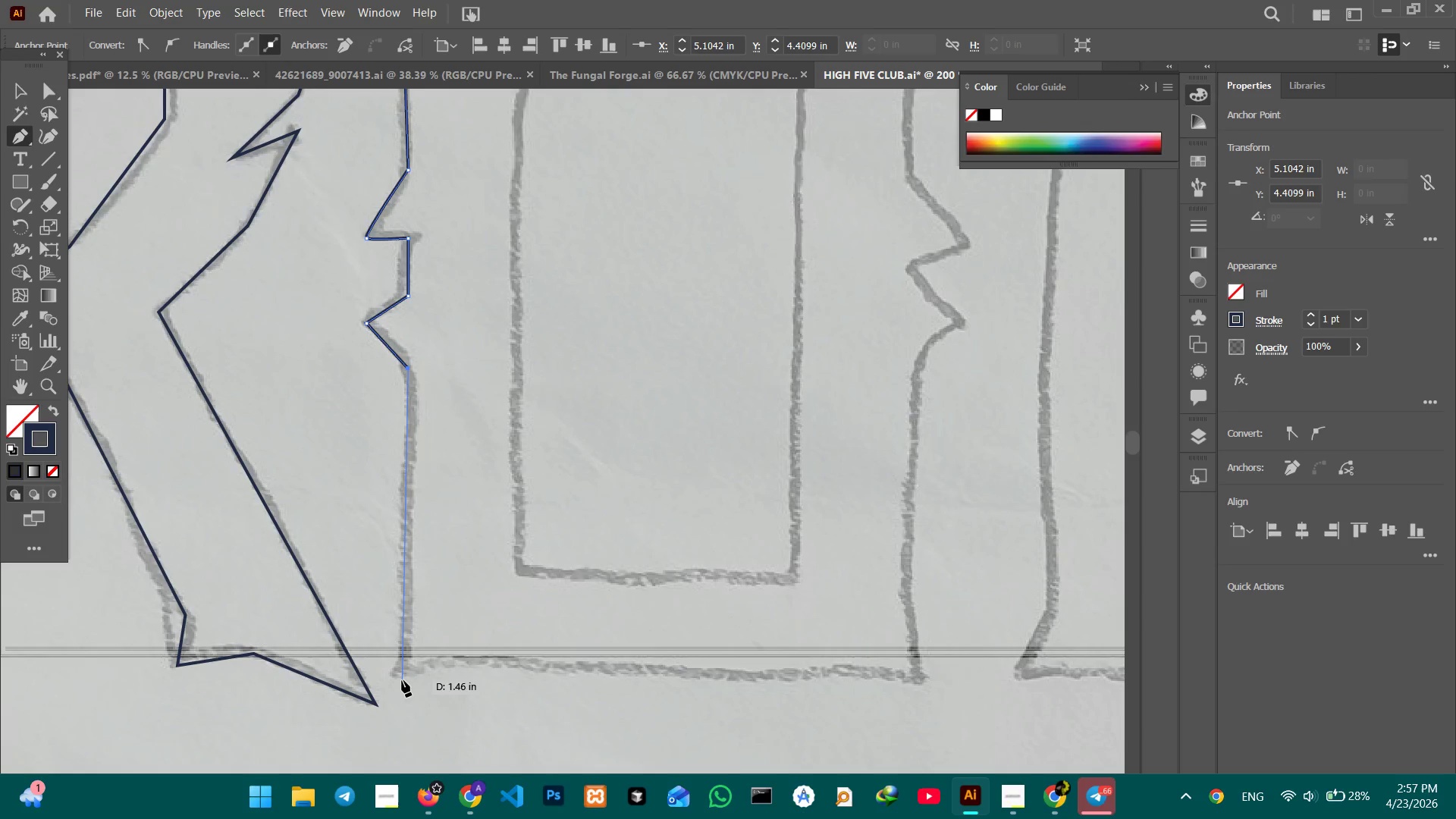 
hold_key(key=ShiftLeft, duration=3.44)
 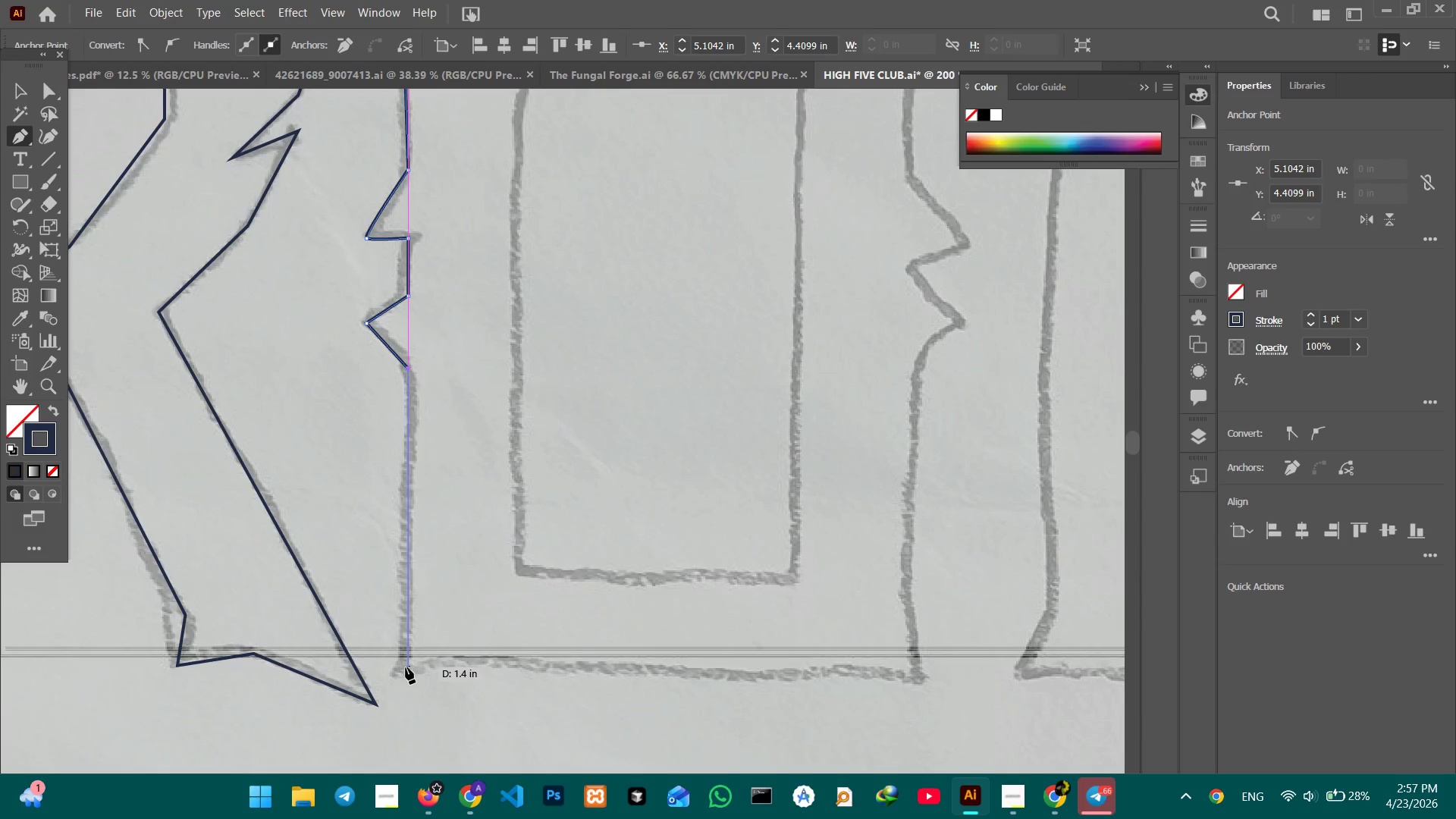 
left_click([406, 667])
 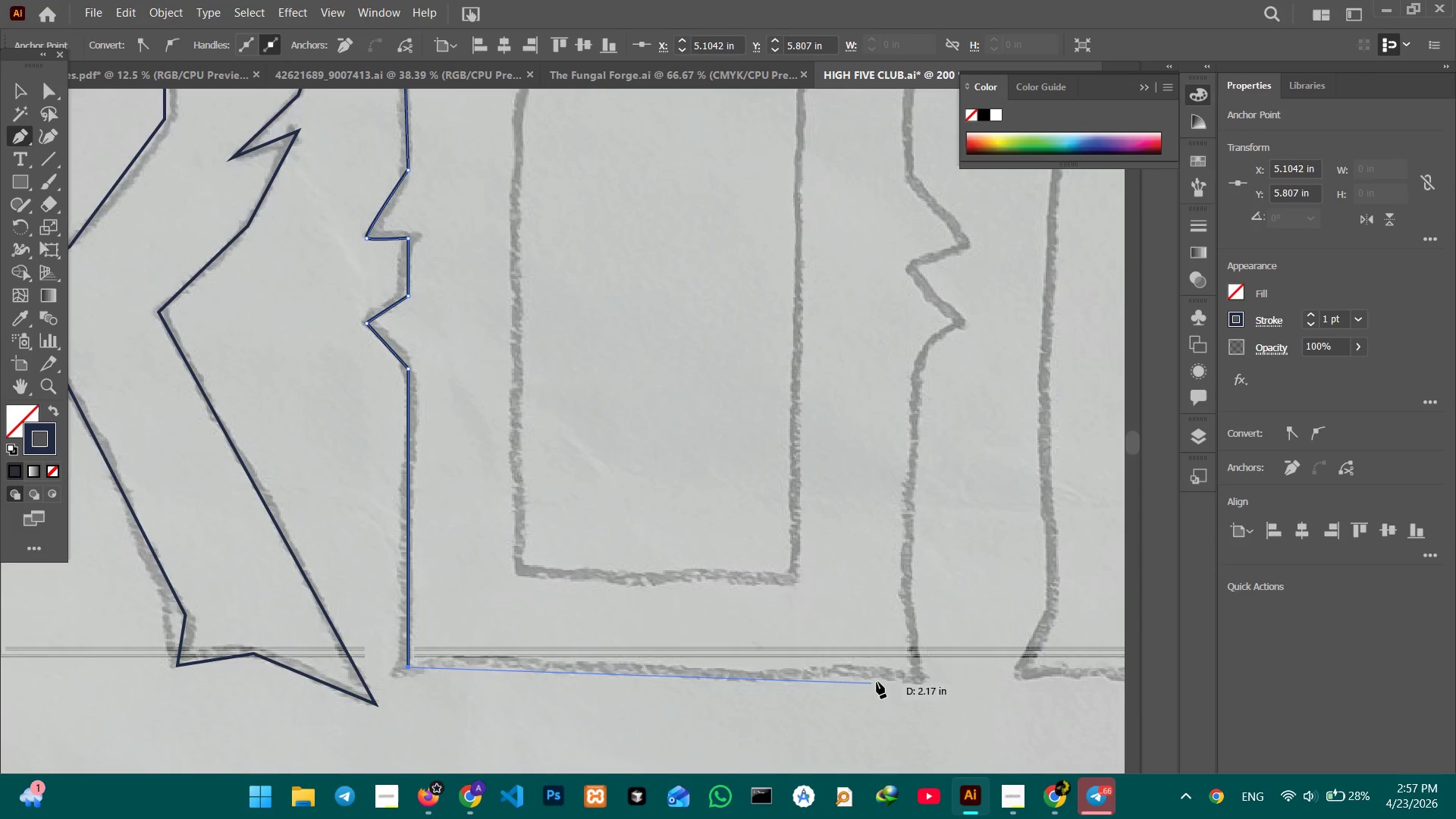 
hold_key(key=ShiftLeft, duration=1.64)
left_click([915, 670])
 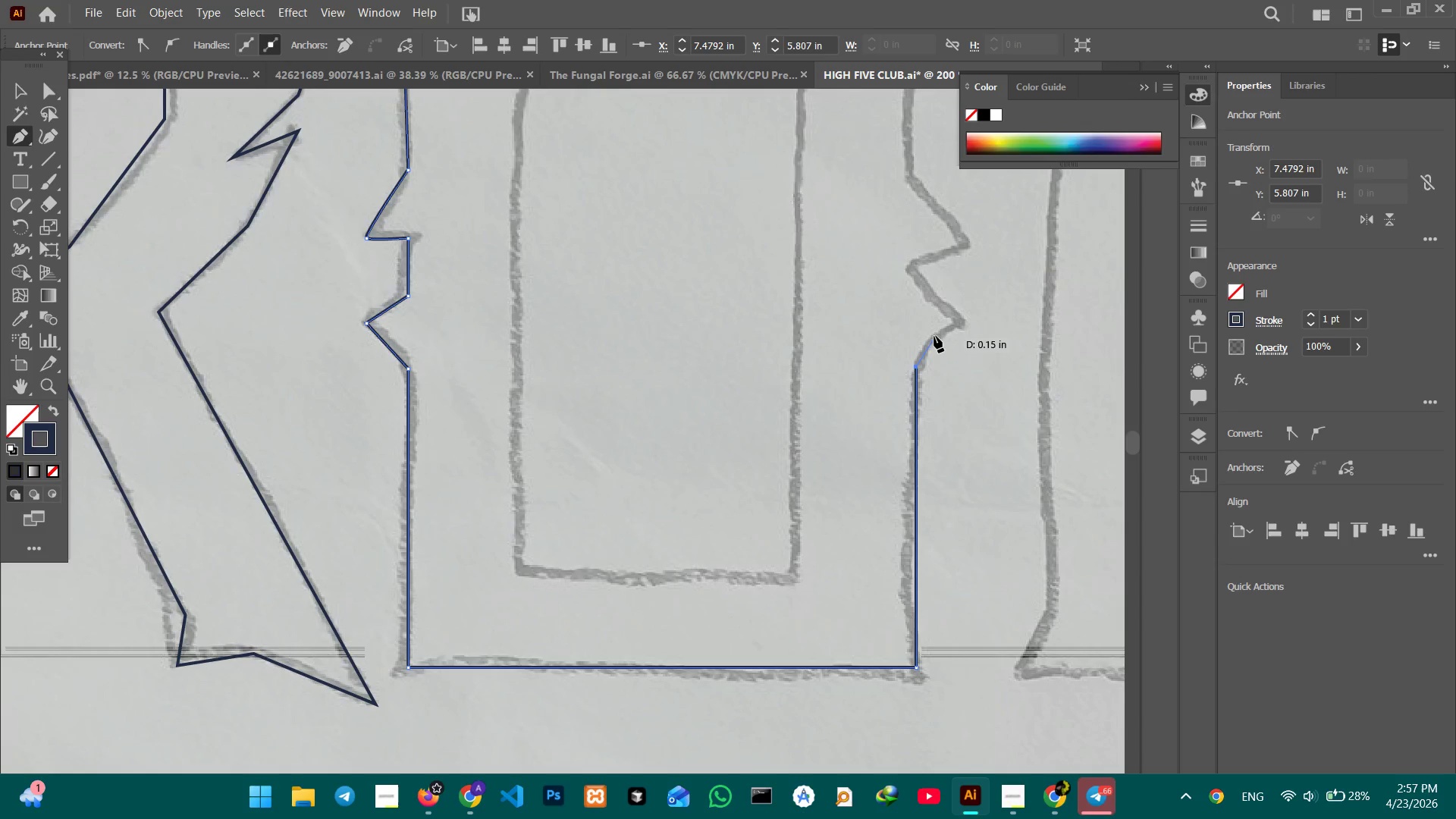 
left_click([961, 322])
 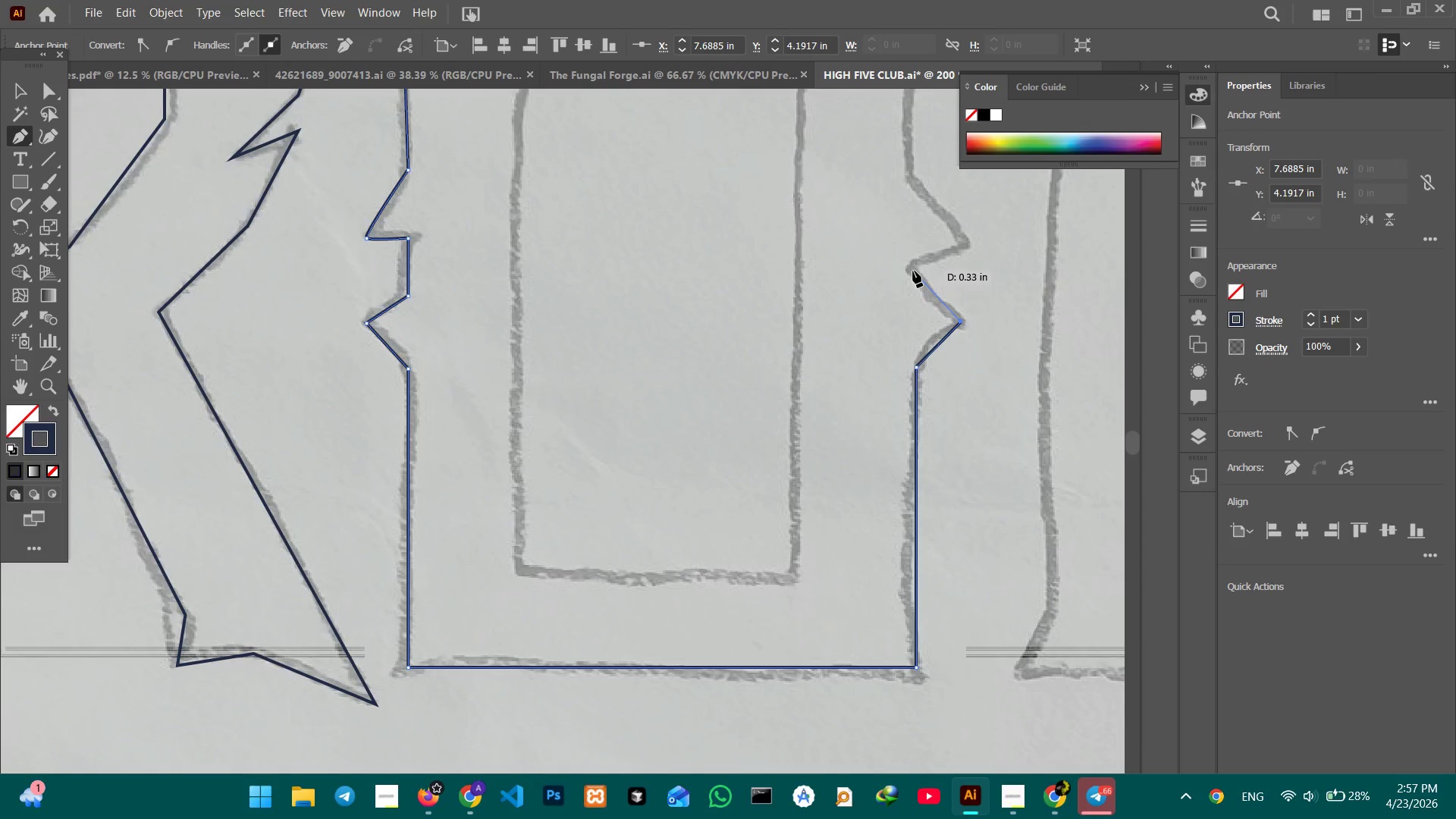 
left_click([912, 268])
 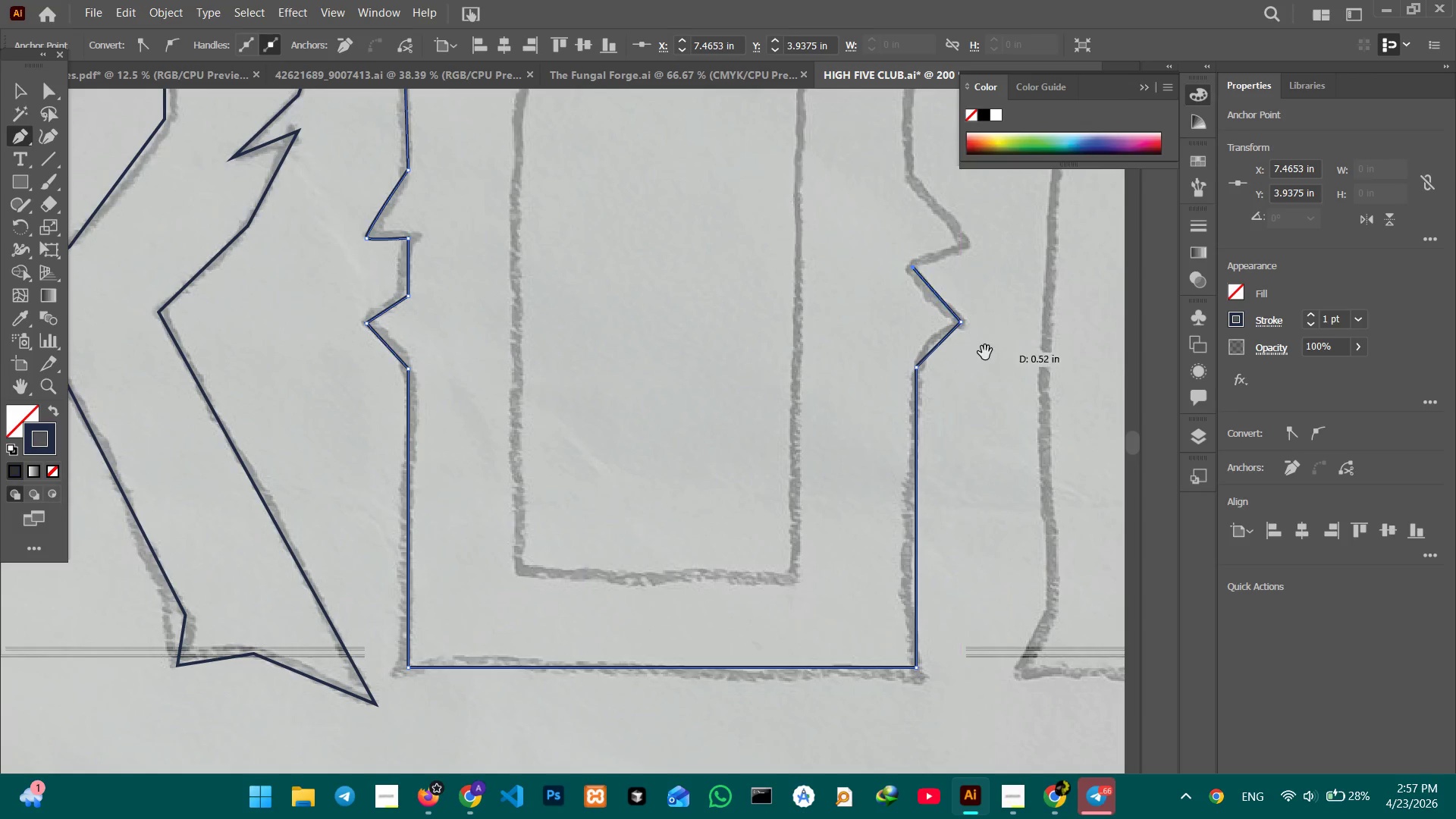 
hold_key(key=Space, duration=0.94)
 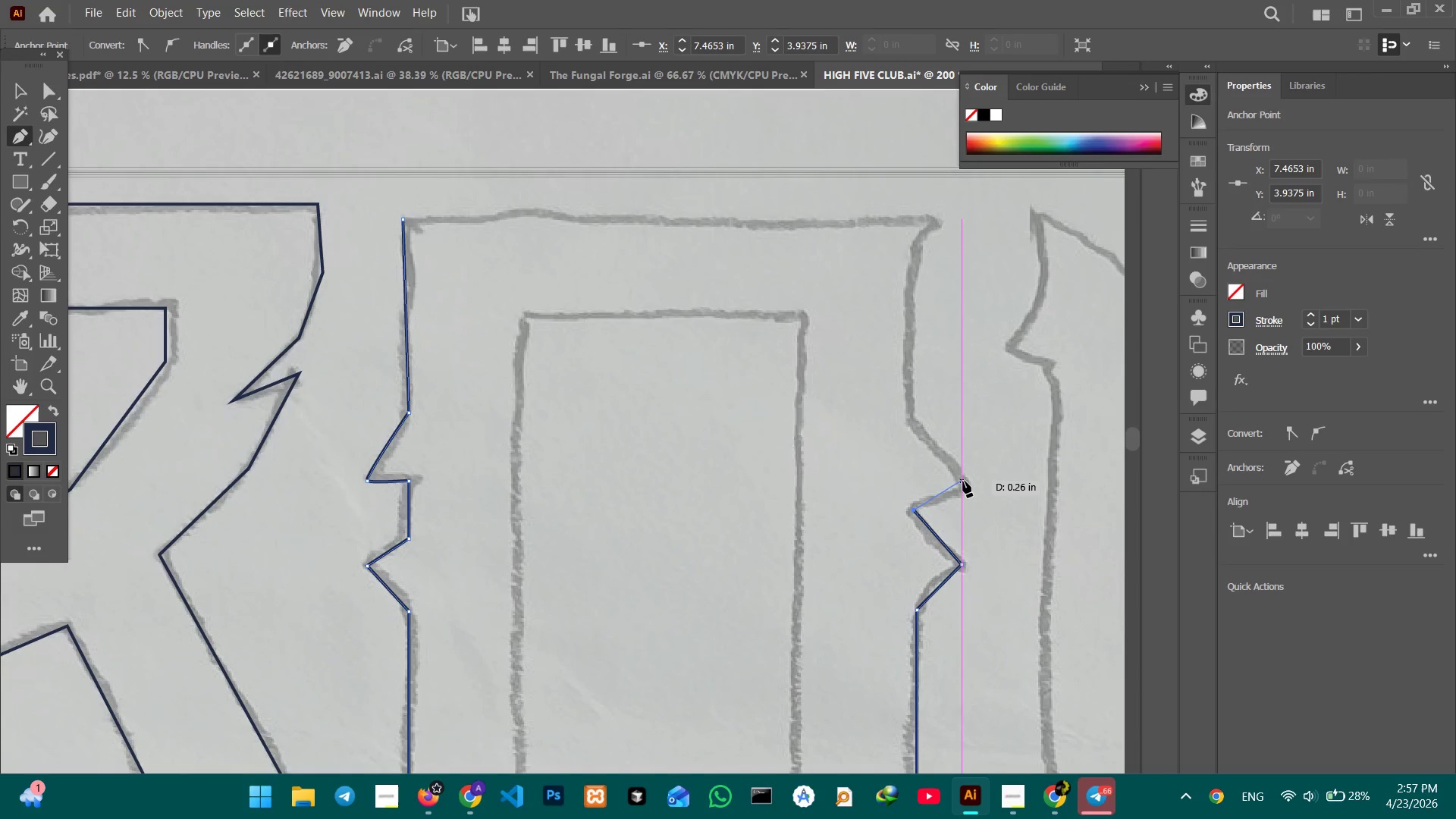 
left_click_drag(start_coordinate=[984, 344], to_coordinate=[984, 587])
 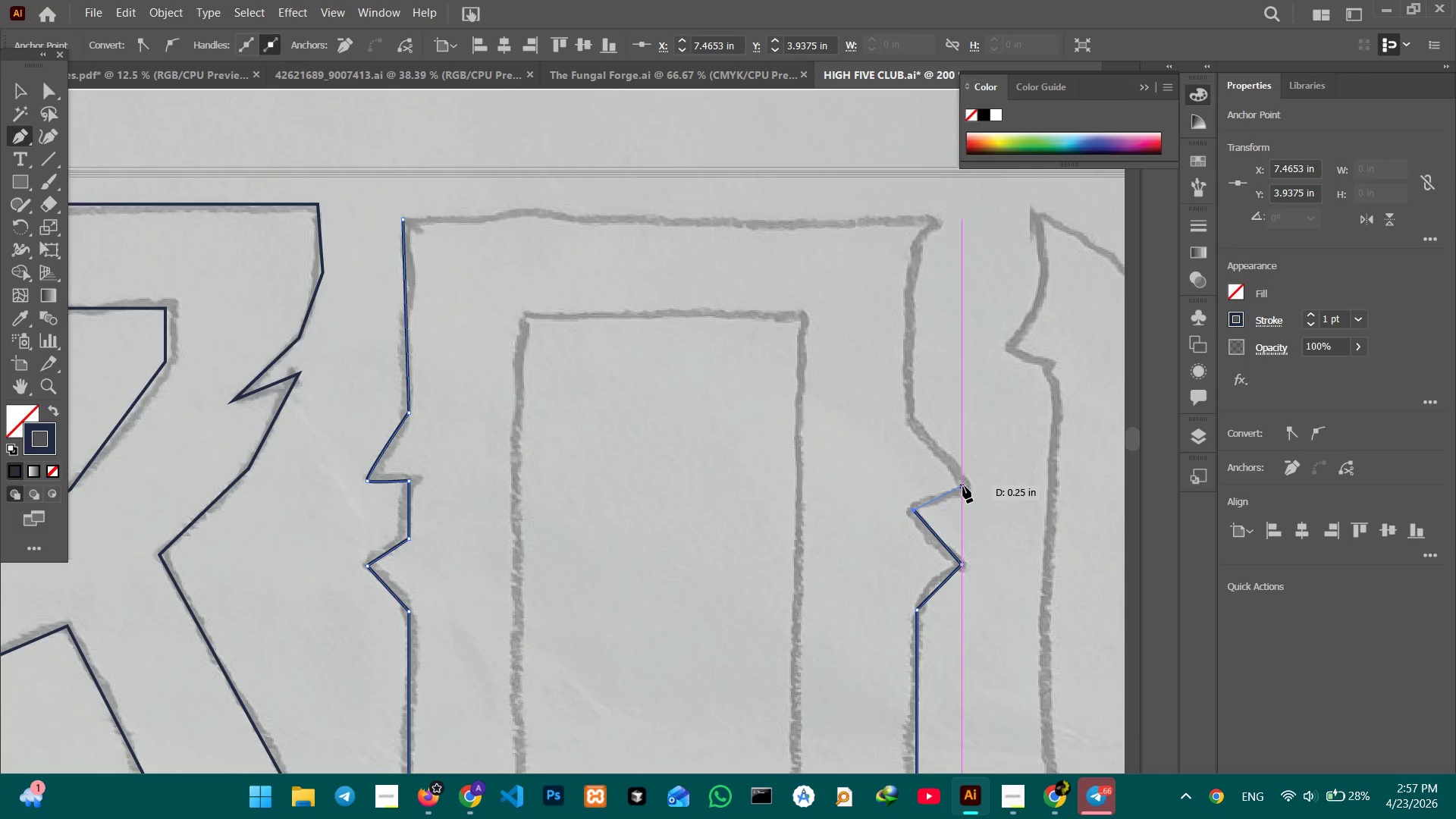 
left_click([963, 486])
 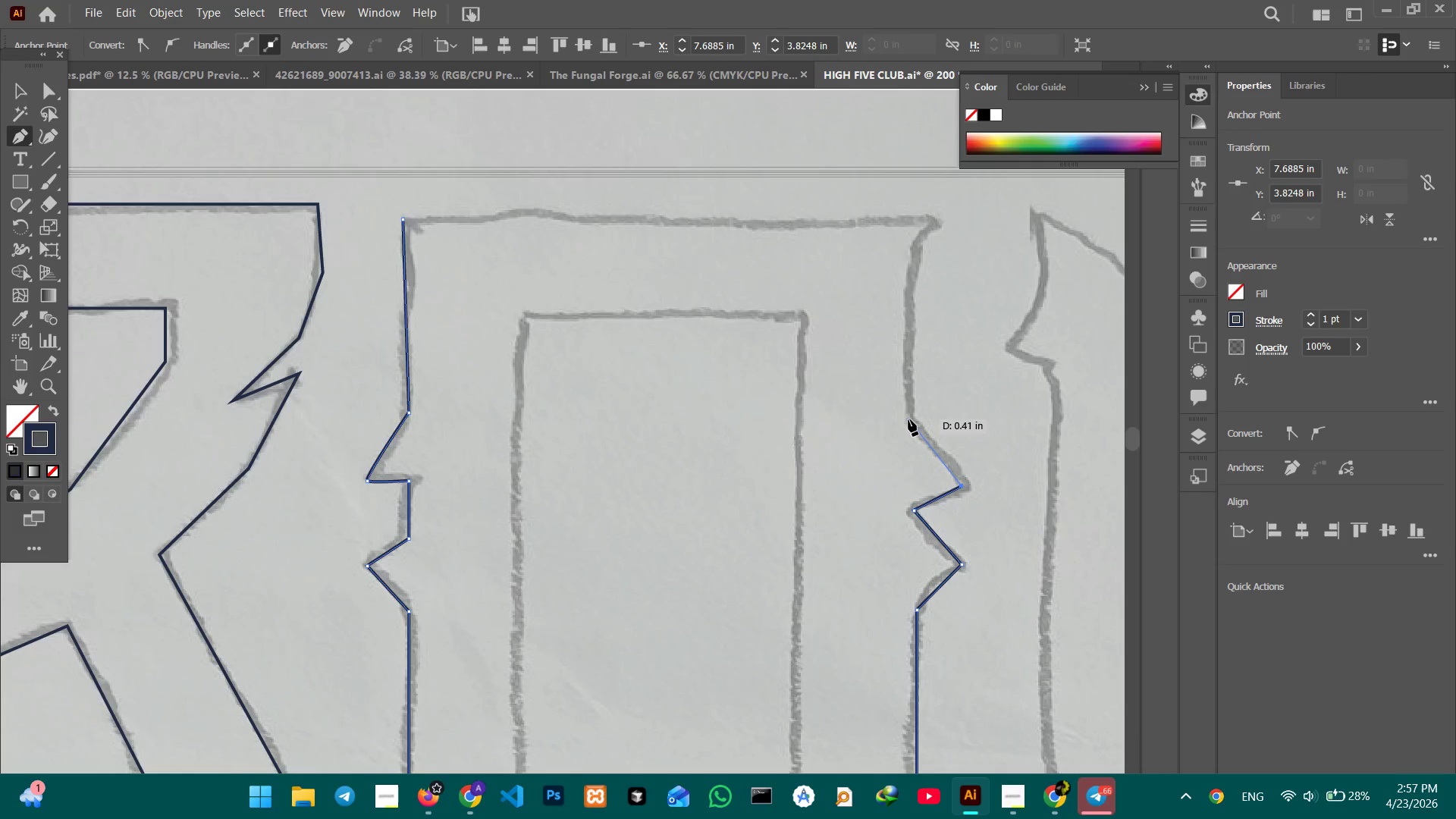 
left_click([908, 419])
 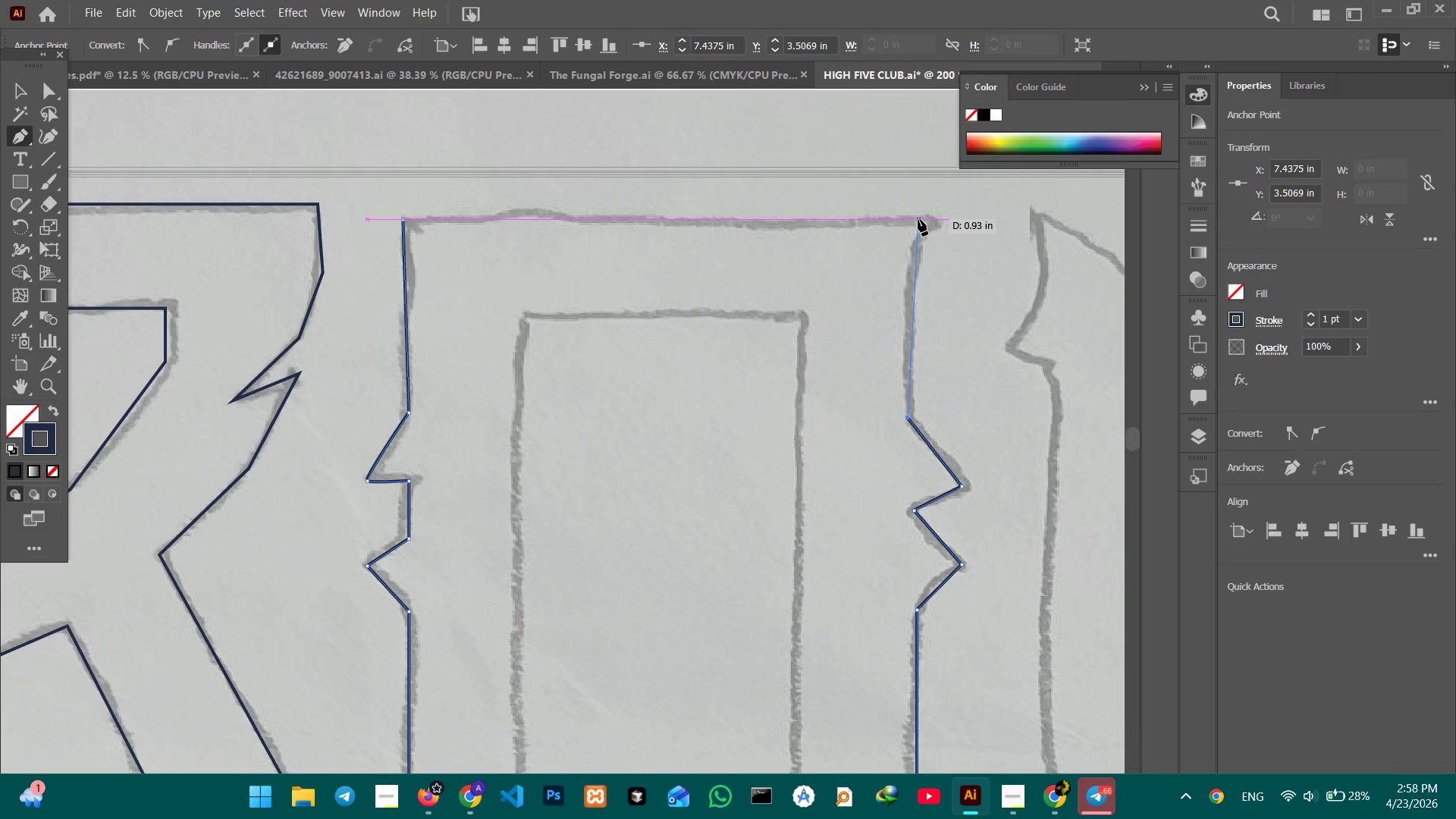 
left_click([918, 219])
 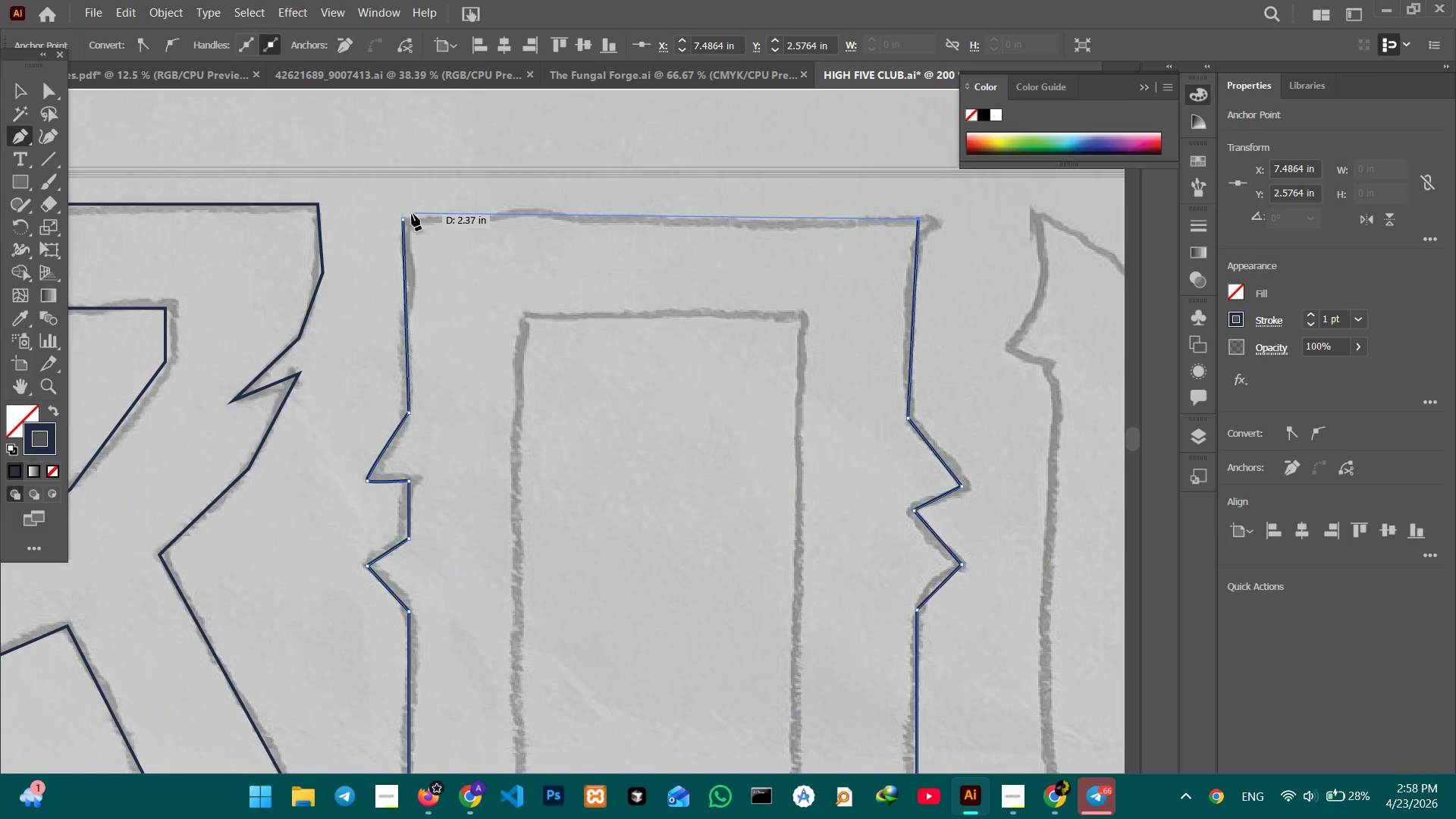 
hold_key(key=ShiftLeft, duration=0.75)
left_click([403, 217])
 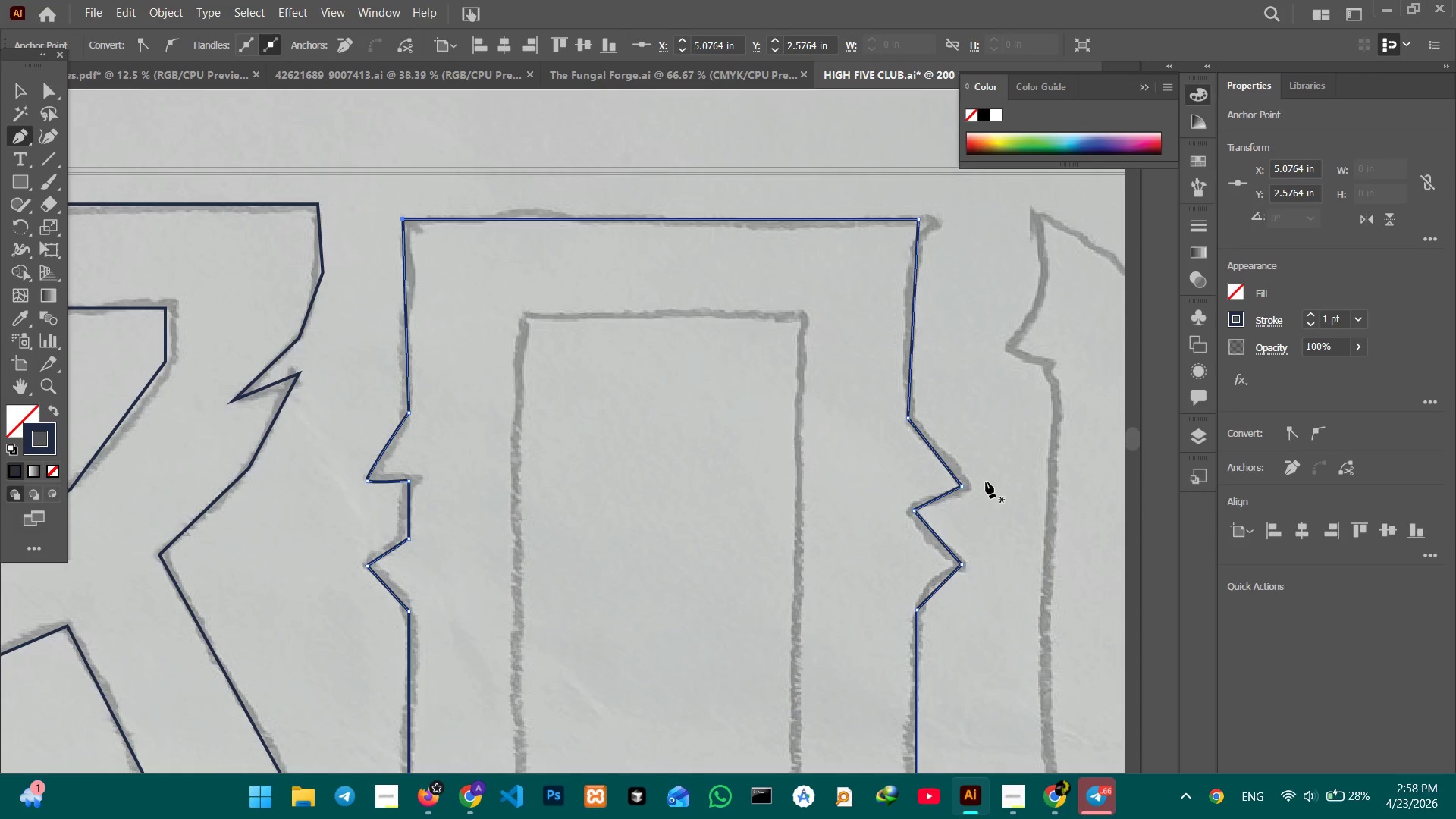 
hold_key(key=Space, duration=0.77)
 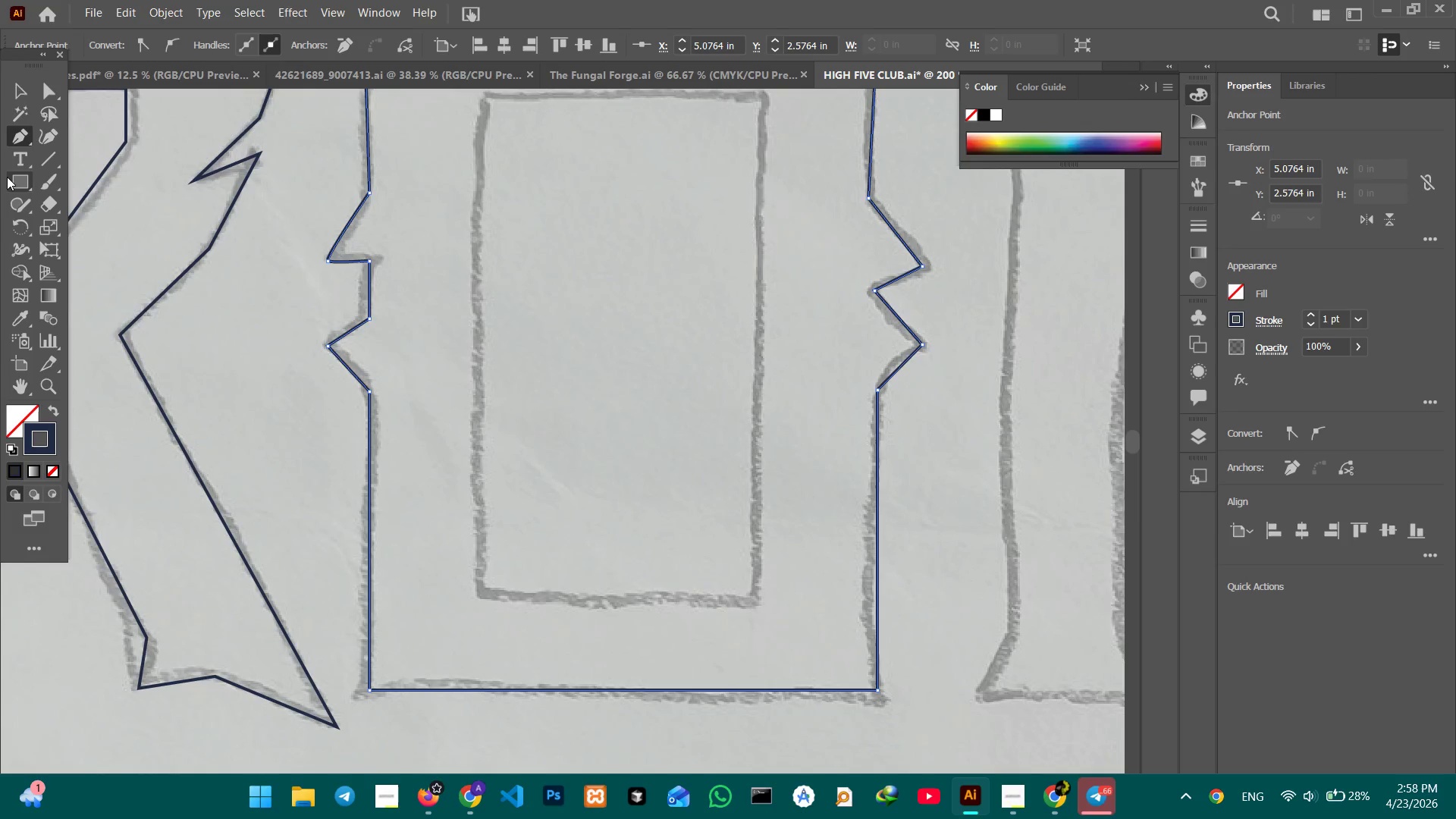 
left_click_drag(start_coordinate=[795, 486], to_coordinate=[755, 266])
 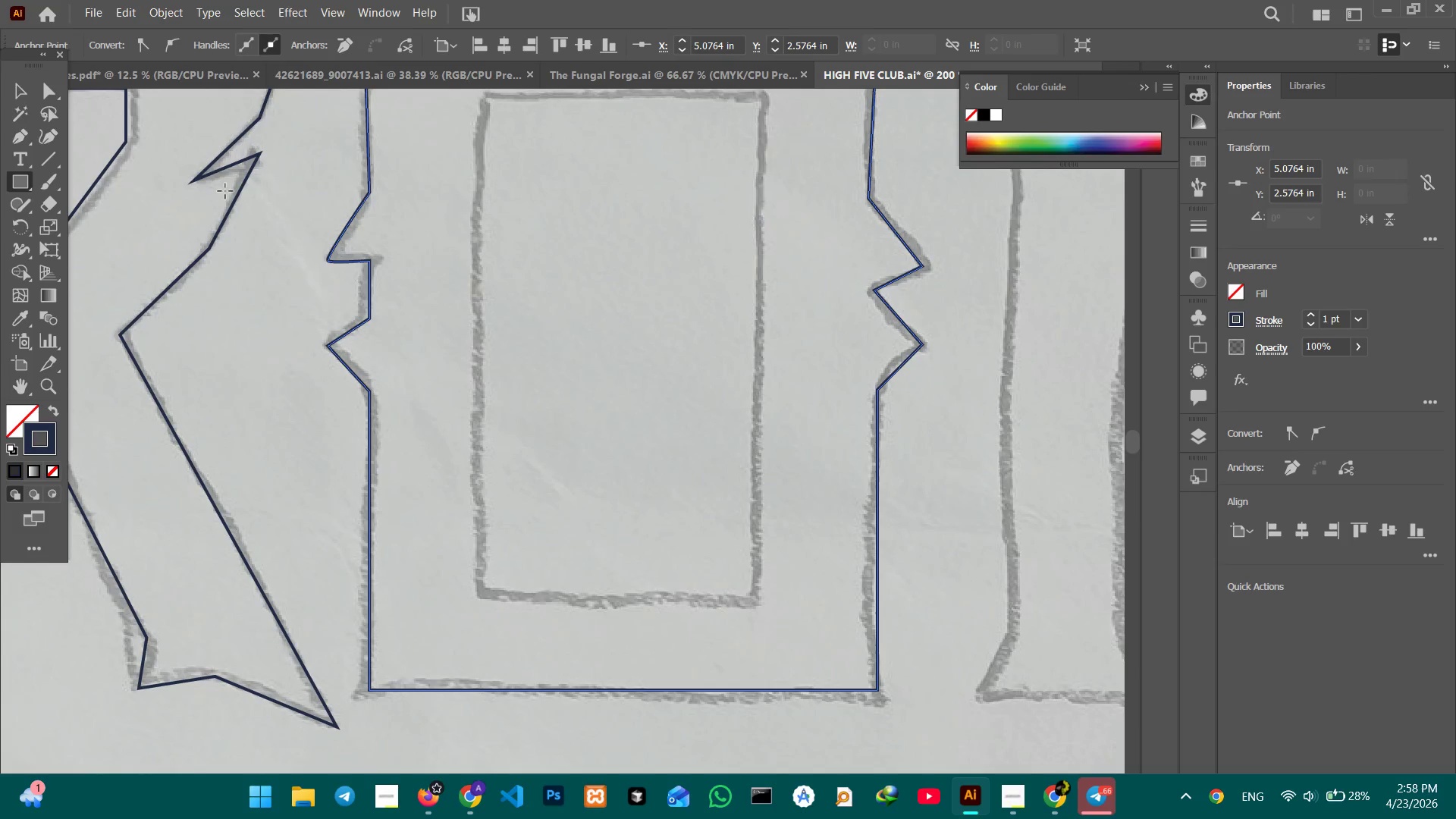 
scroll: coordinate [501, 291], scroll_direction: up, amount: 3.0
 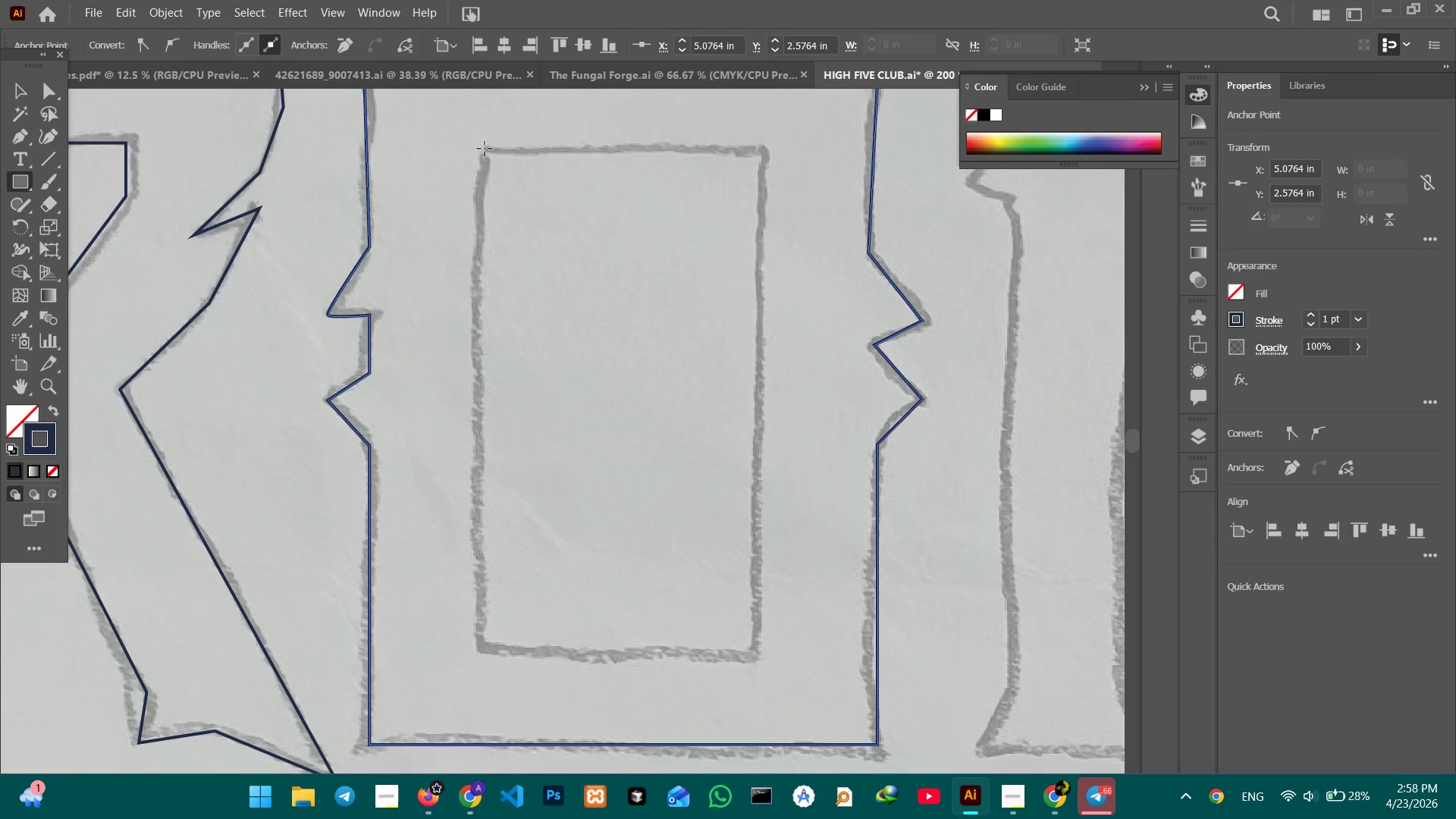 
left_click_drag(start_coordinate=[485, 148], to_coordinate=[761, 657])
 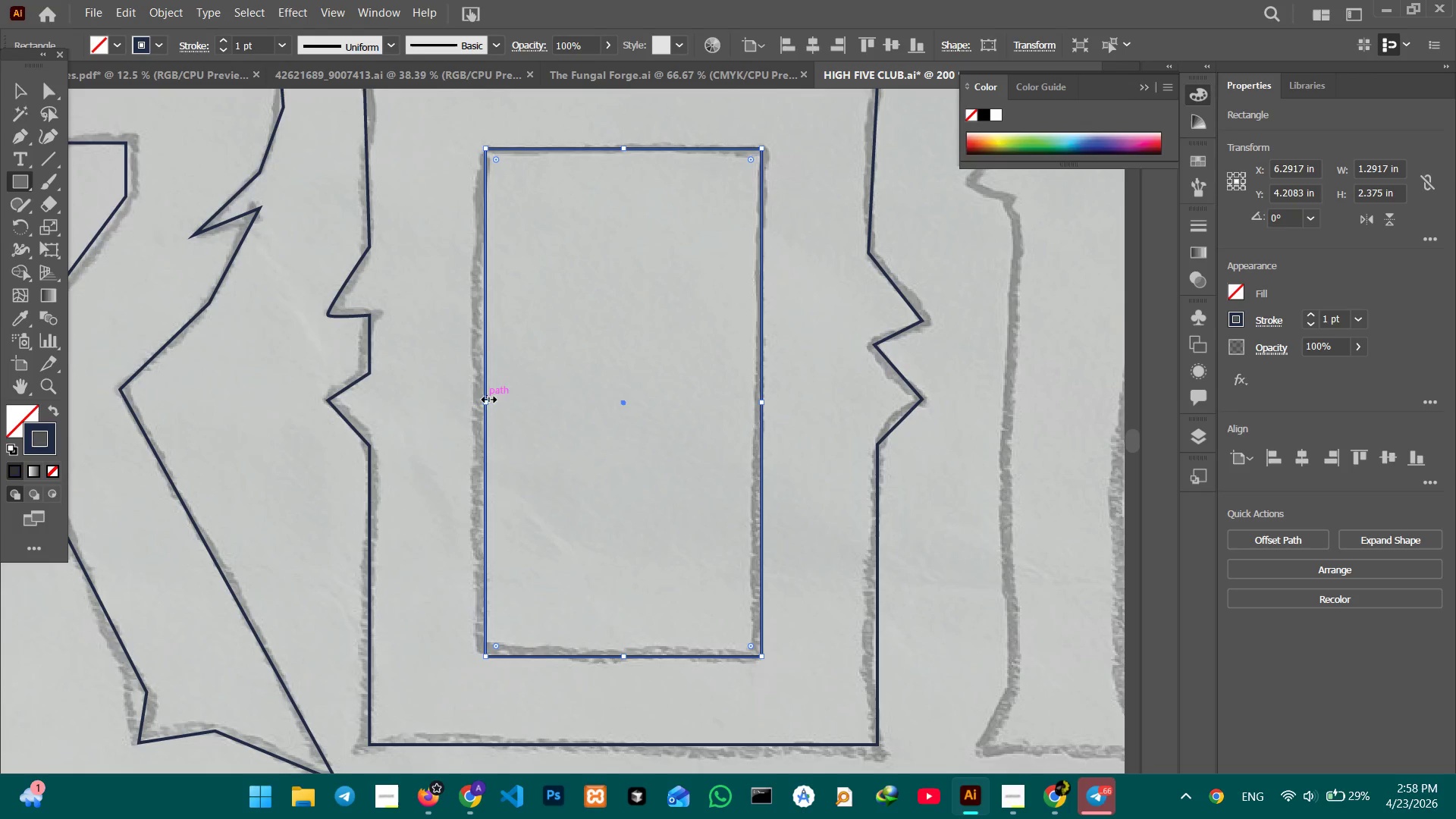 
left_click_drag(start_coordinate=[483, 402], to_coordinate=[477, 402])
 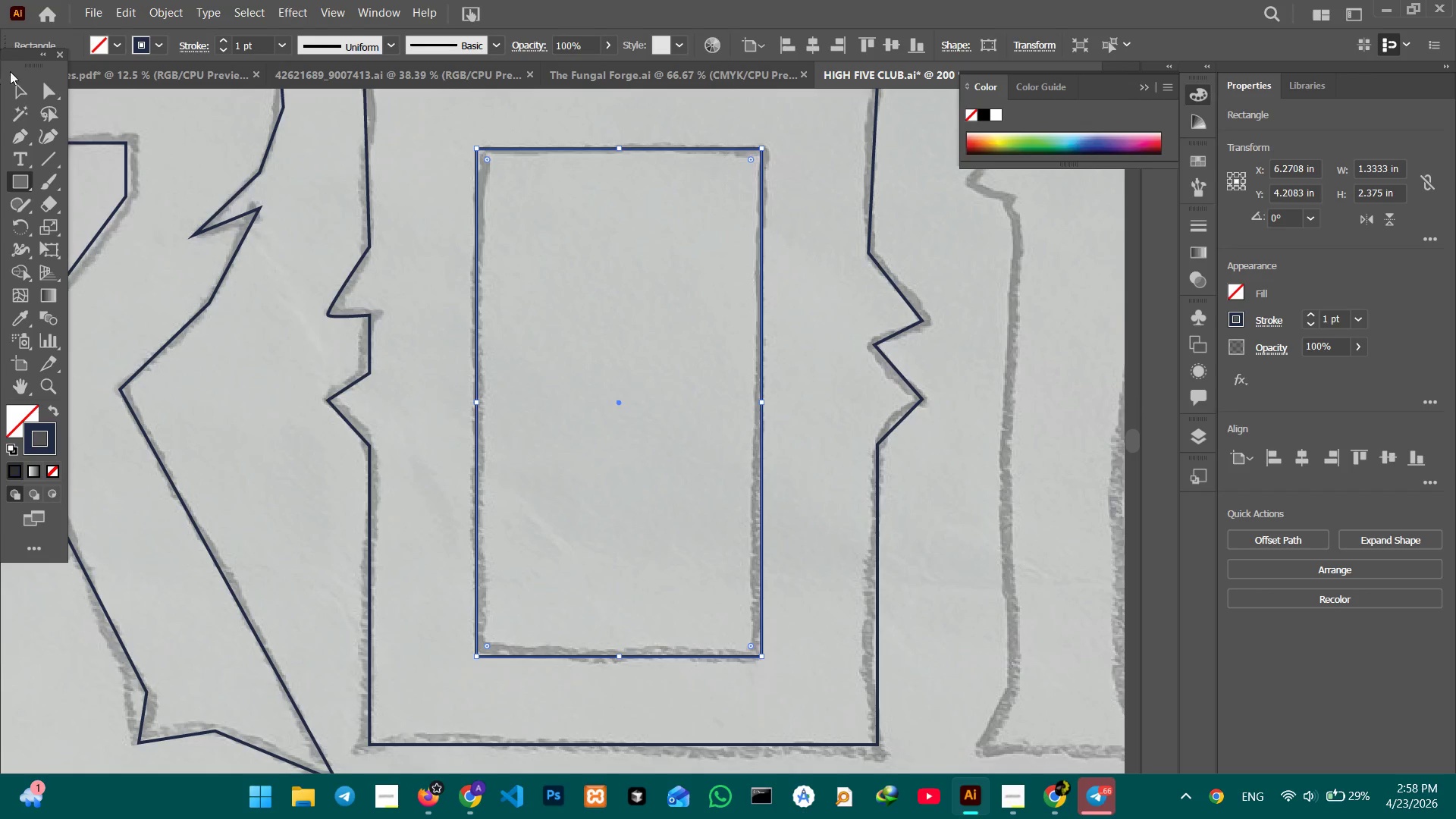 
left_click([20, 89])
 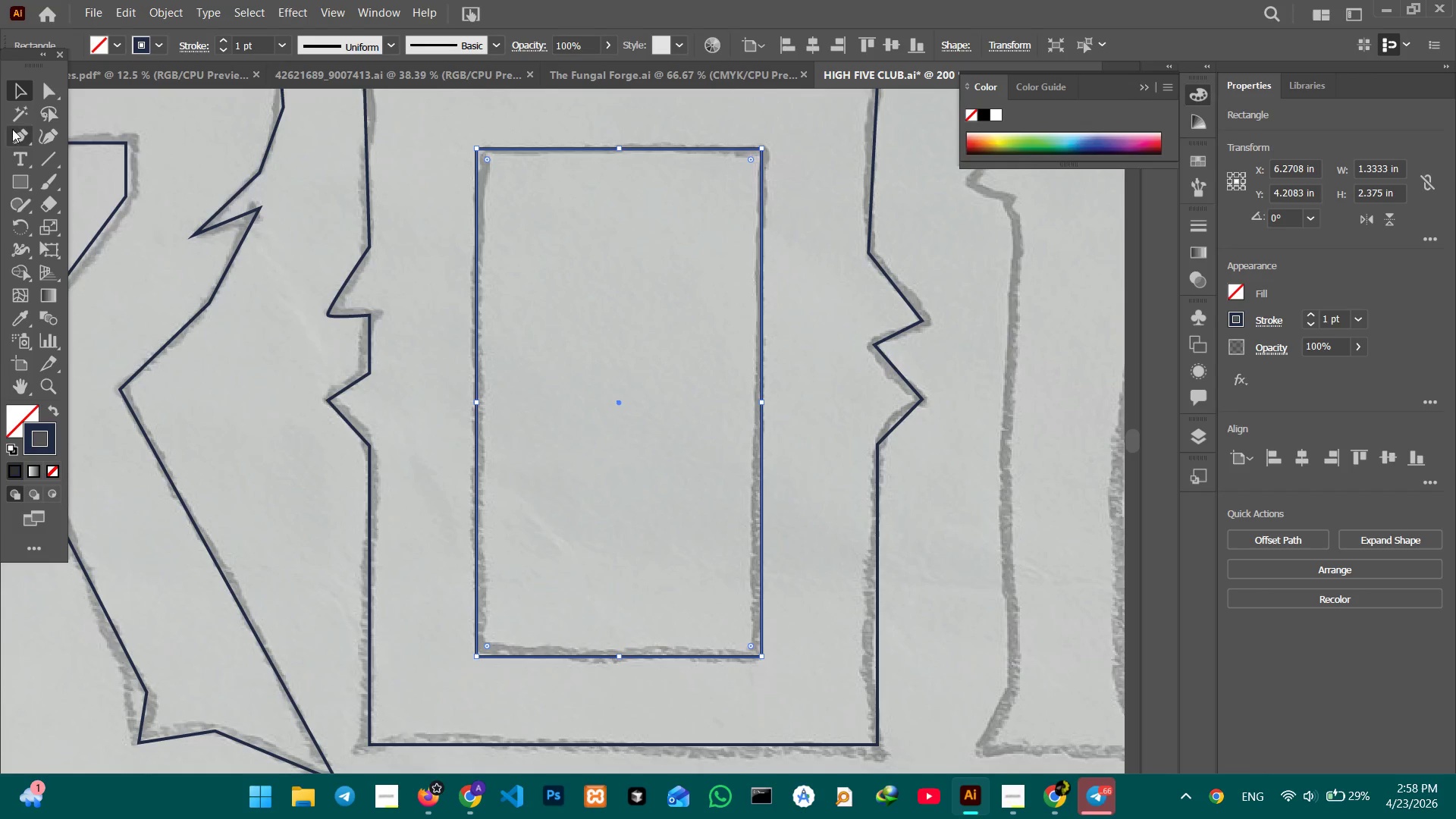 
left_click([12, 129])
 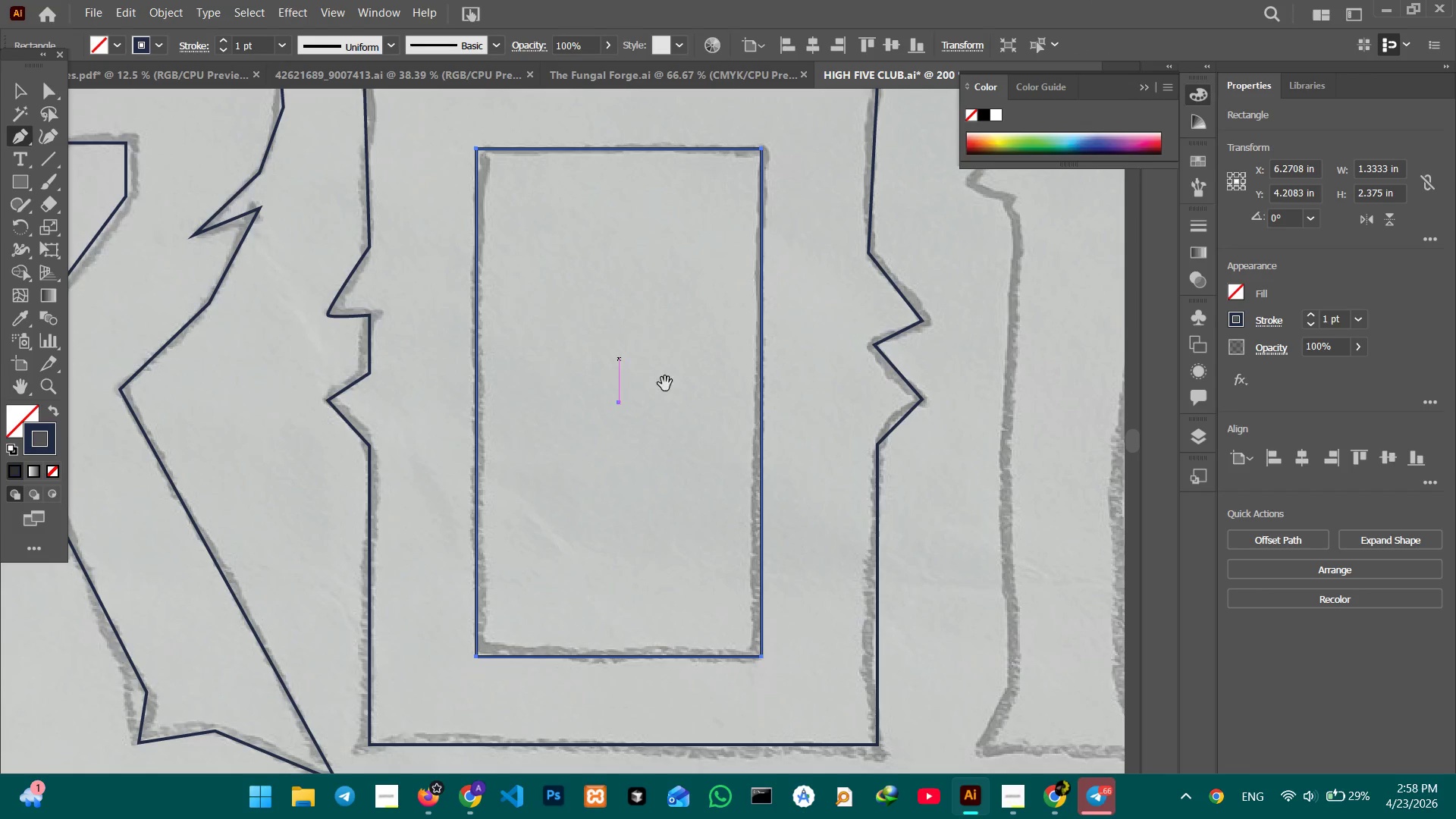 
hold_key(key=Space, duration=1.0)
 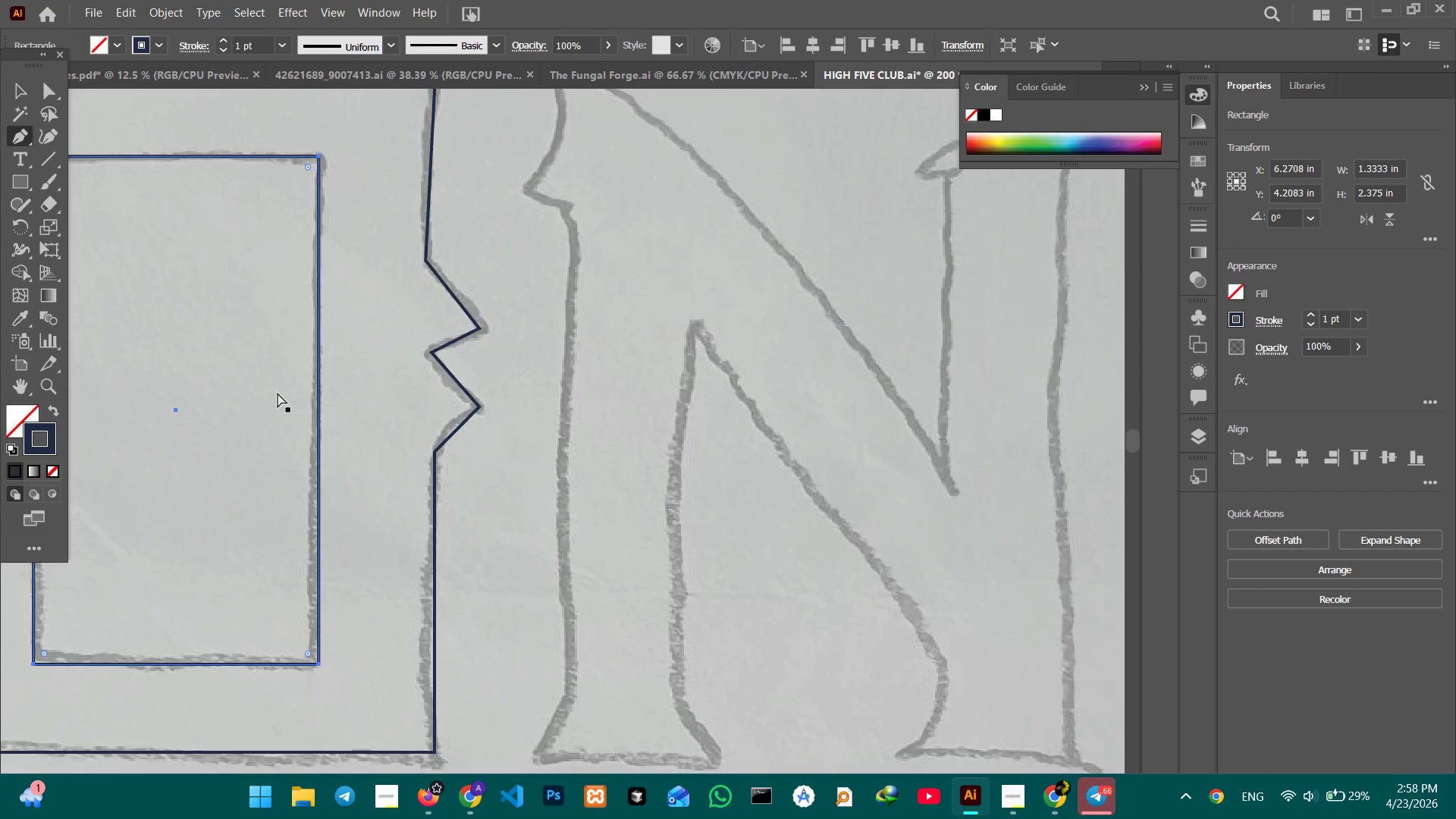 
left_click_drag(start_coordinate=[708, 404], to_coordinate=[264, 413])
 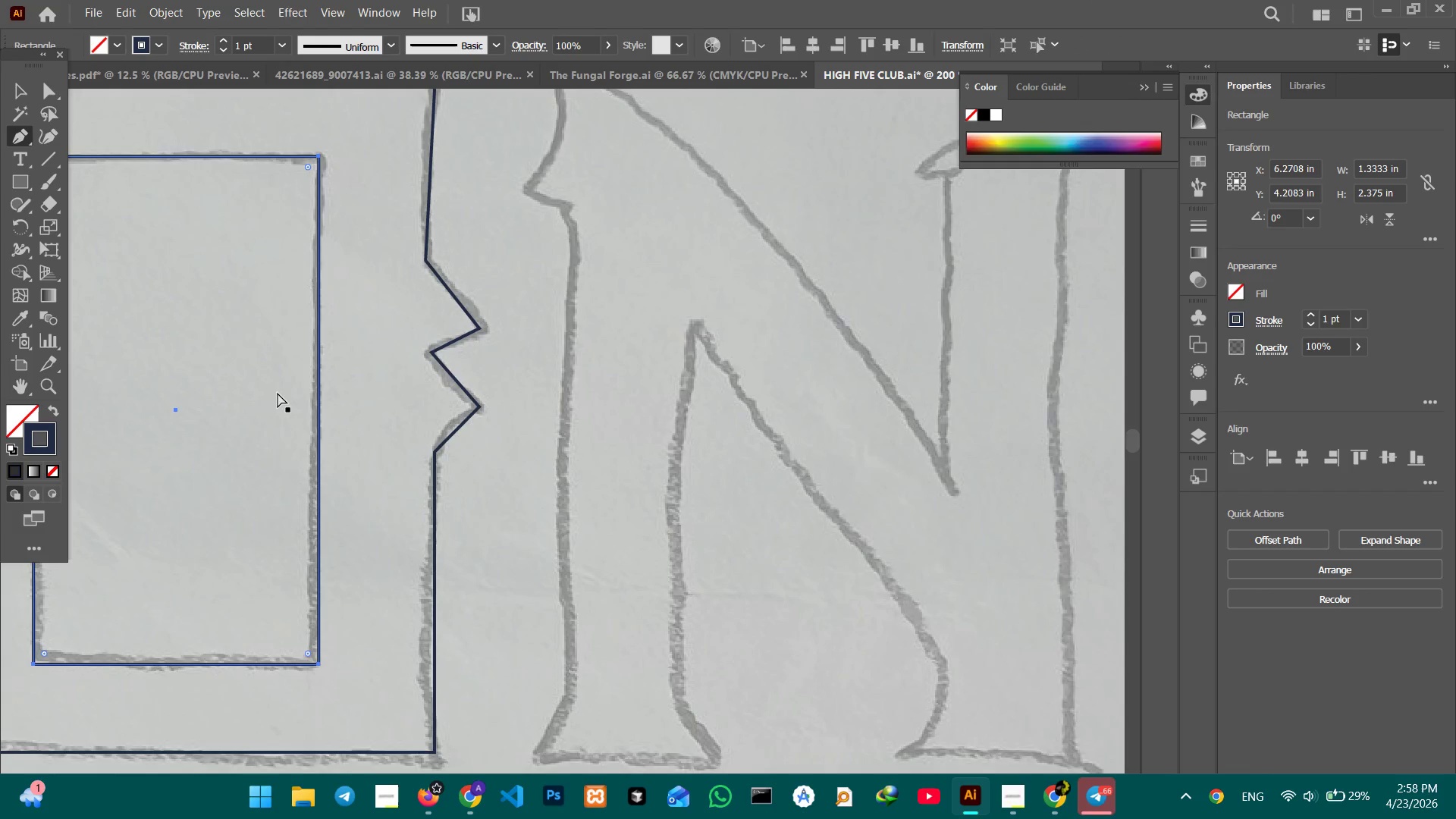 
key(Control+Minus)
 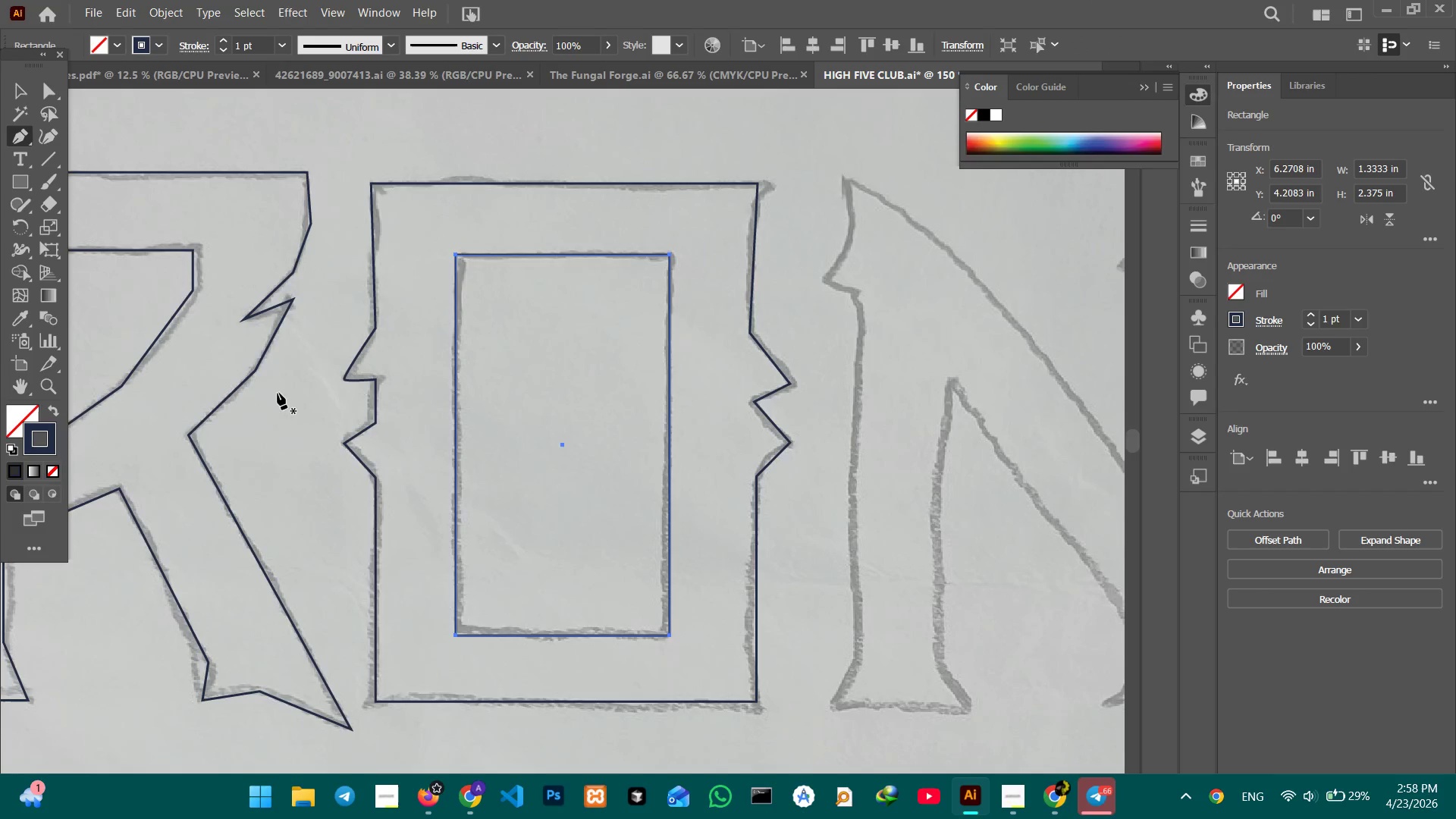 
hold_key(key=Space, duration=0.91)
 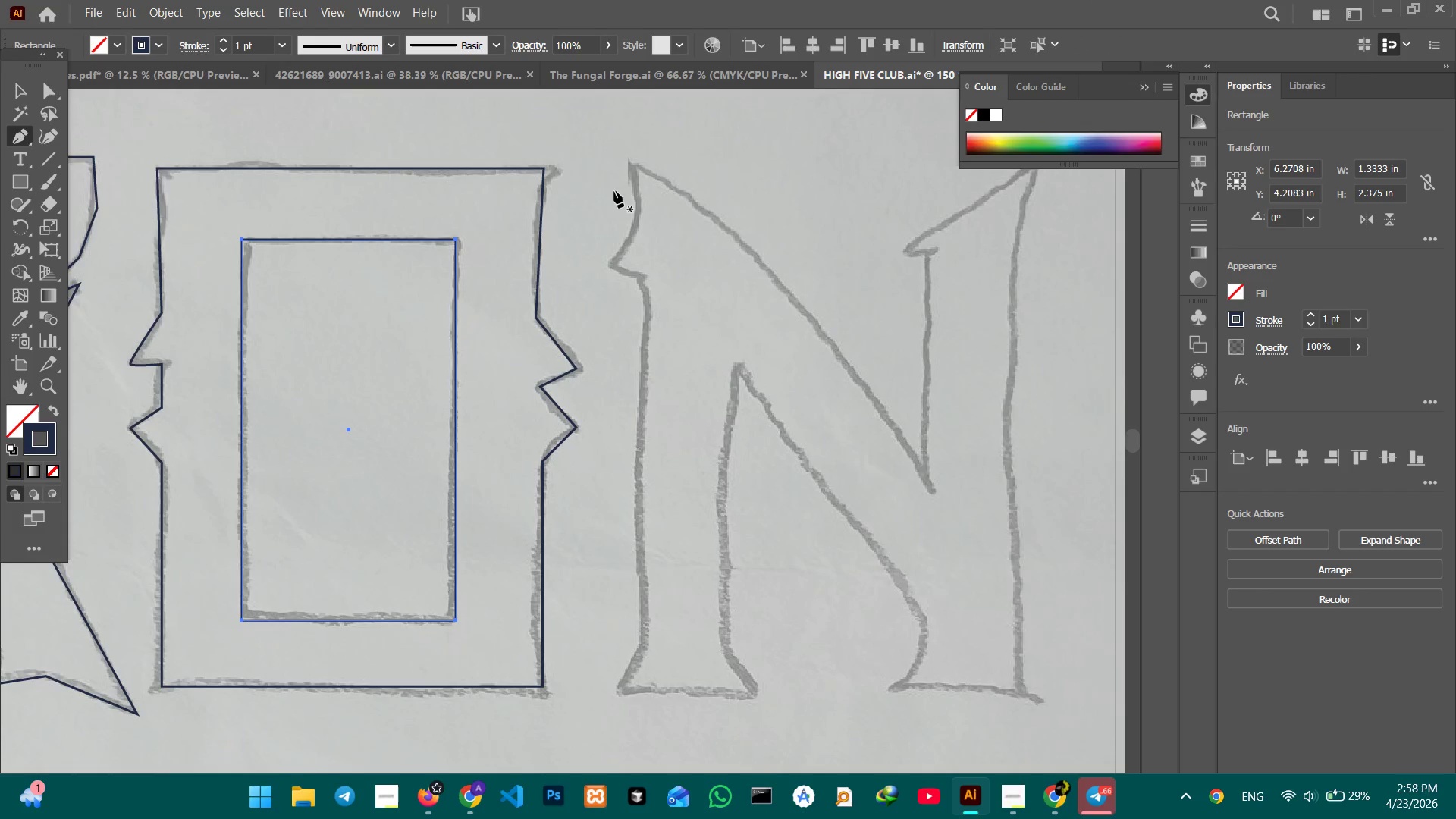 
left_click_drag(start_coordinate=[648, 475], to_coordinate=[433, 460])
 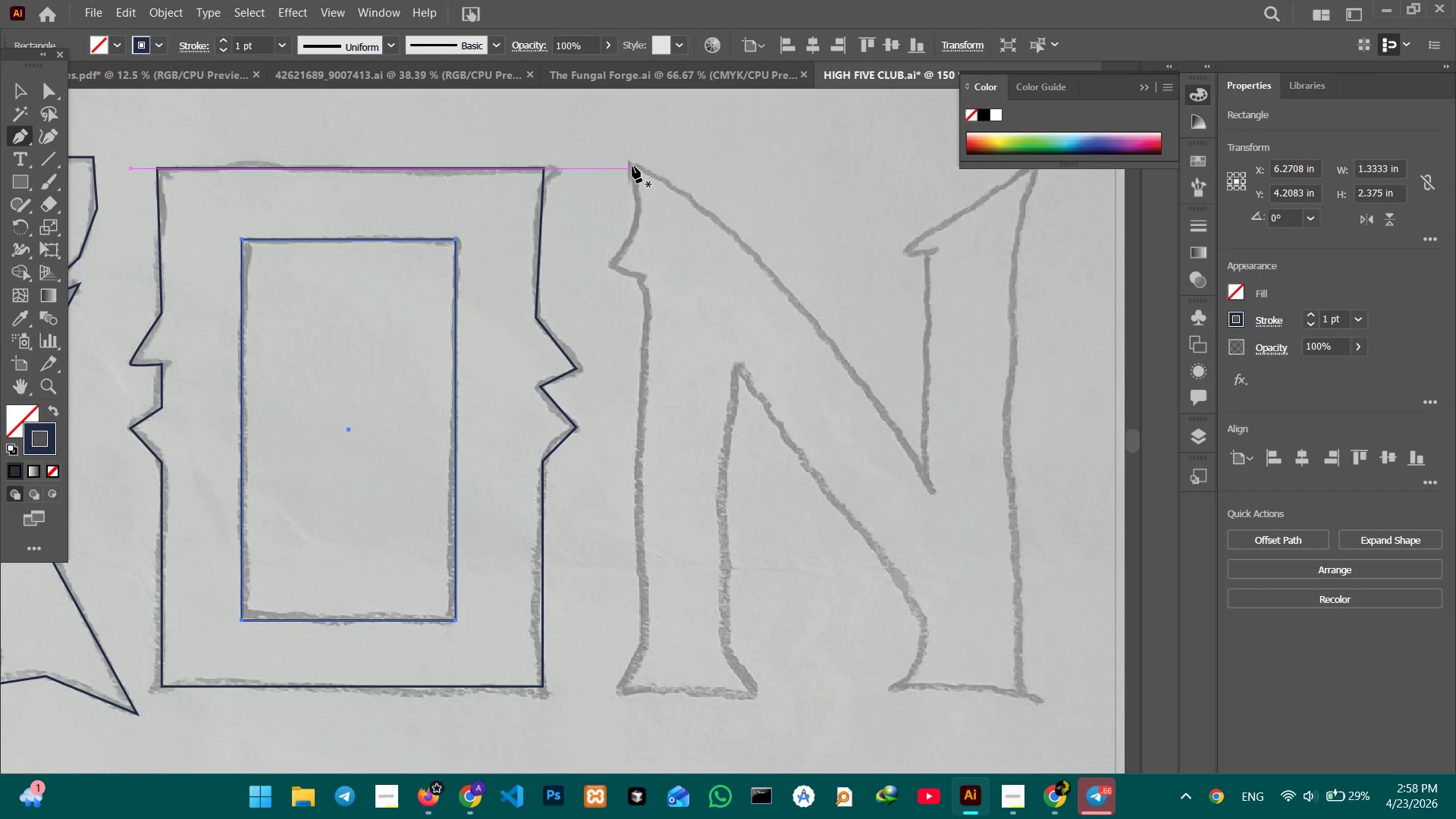 
left_click([632, 164])
 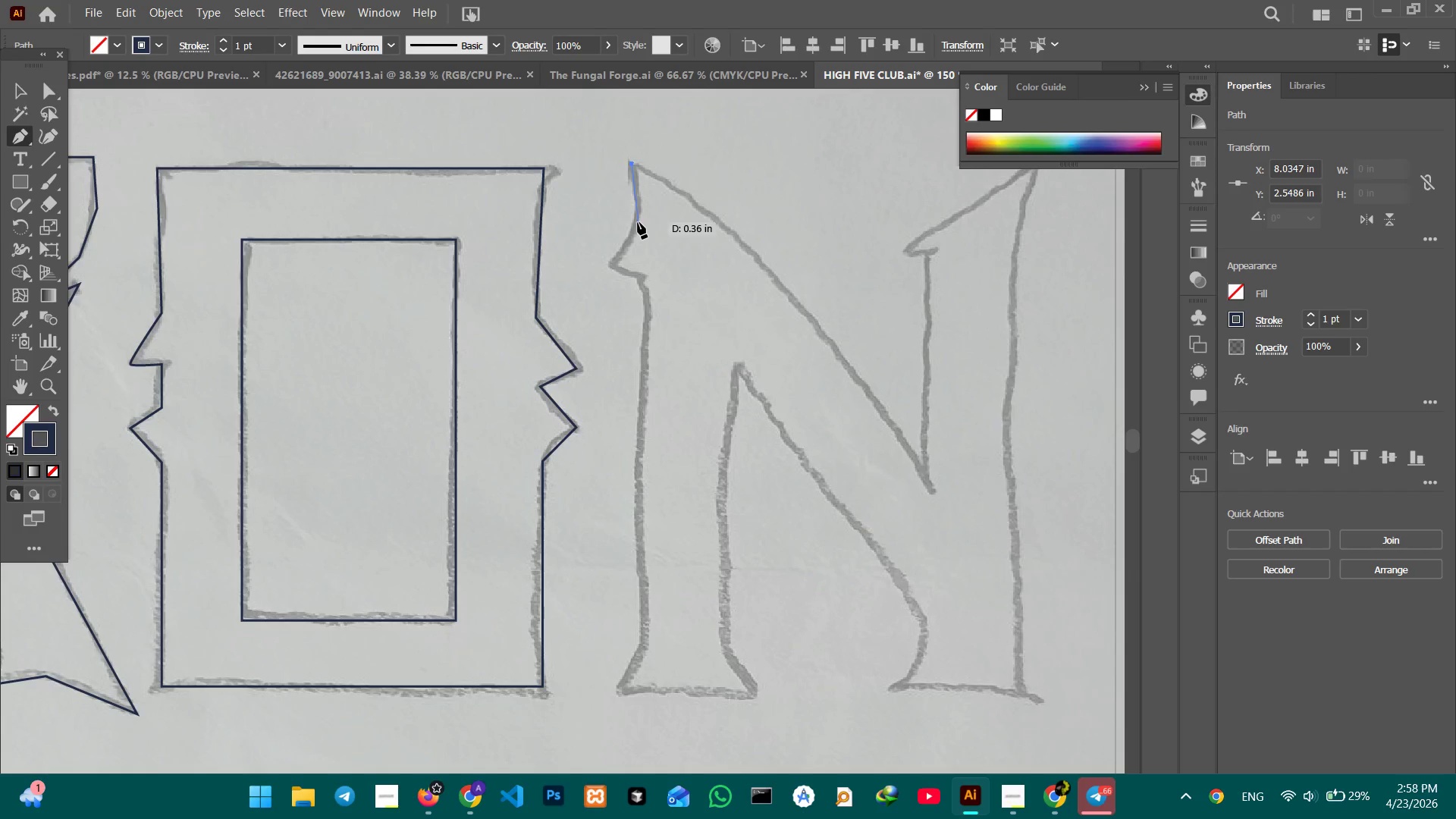 
left_click([638, 223])
 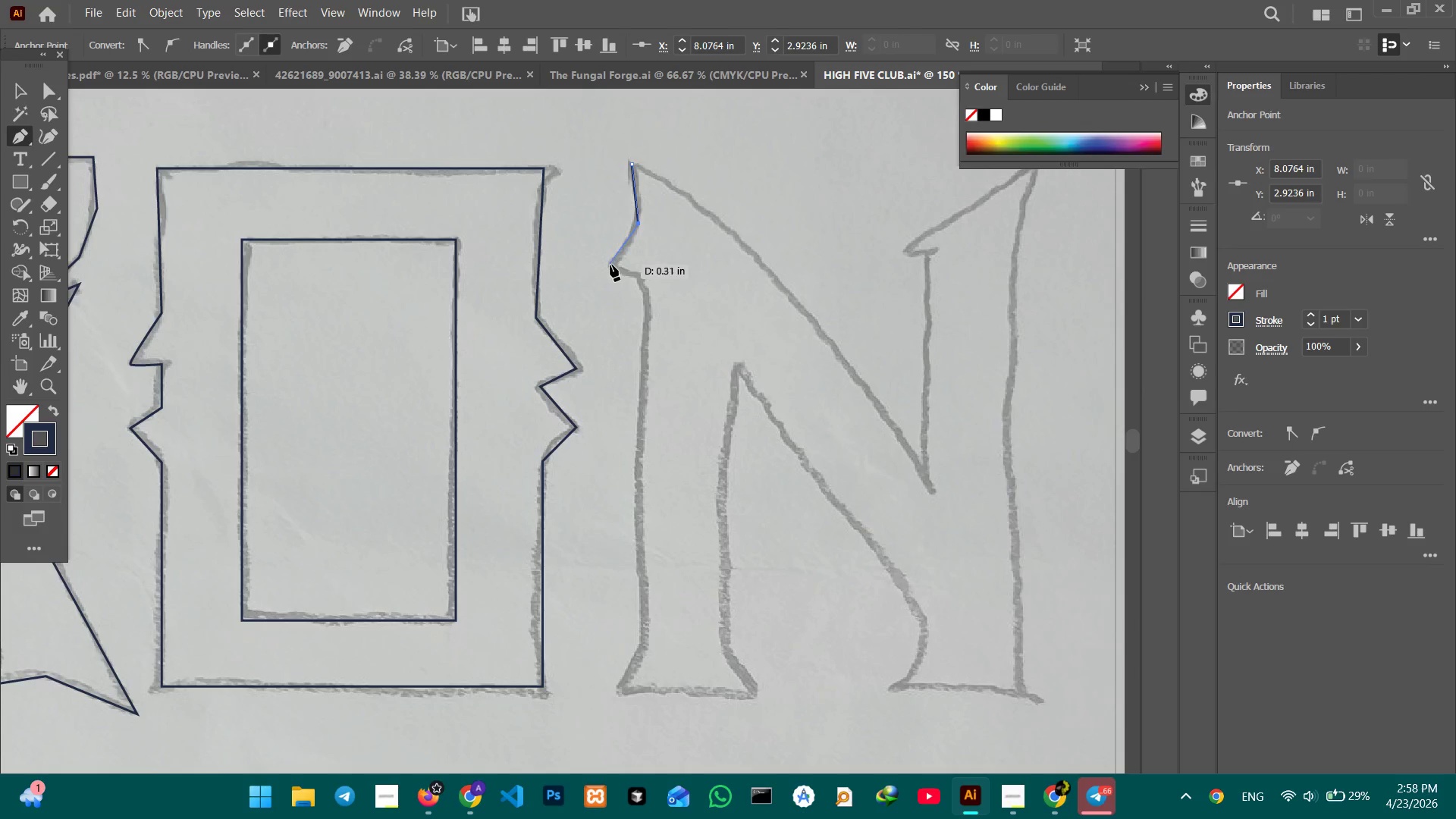 
left_click([610, 265])
 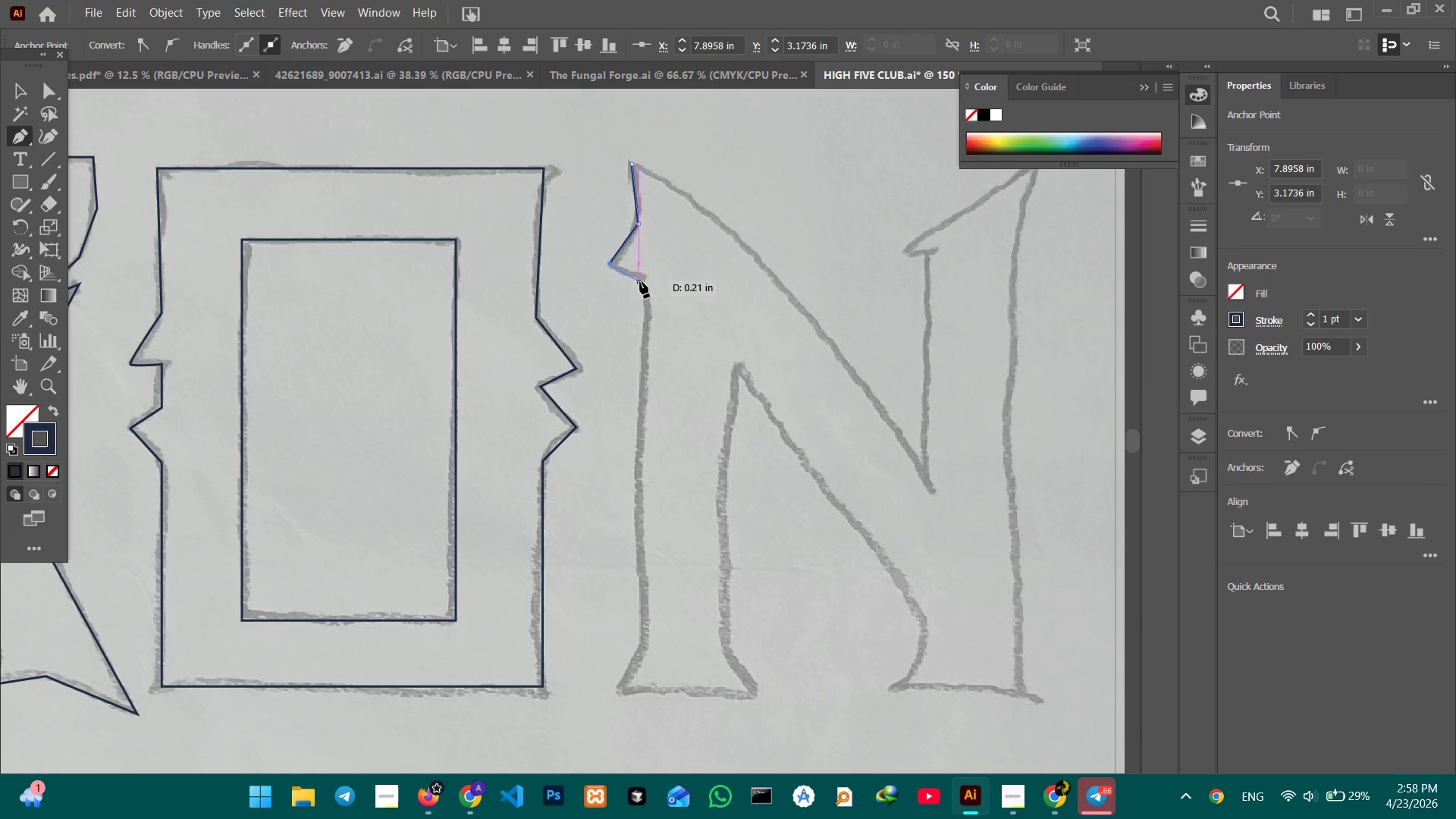 
left_click([640, 281])
 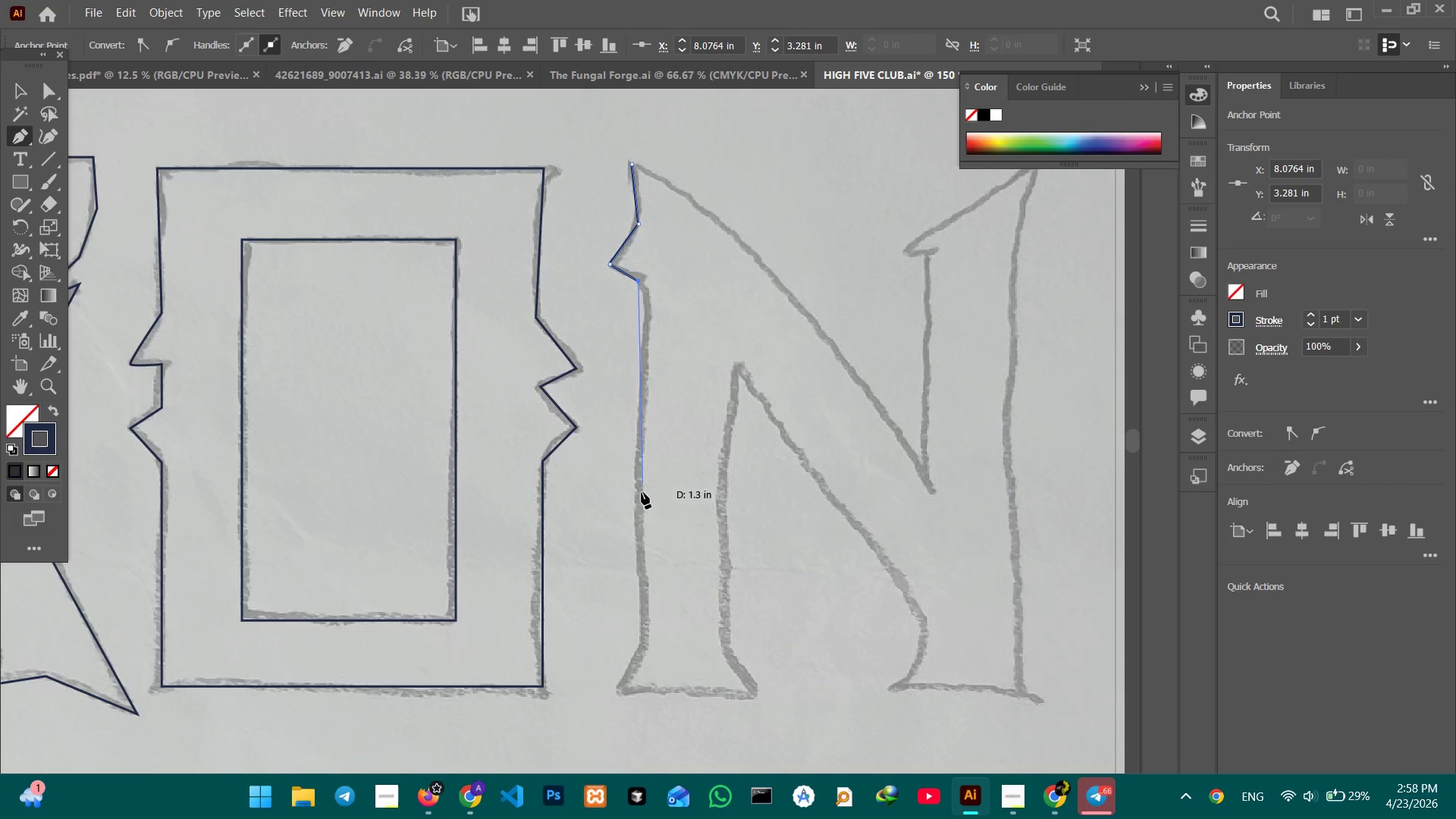 
hold_key(key=ShiftLeft, duration=0.97)
left_click([646, 636])
 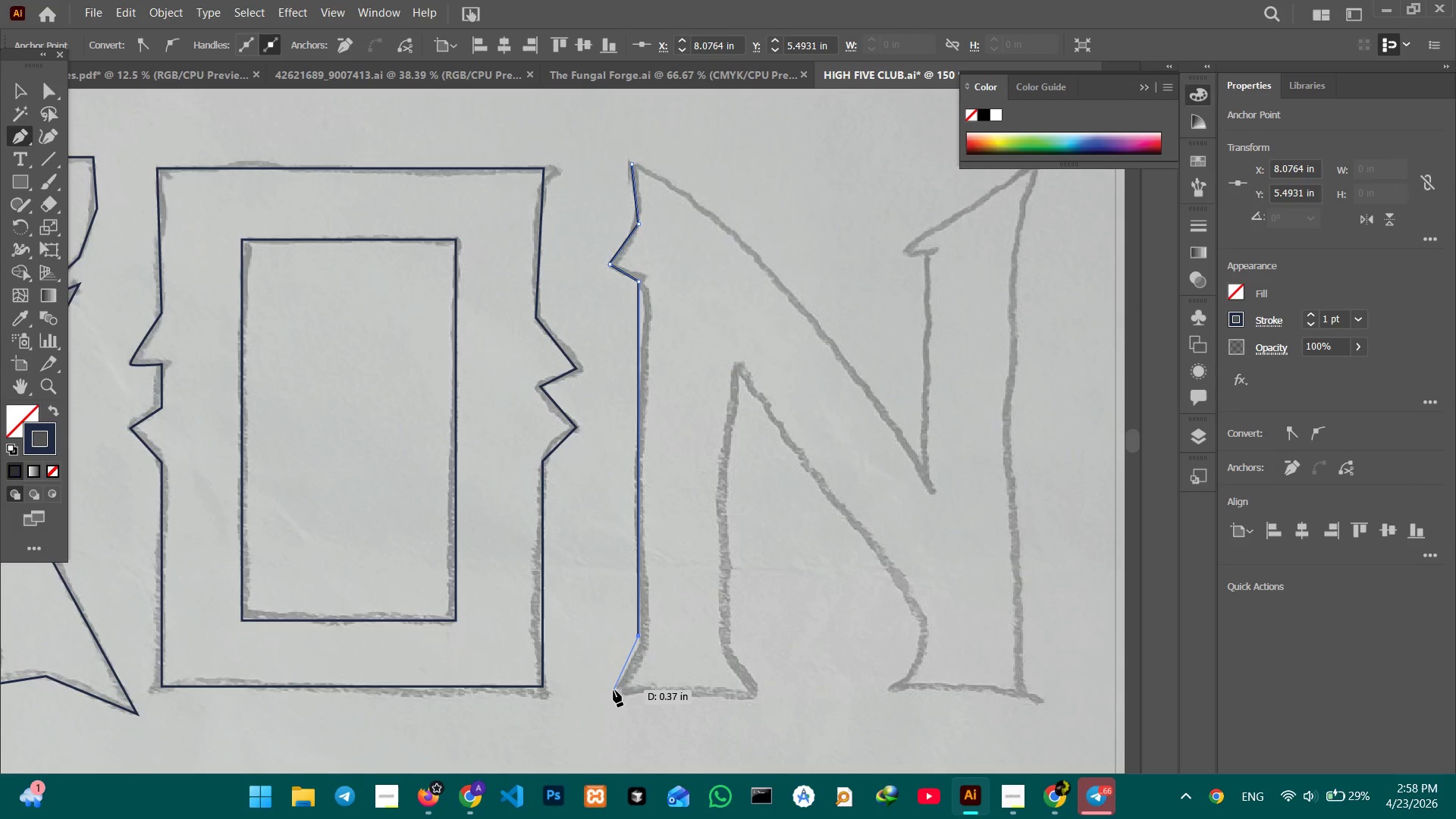 
left_click([614, 689])
 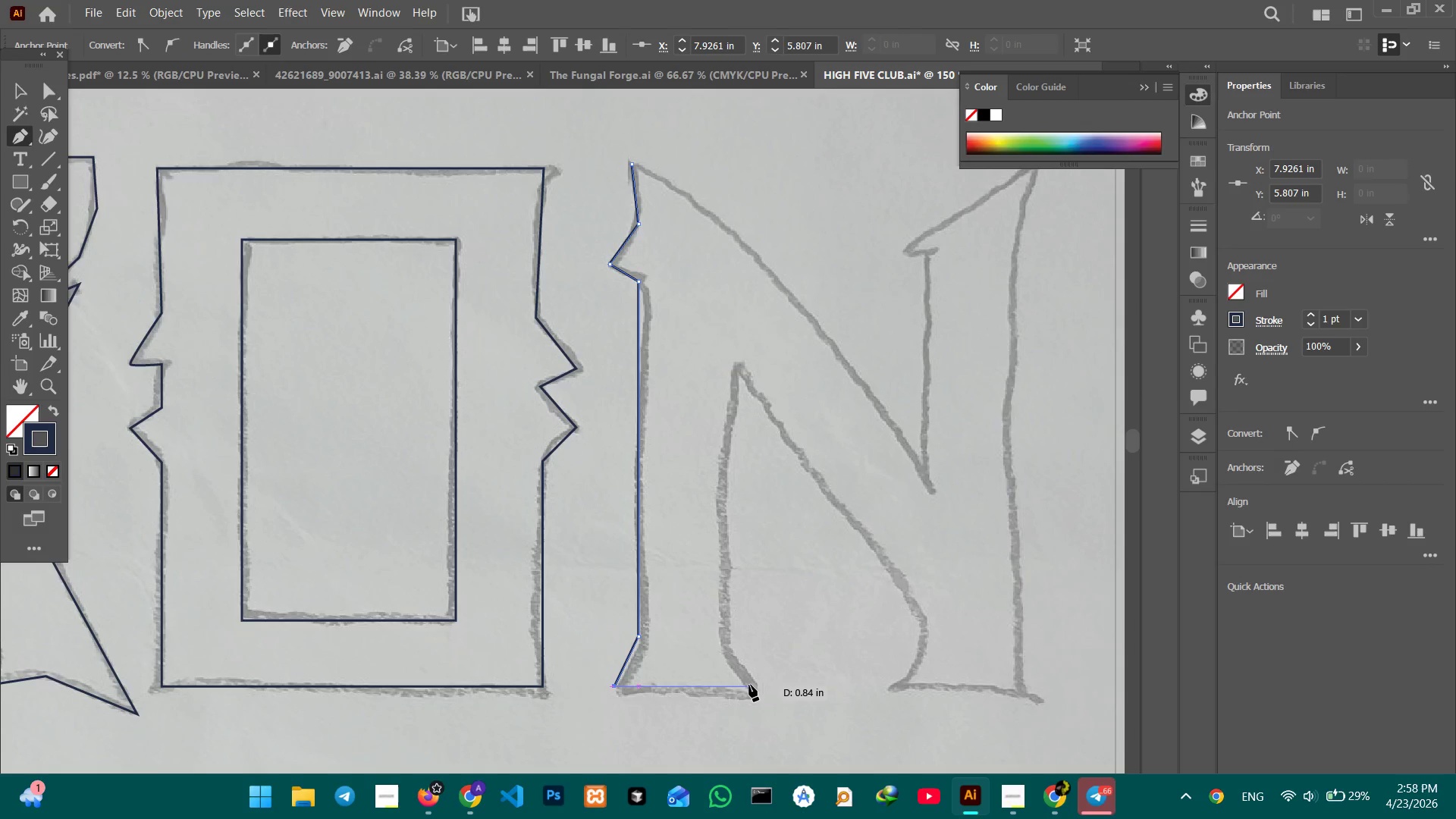 
key(Control+Z)
 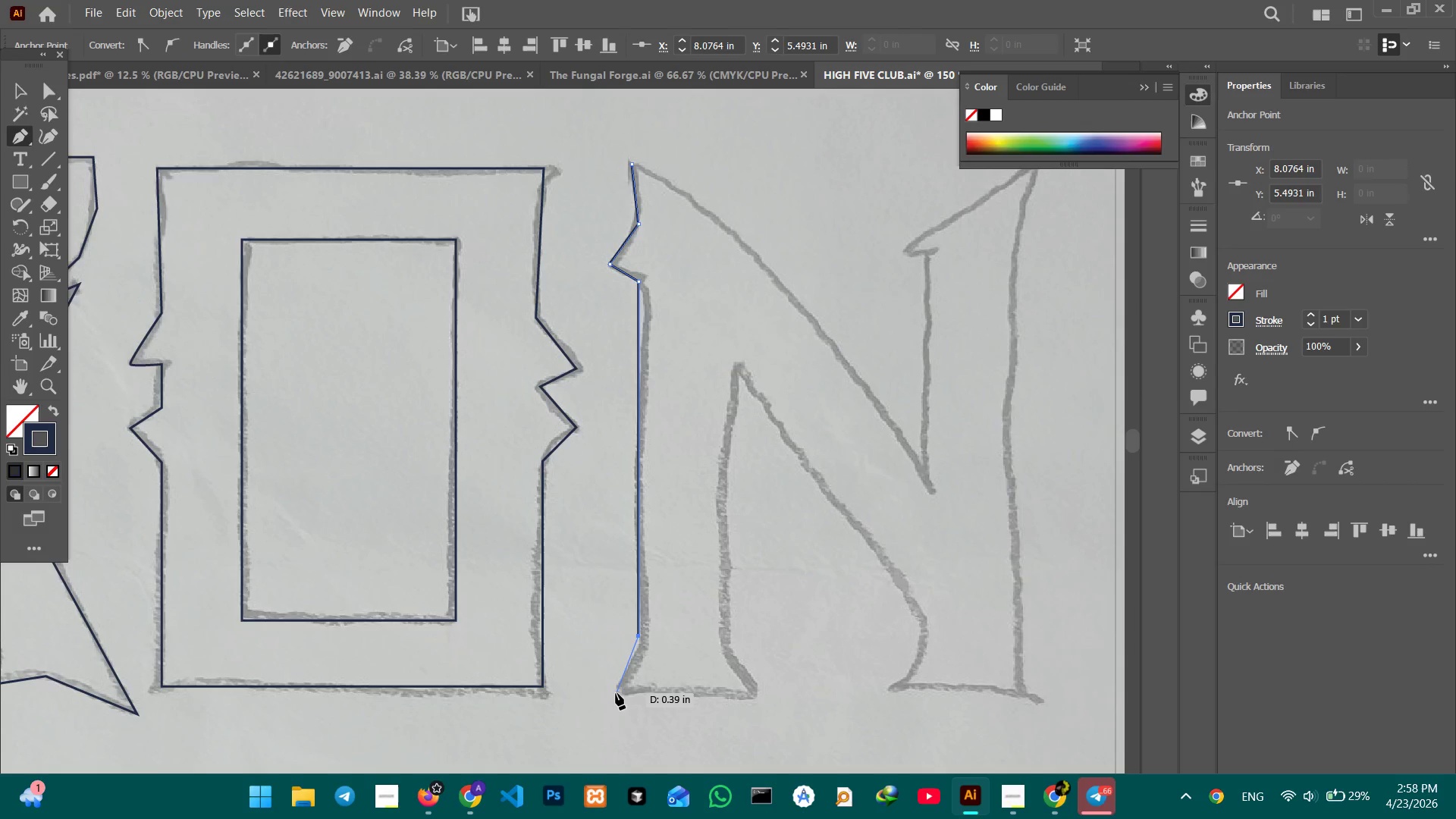 
left_click([616, 693])
 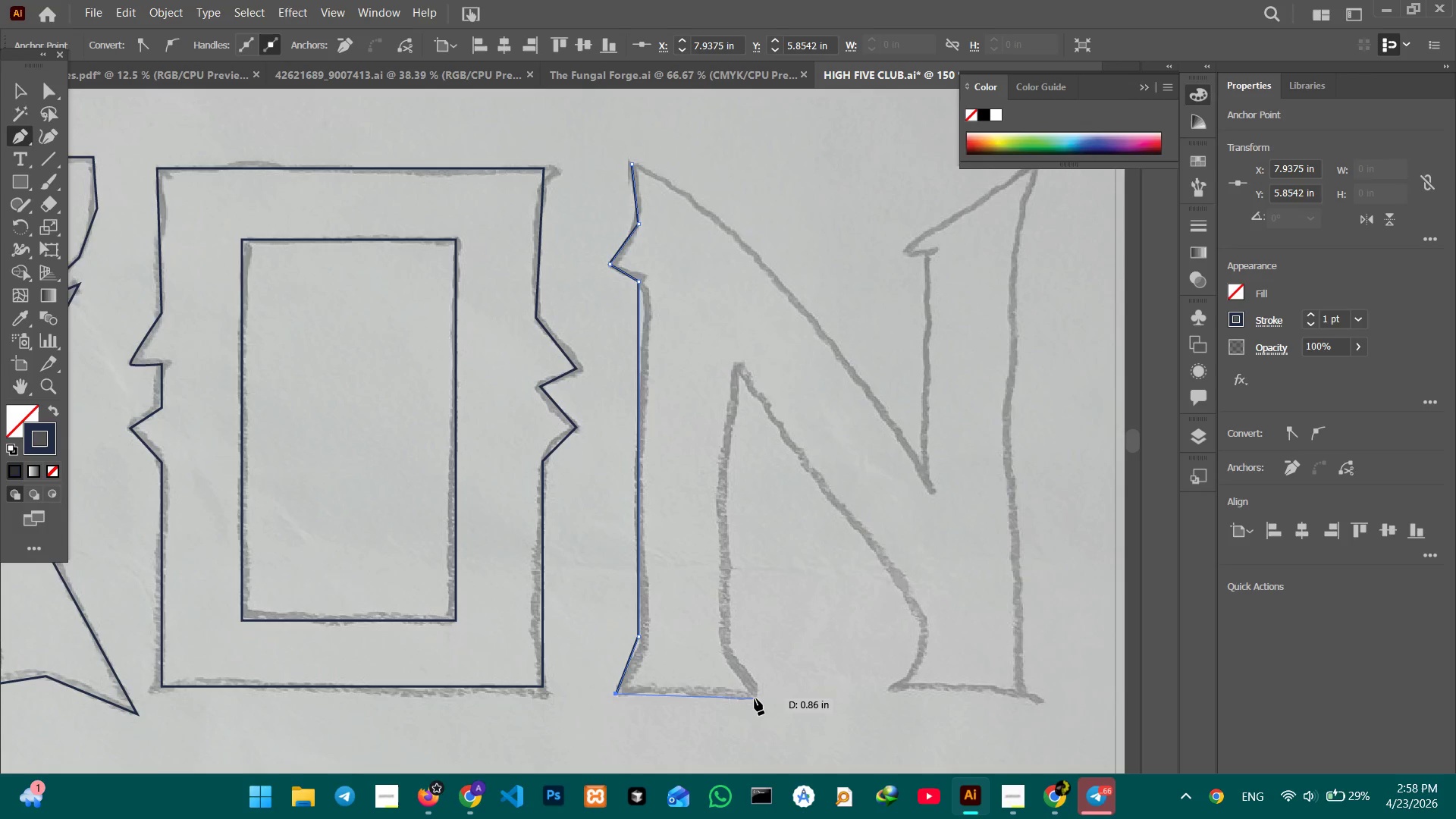 
hold_key(key=ShiftLeft, duration=0.86)
left_click([755, 697])
 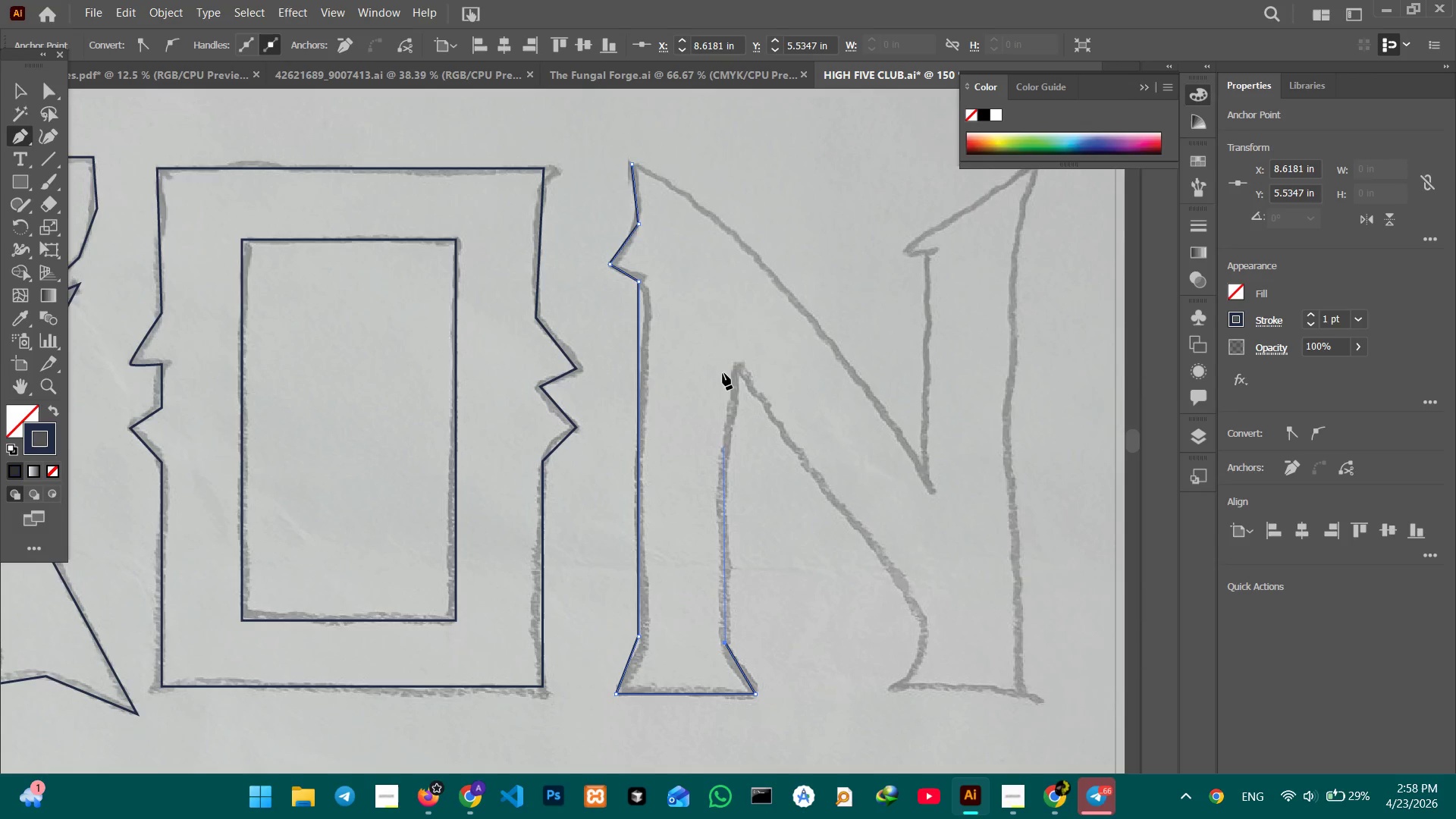 
hold_key(key=ShiftLeft, duration=0.69)
 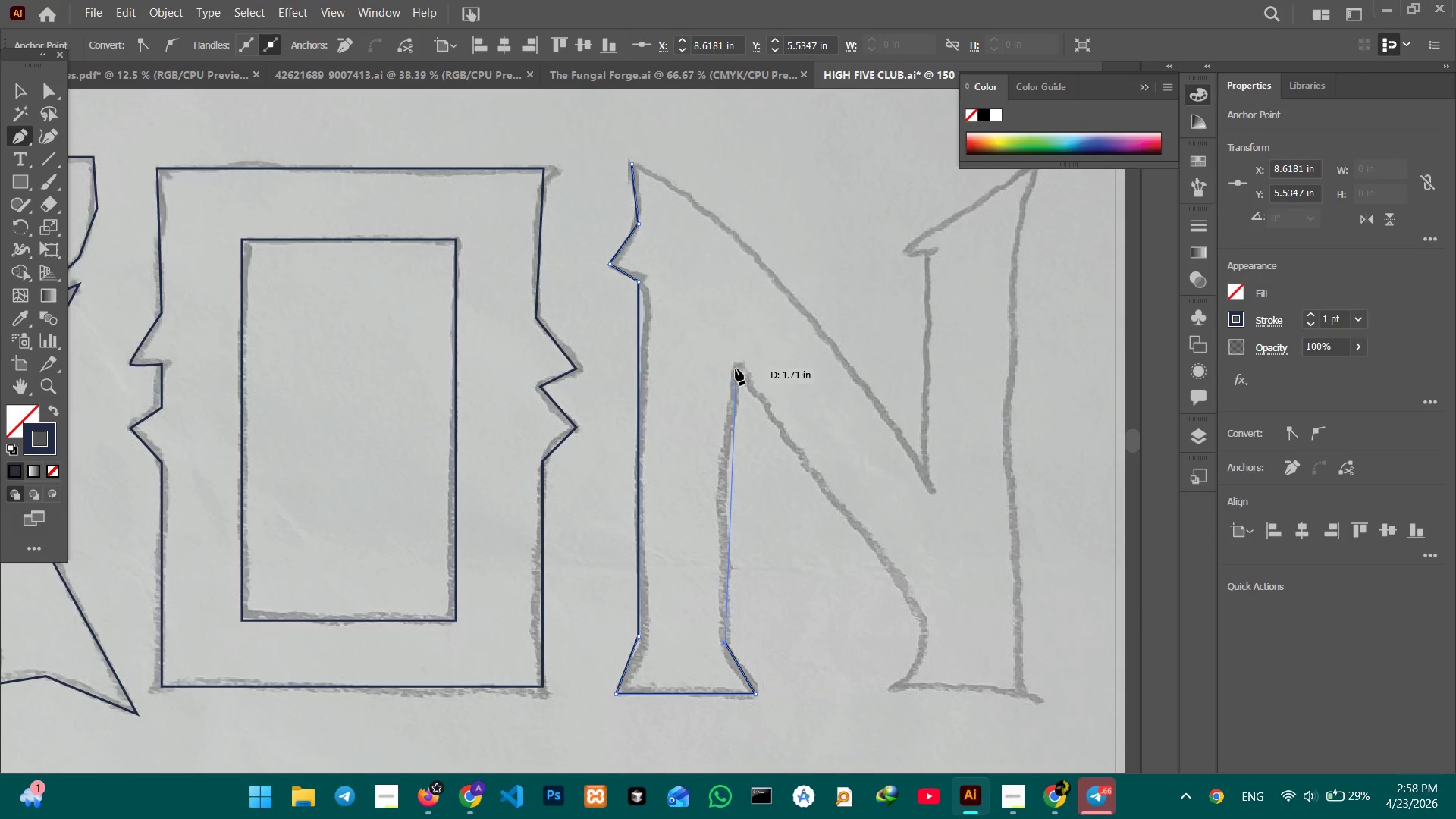 
hold_key(key=ShiftLeft, duration=2.0)
left_click([734, 368])
 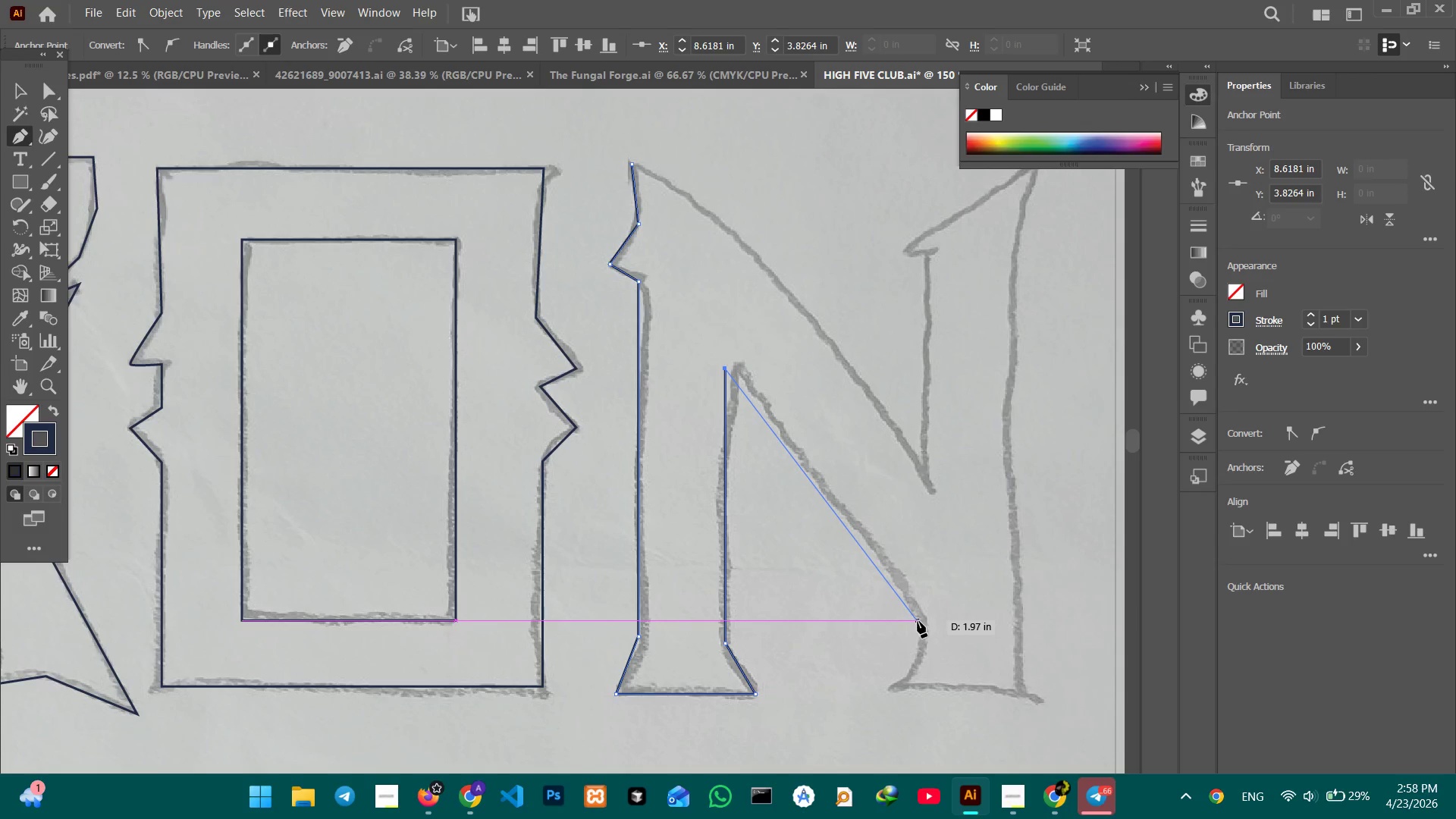 
left_click([919, 620])
 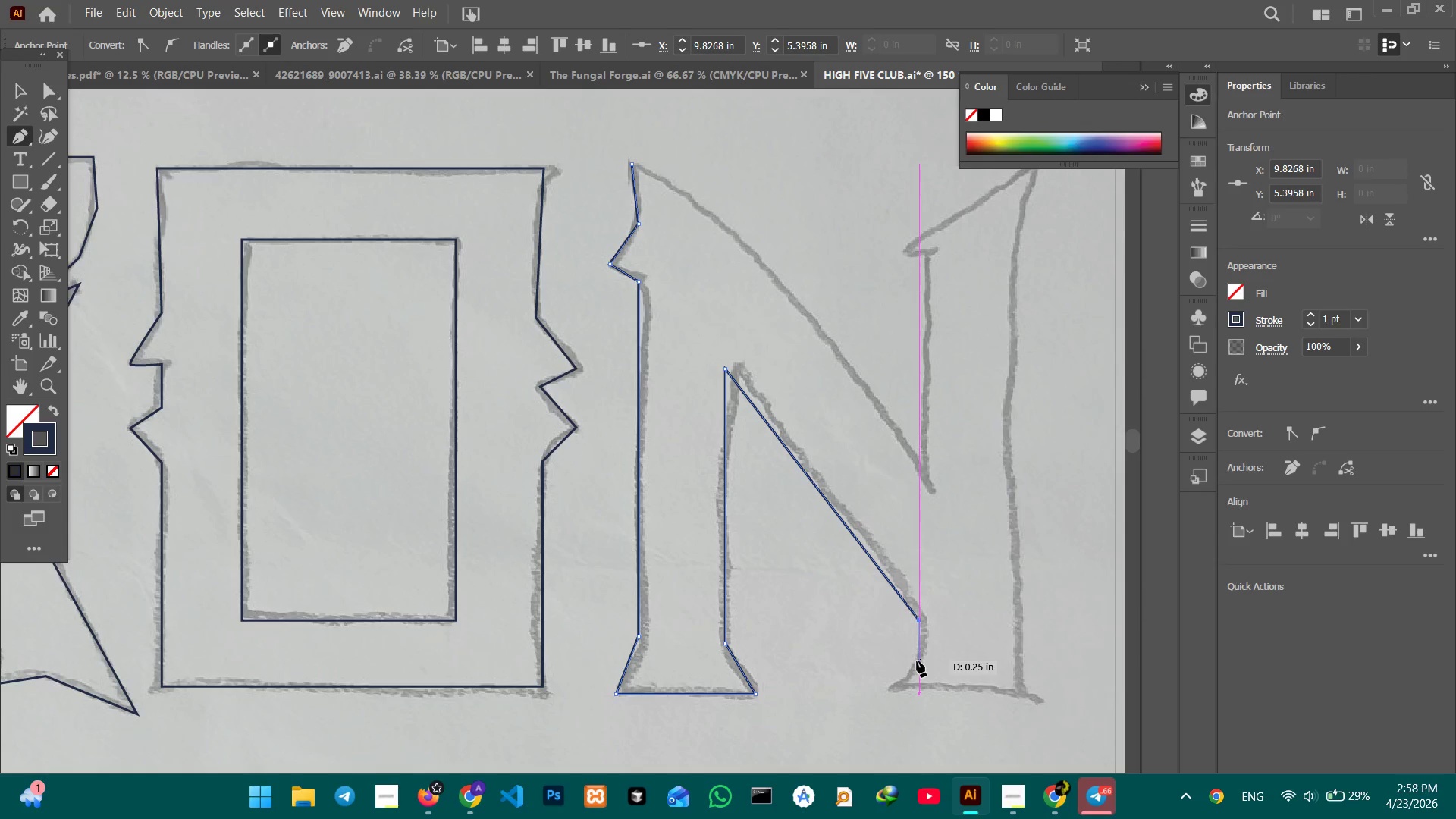 
left_click([917, 661])
 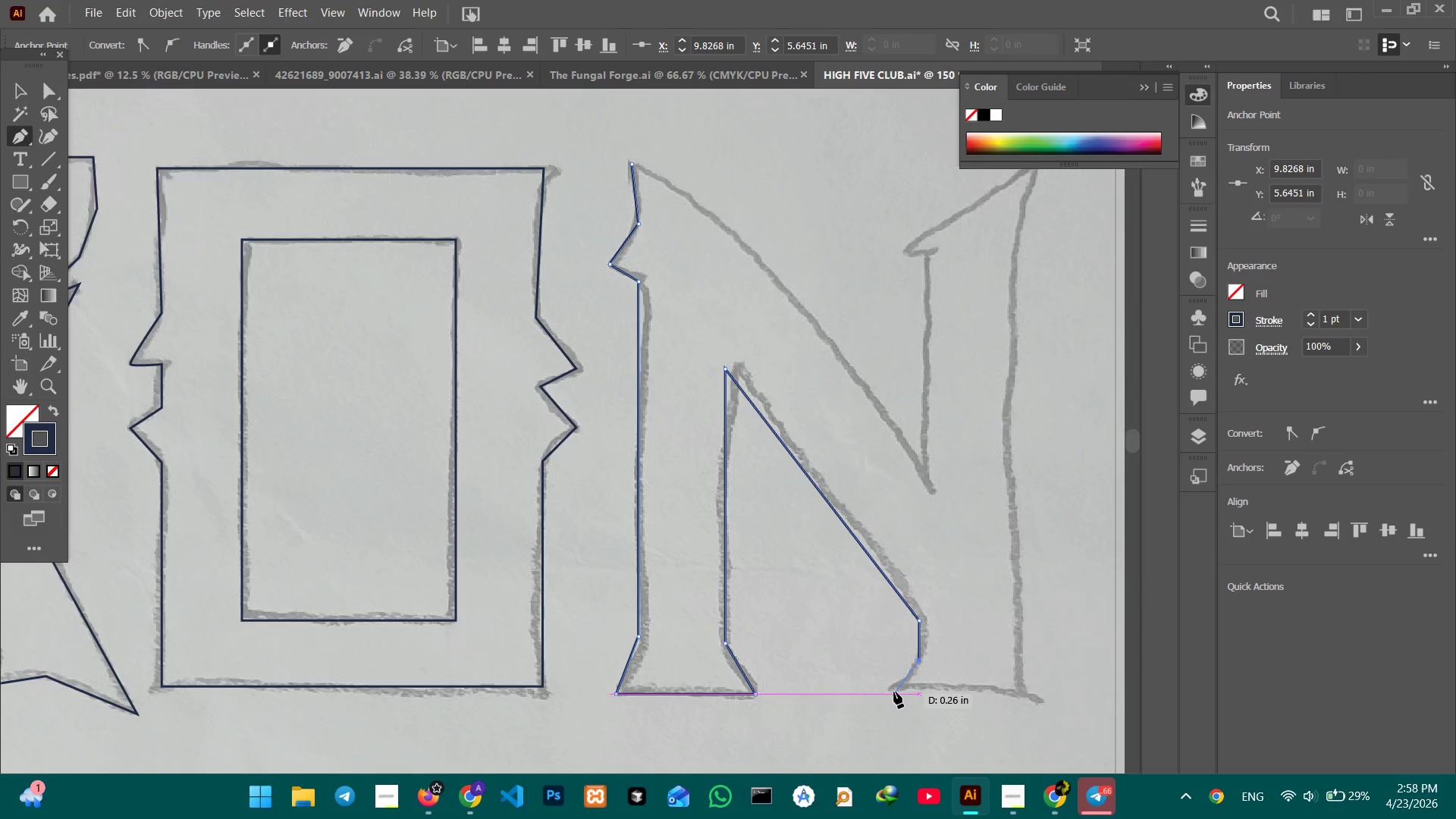 
left_click([894, 692])
 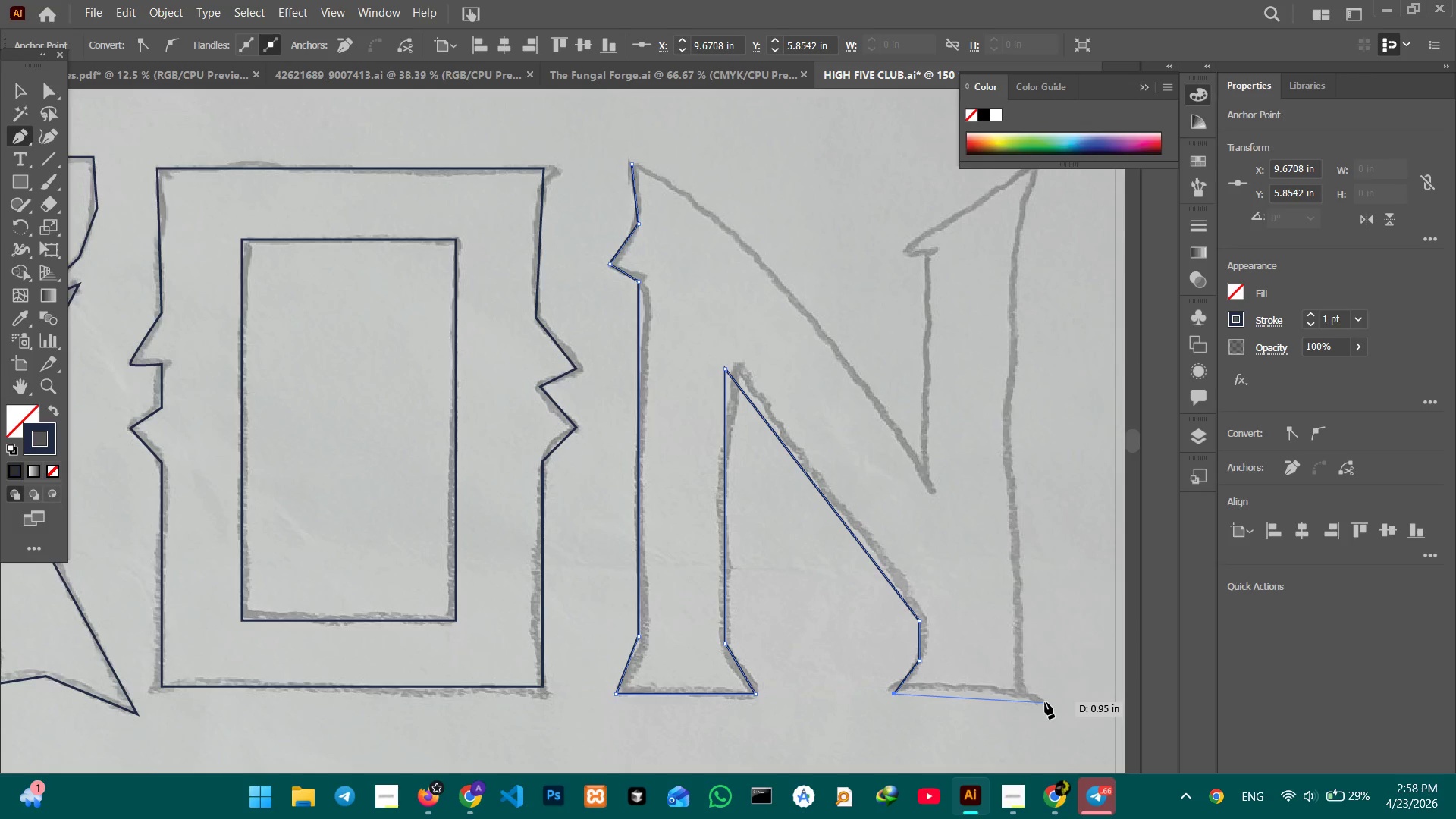 
hold_key(key=ShiftLeft, duration=2.41)
left_click([1025, 694])
 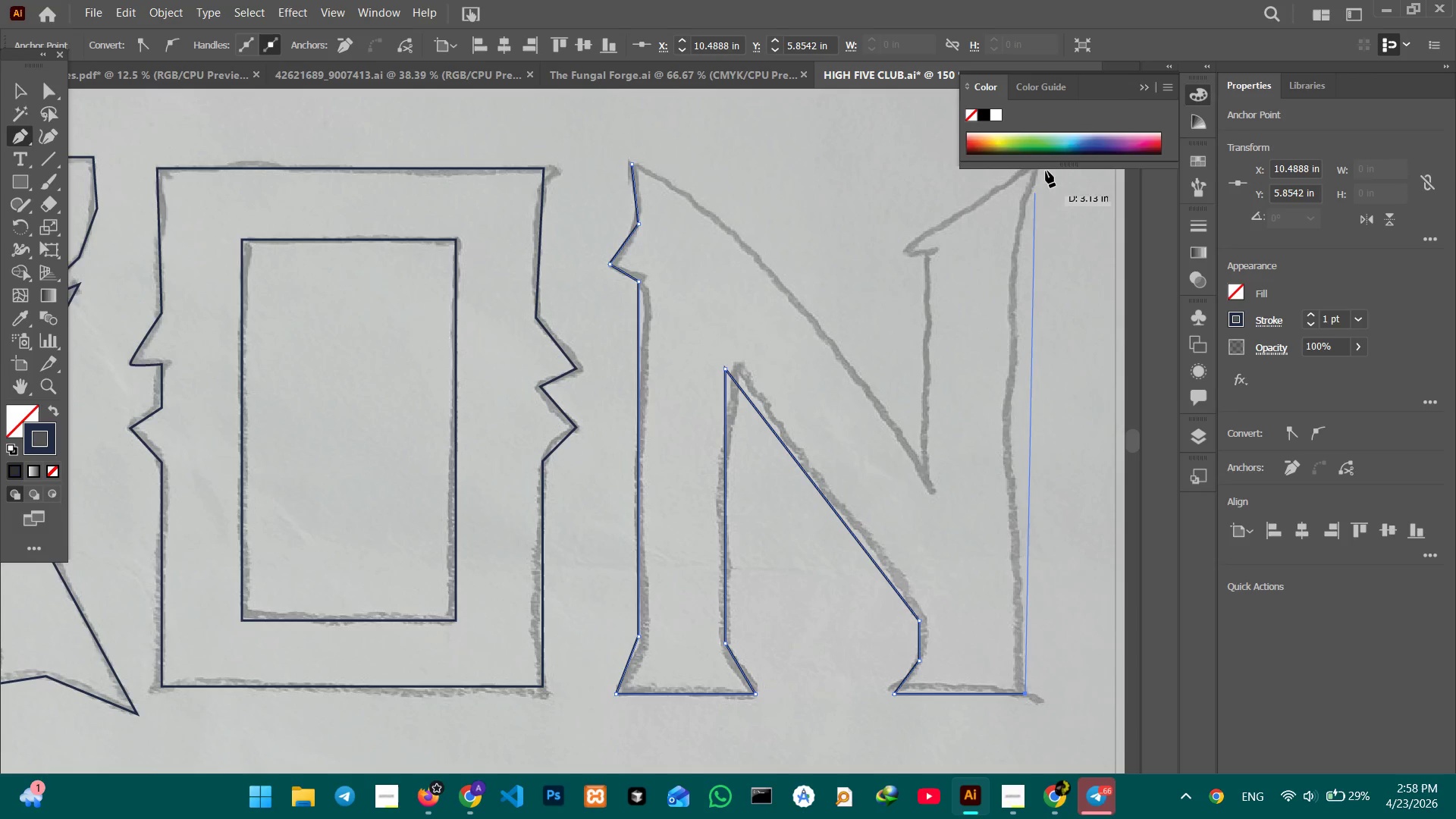 
left_click([1143, 88])
 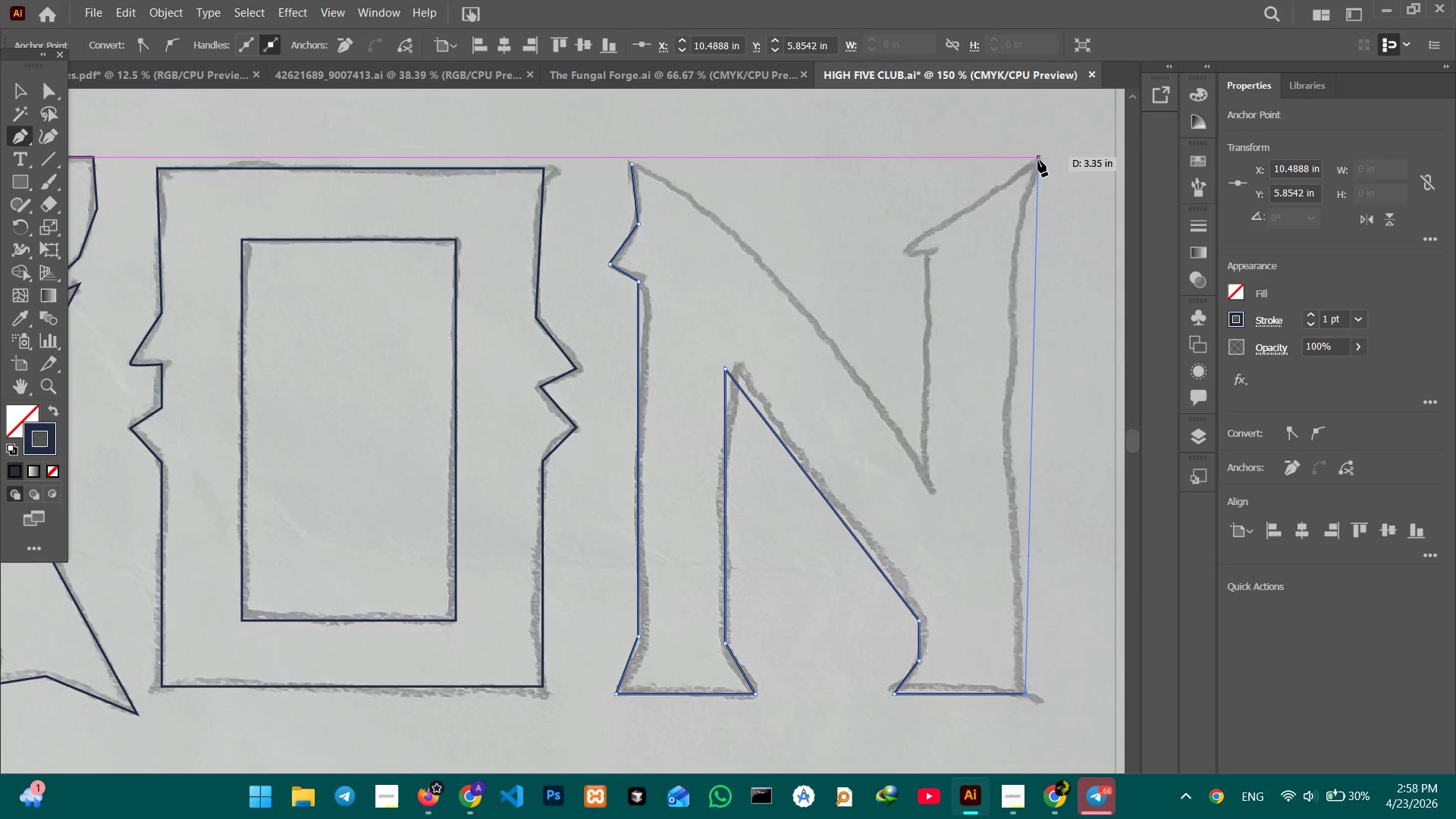 
hold_key(key=ShiftLeft, duration=1.42)
 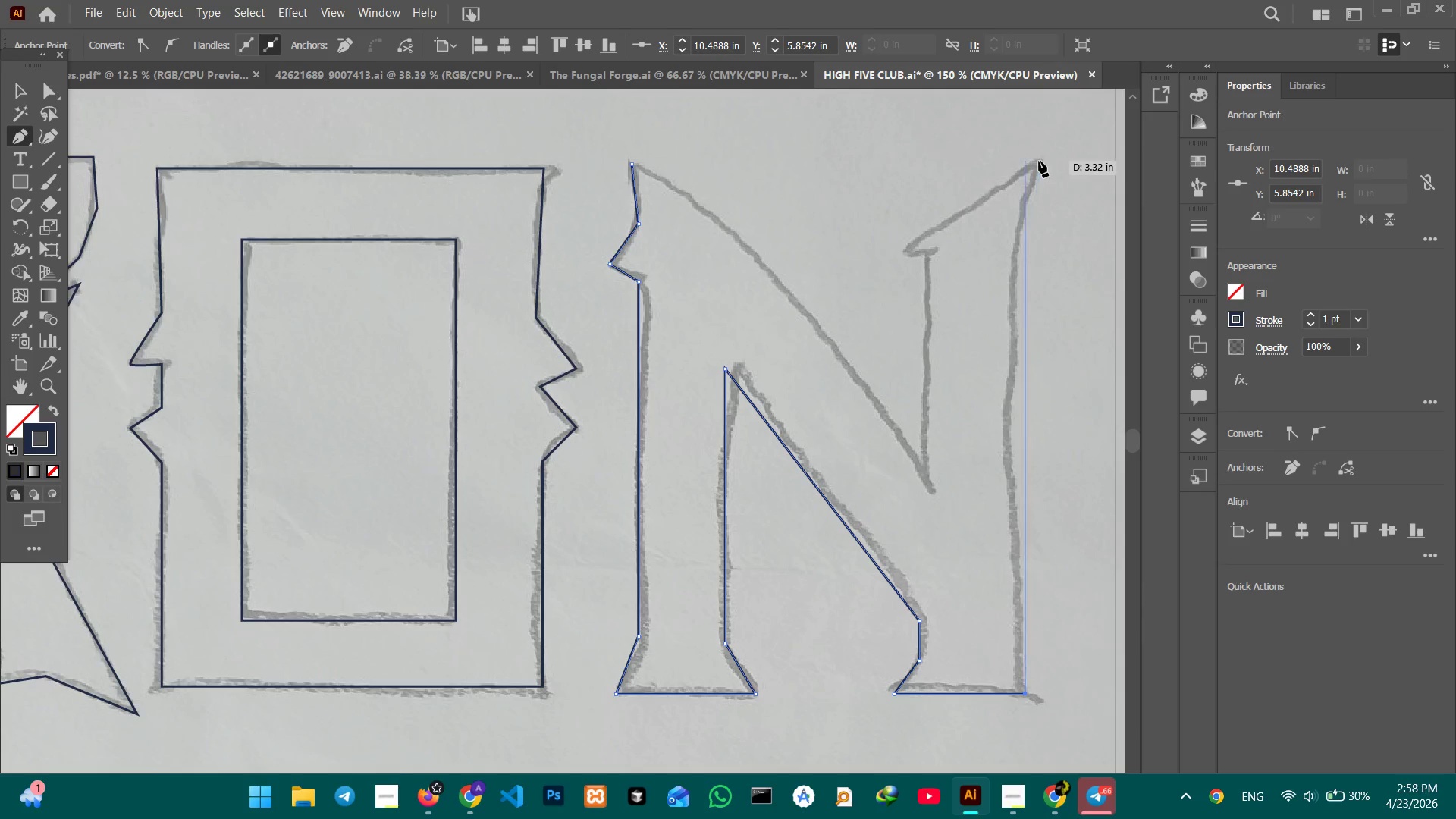 
hold_key(key=ShiftLeft, duration=3.83)
left_click([1039, 167])
 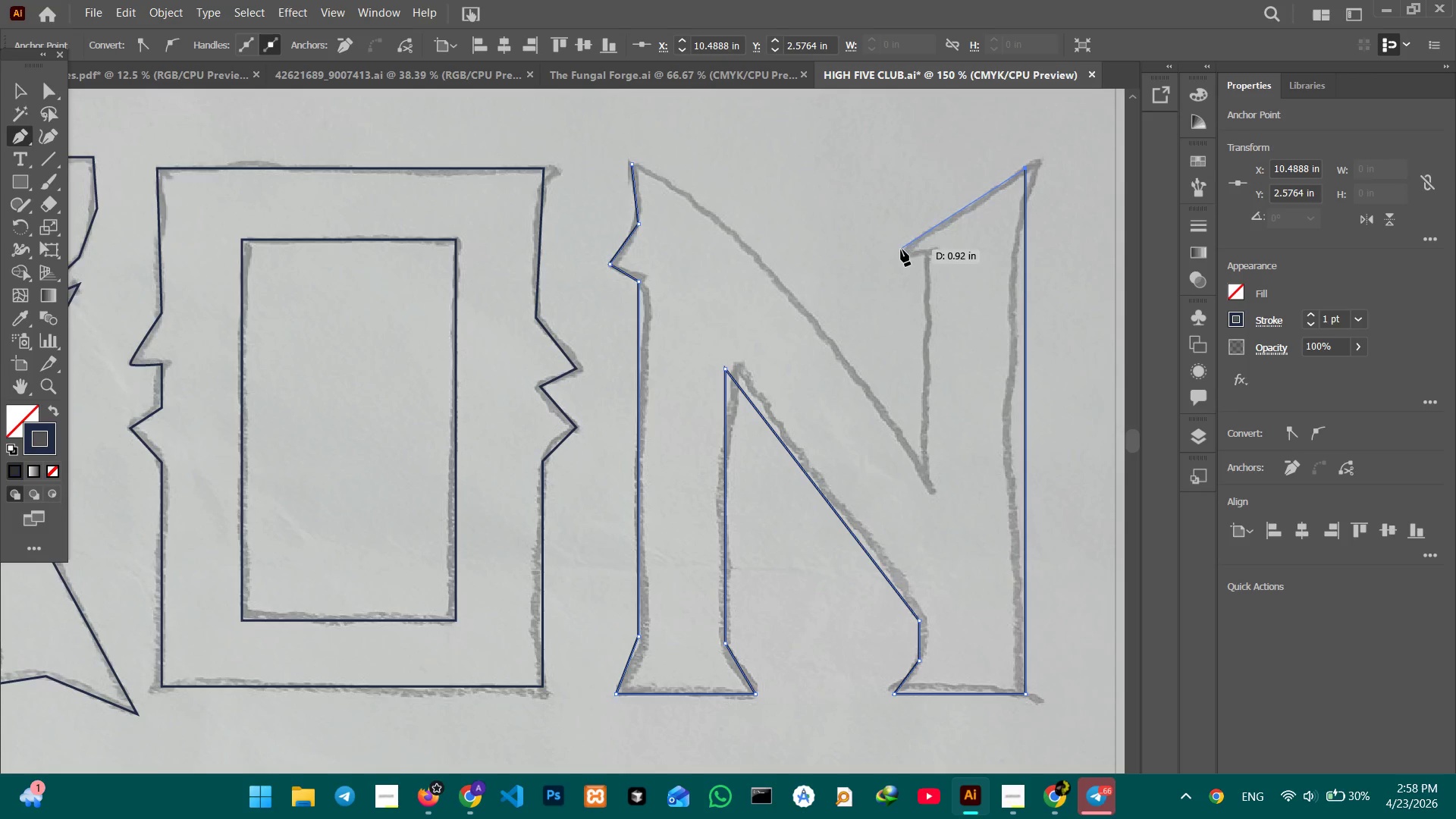 
hold_key(key=ShiftLeft, duration=0.44)
 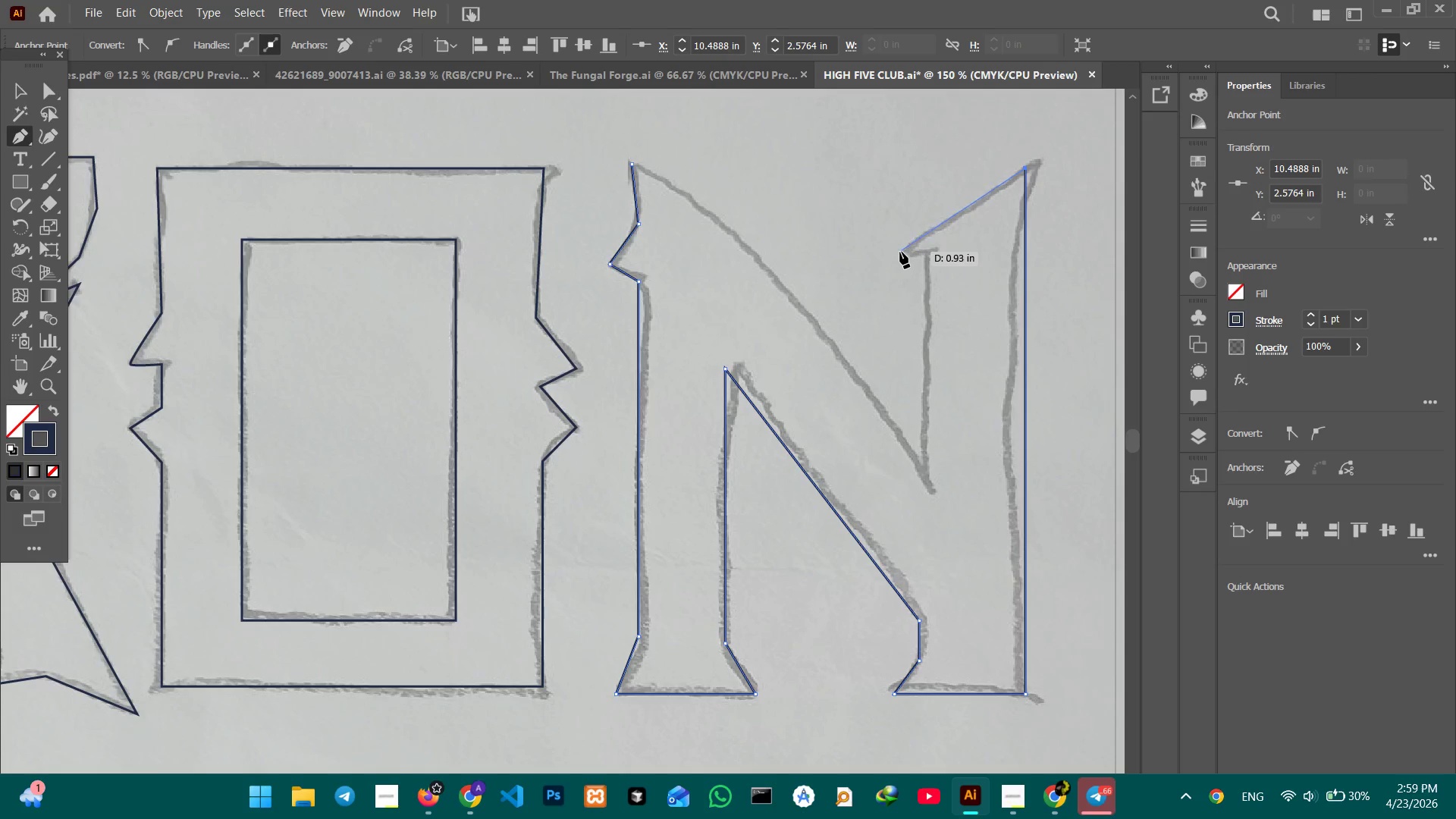 
left_click([900, 252])
 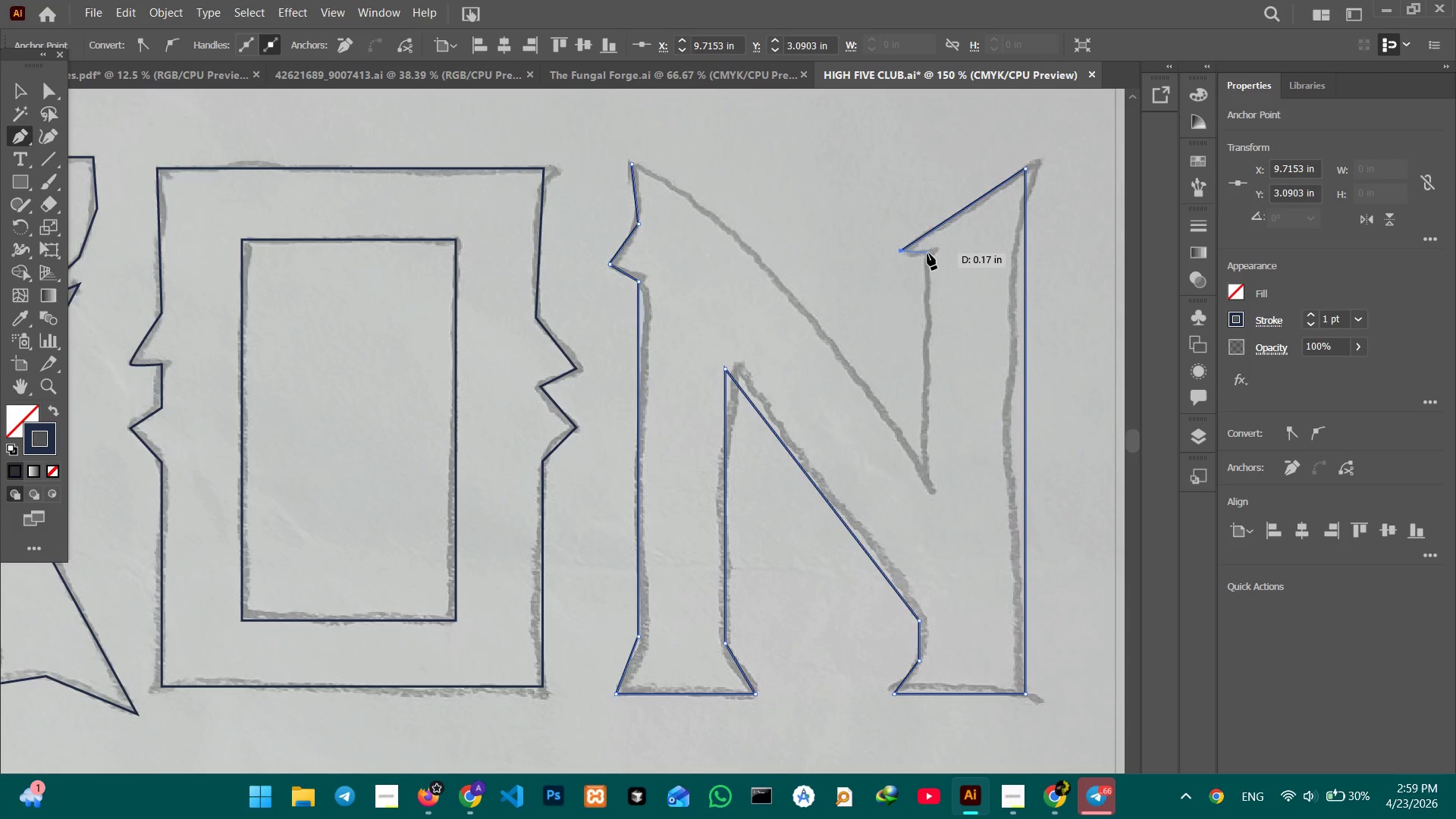 
hold_key(key=ShiftLeft, duration=3.39)
left_click([927, 254])
 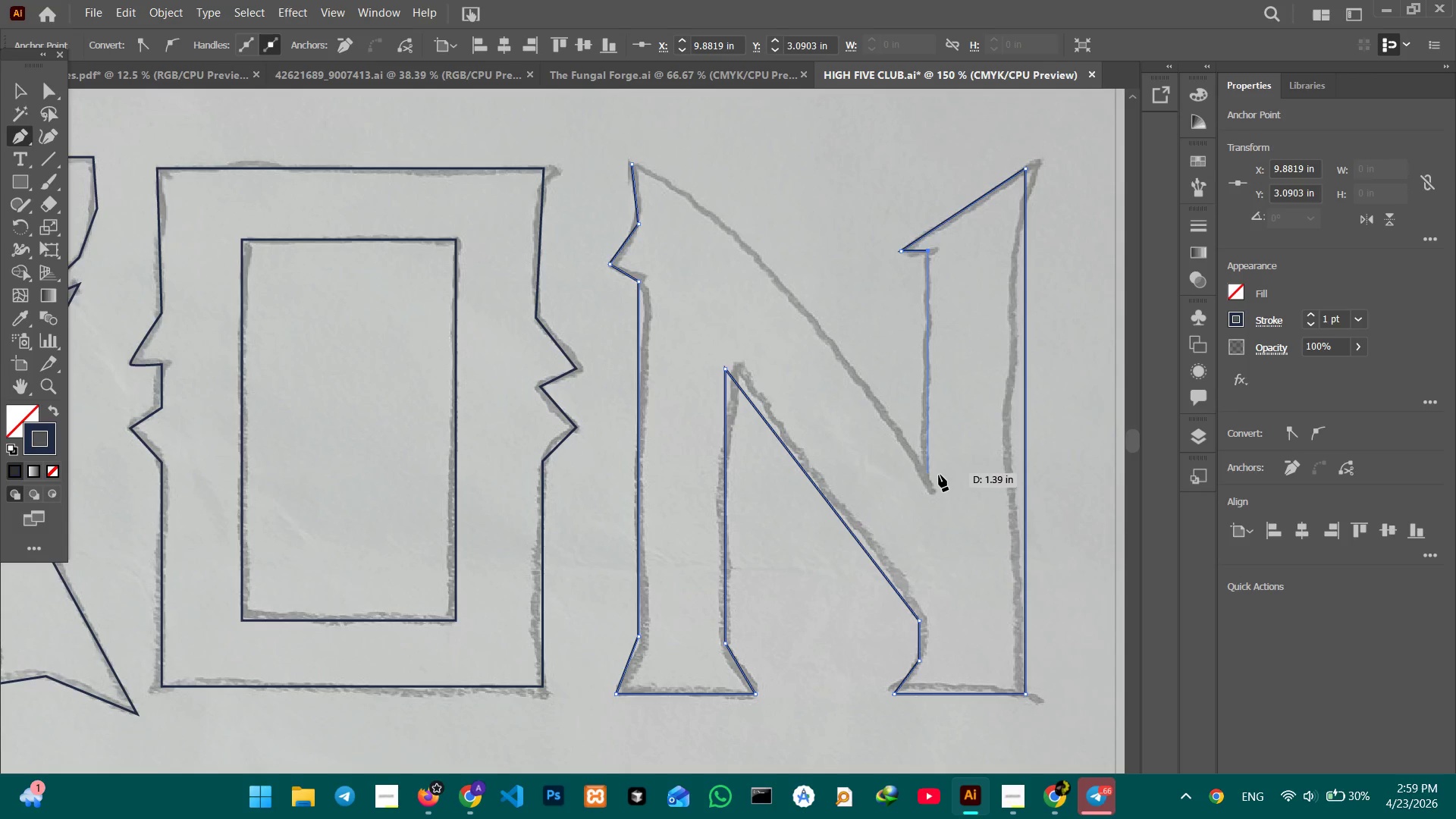 
left_click([939, 478])
 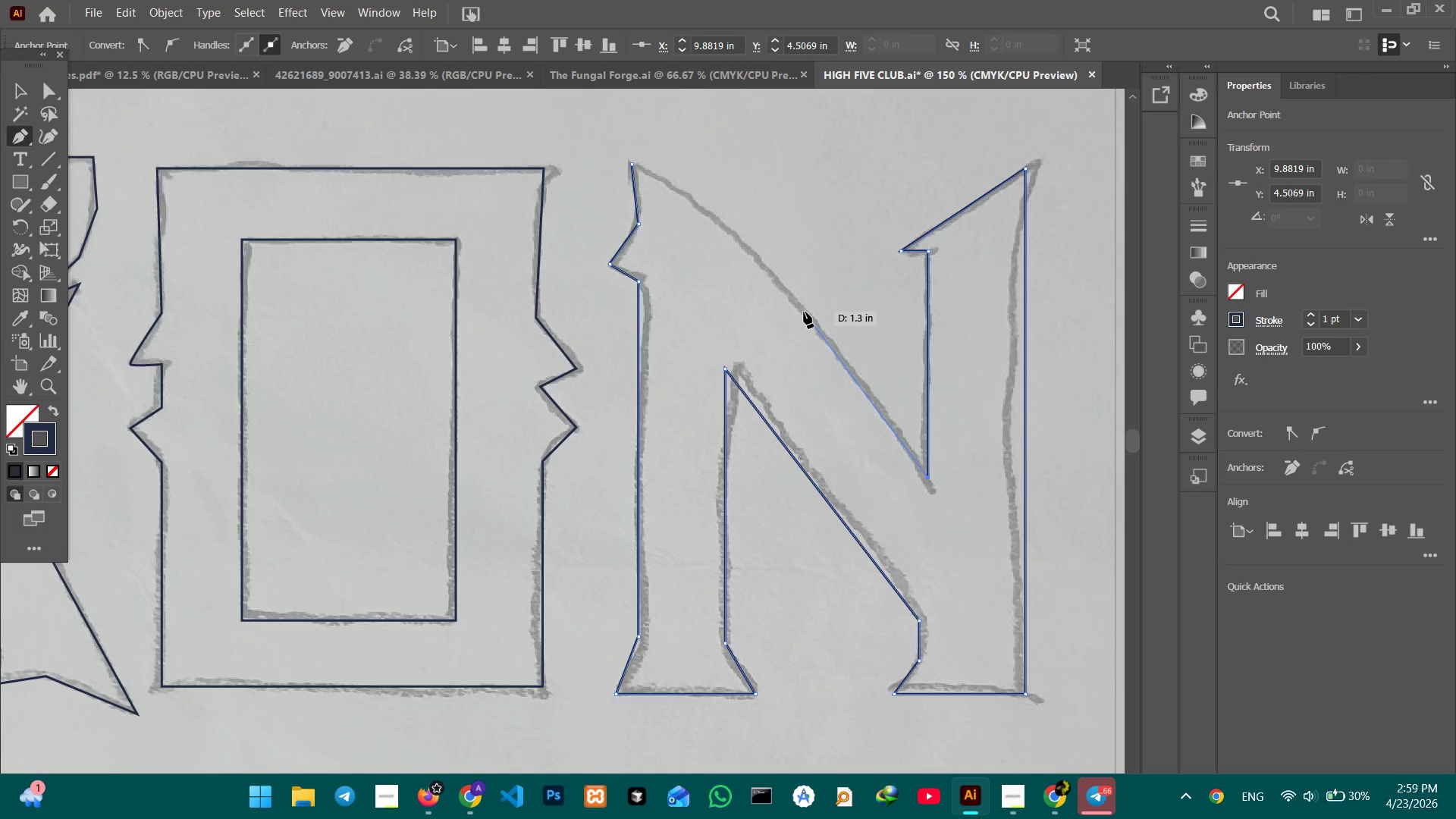 
left_click([804, 312])
 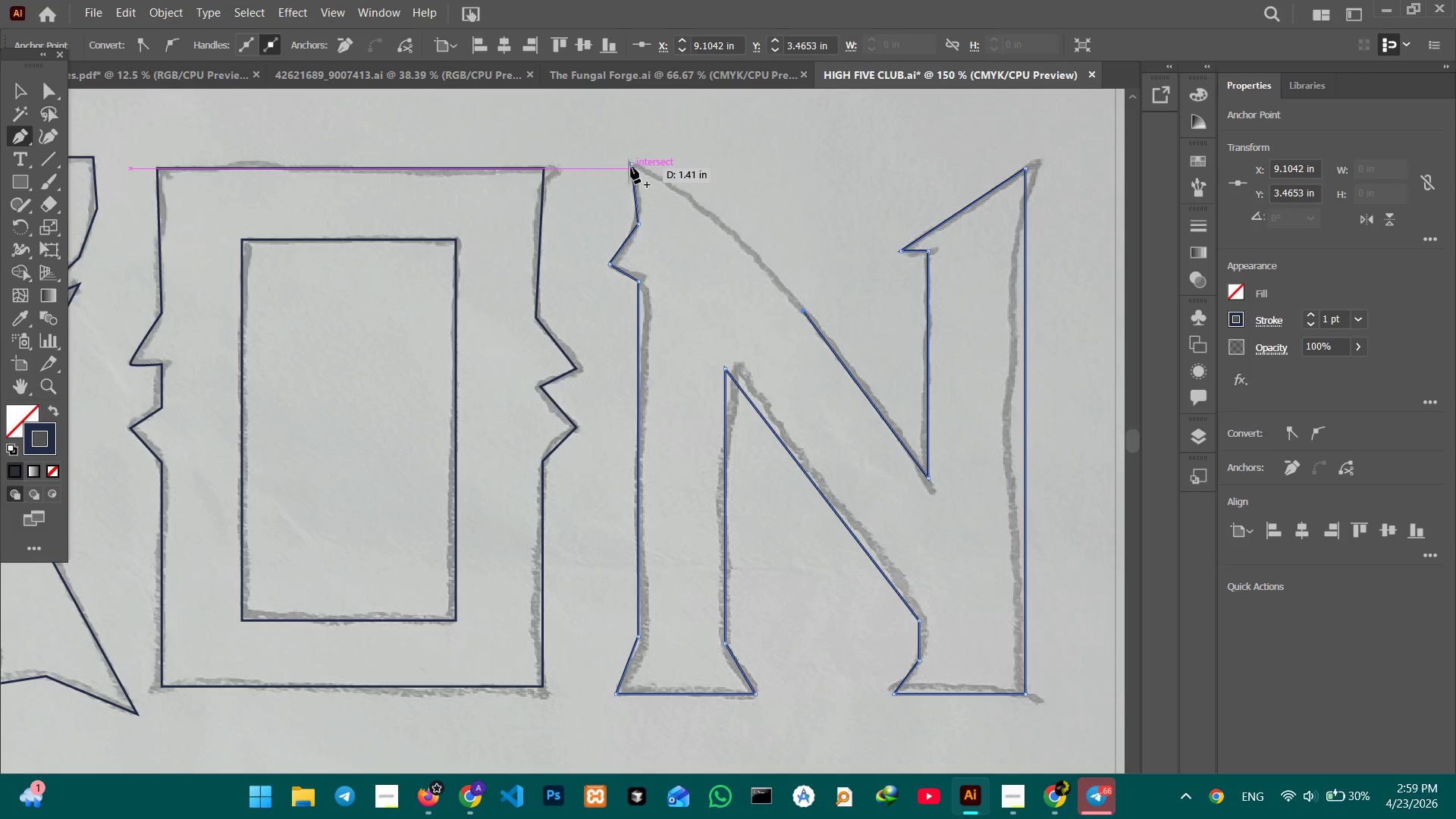 
left_click([632, 165])
 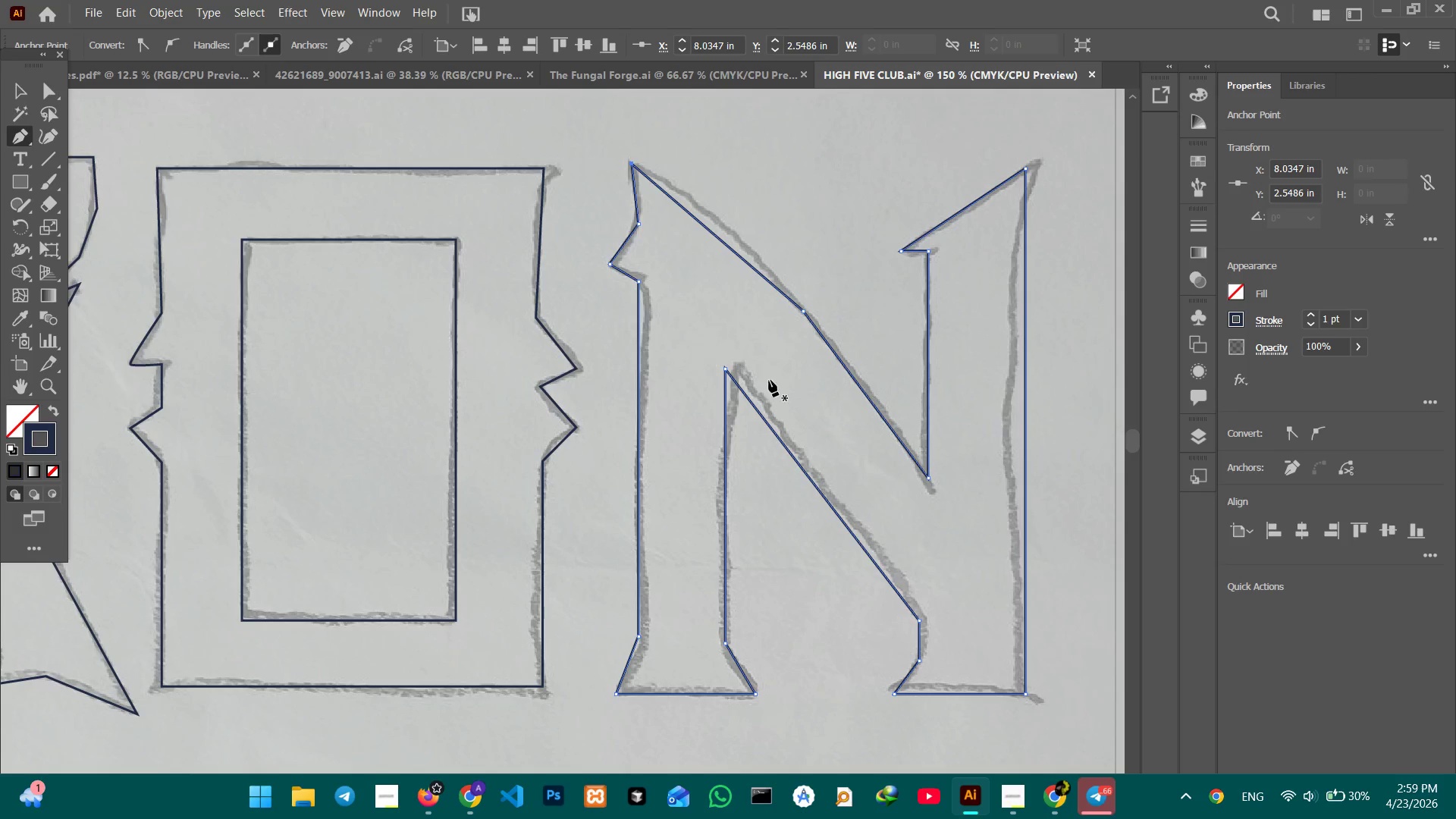 
hold_key(key=Space, duration=1.5)
 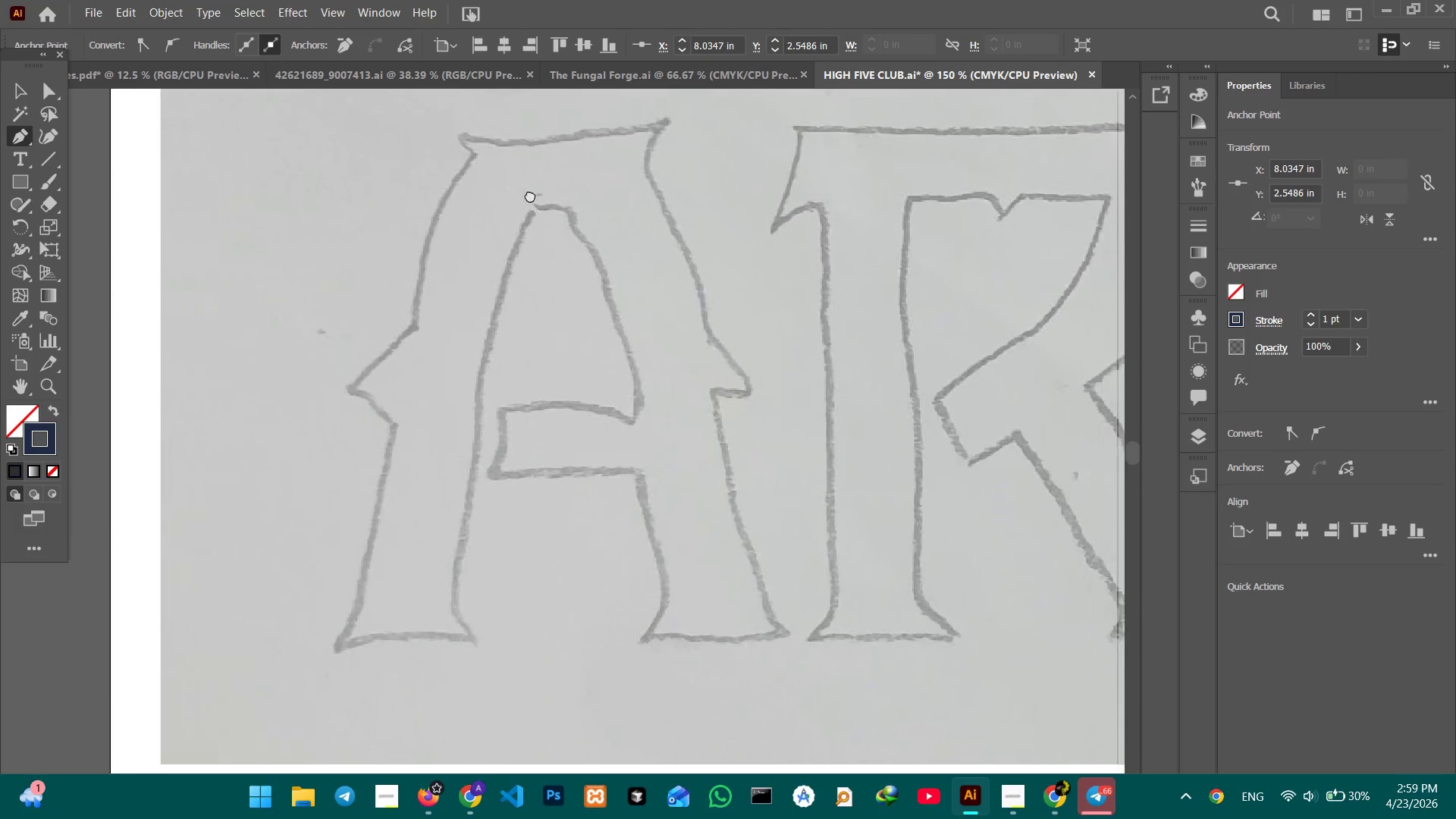 
left_click_drag(start_coordinate=[799, 421], to_coordinate=[922, 84])
 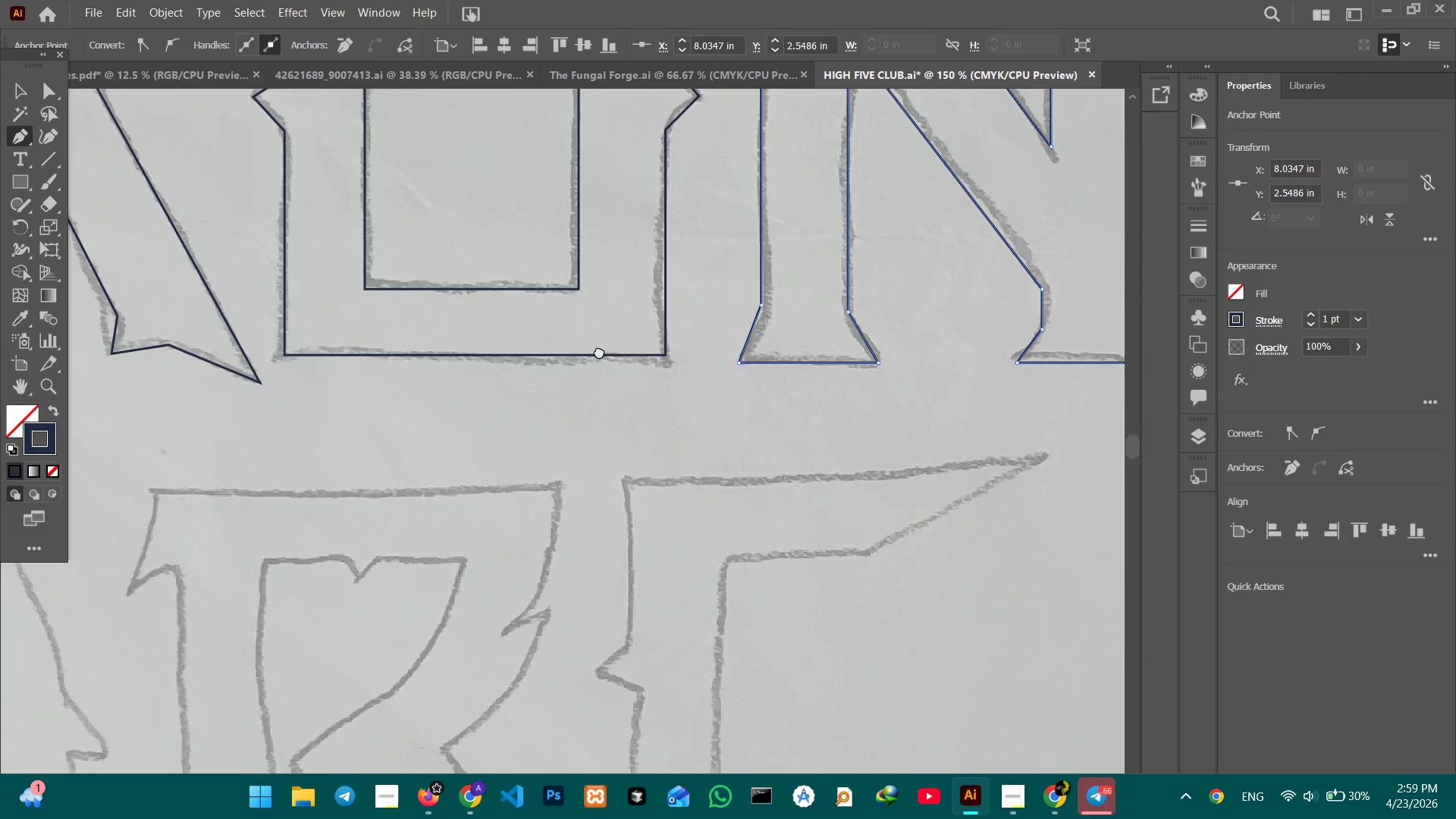 
left_click_drag(start_coordinate=[597, 350], to_coordinate=[827, 217])
 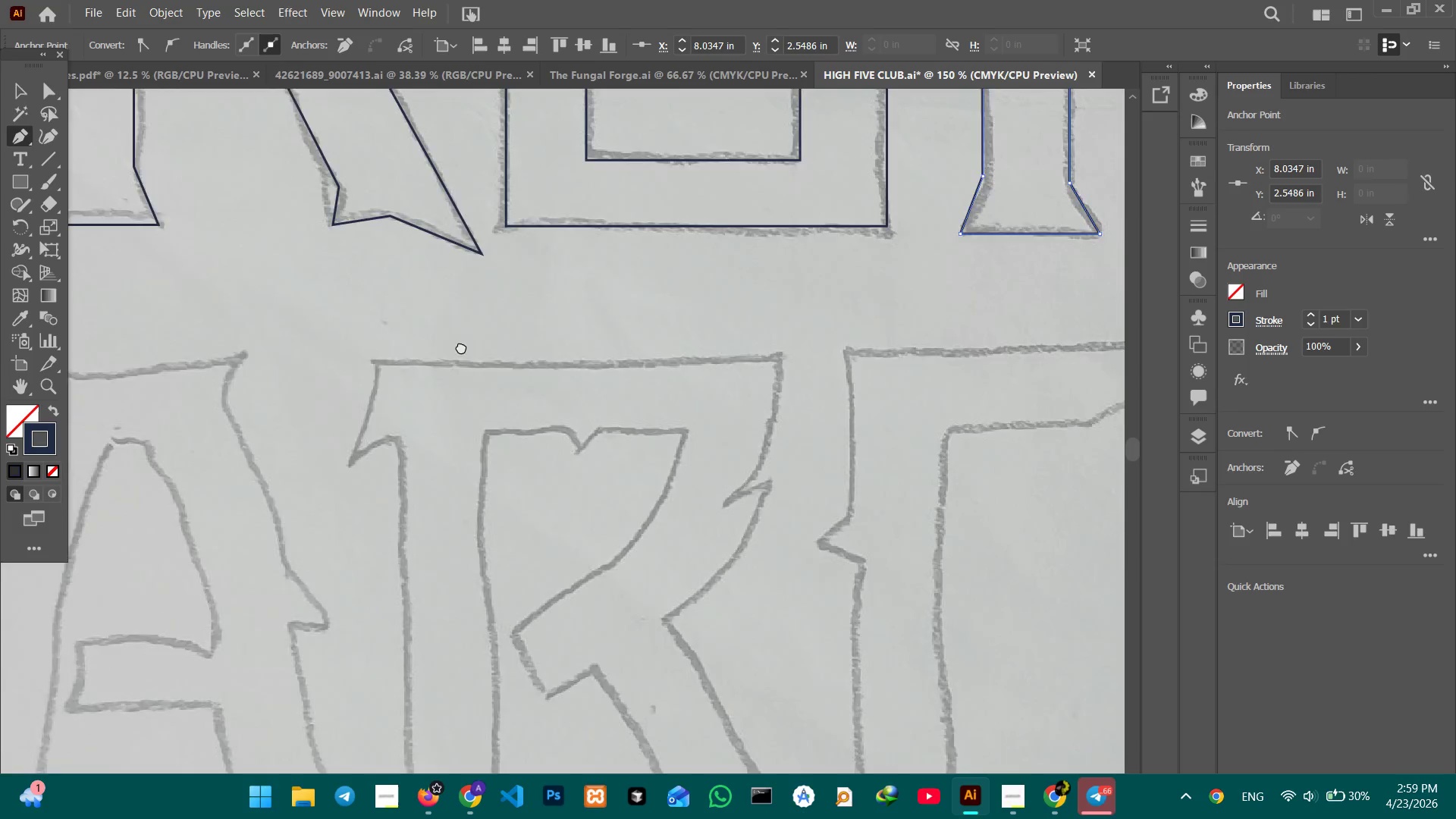 
left_click_drag(start_coordinate=[461, 347], to_coordinate=[851, 293])
 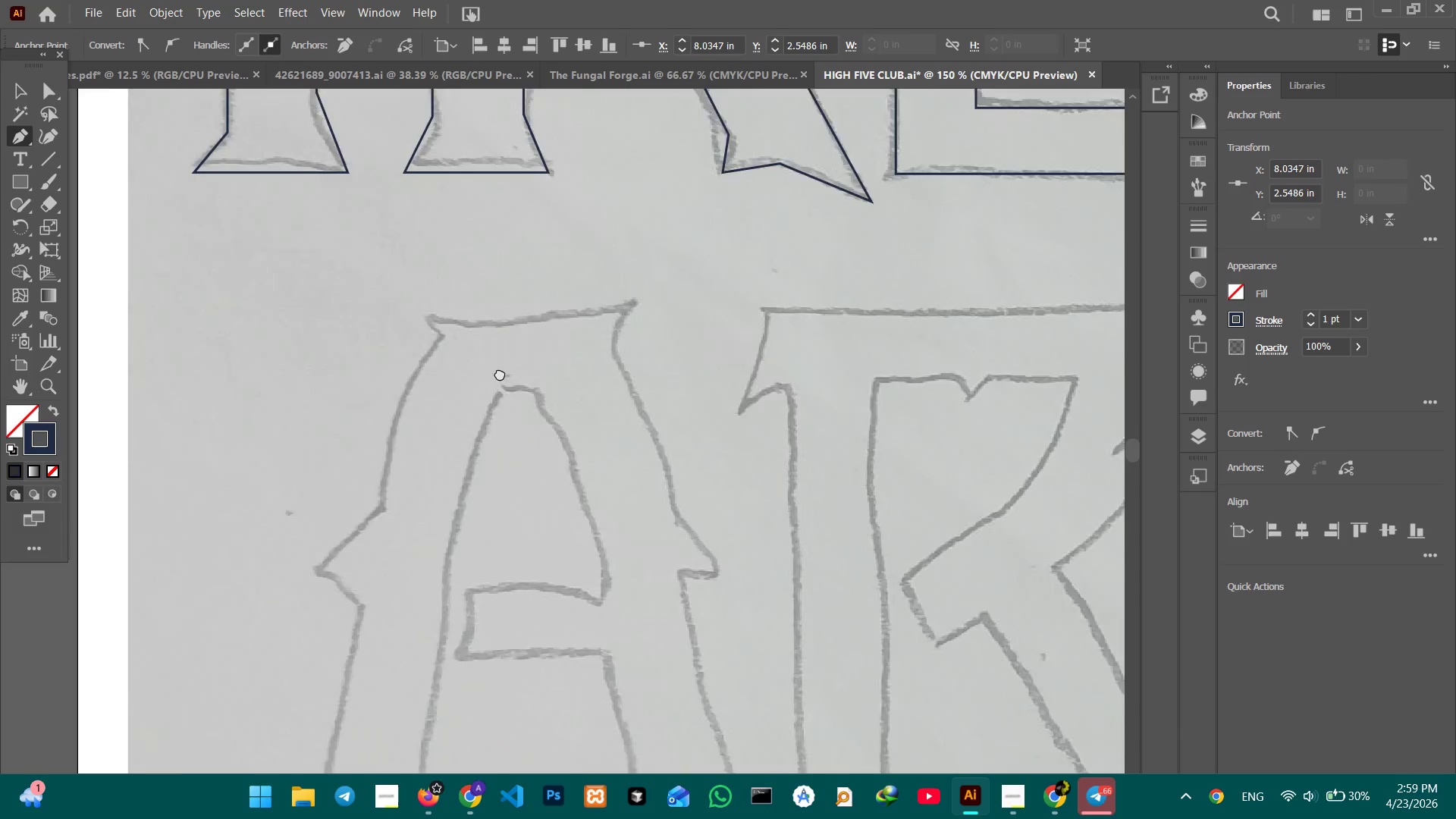 
hold_key(key=Space, duration=1.2)
 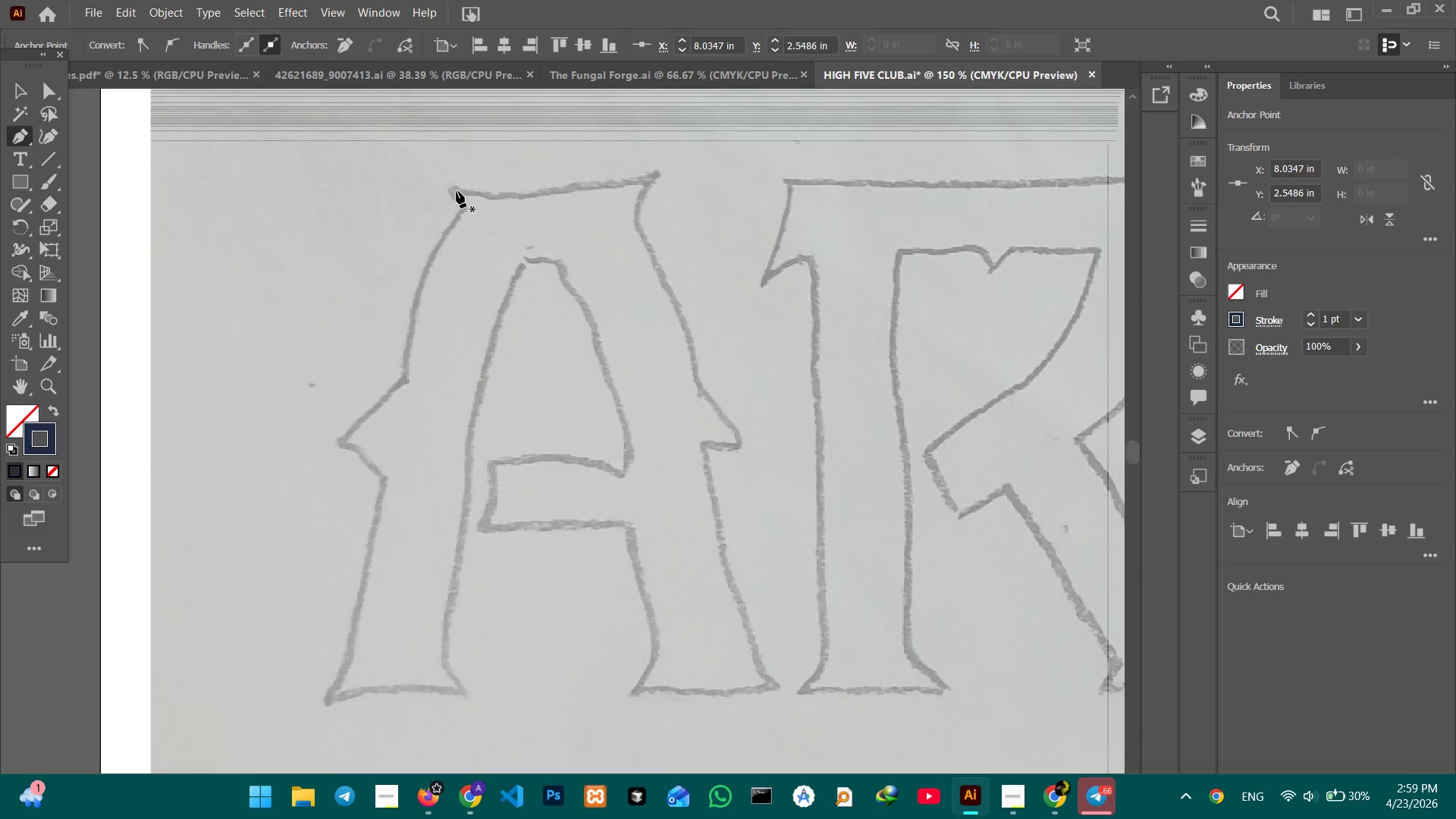 
left_click_drag(start_coordinate=[499, 373], to_coordinate=[522, 247])
 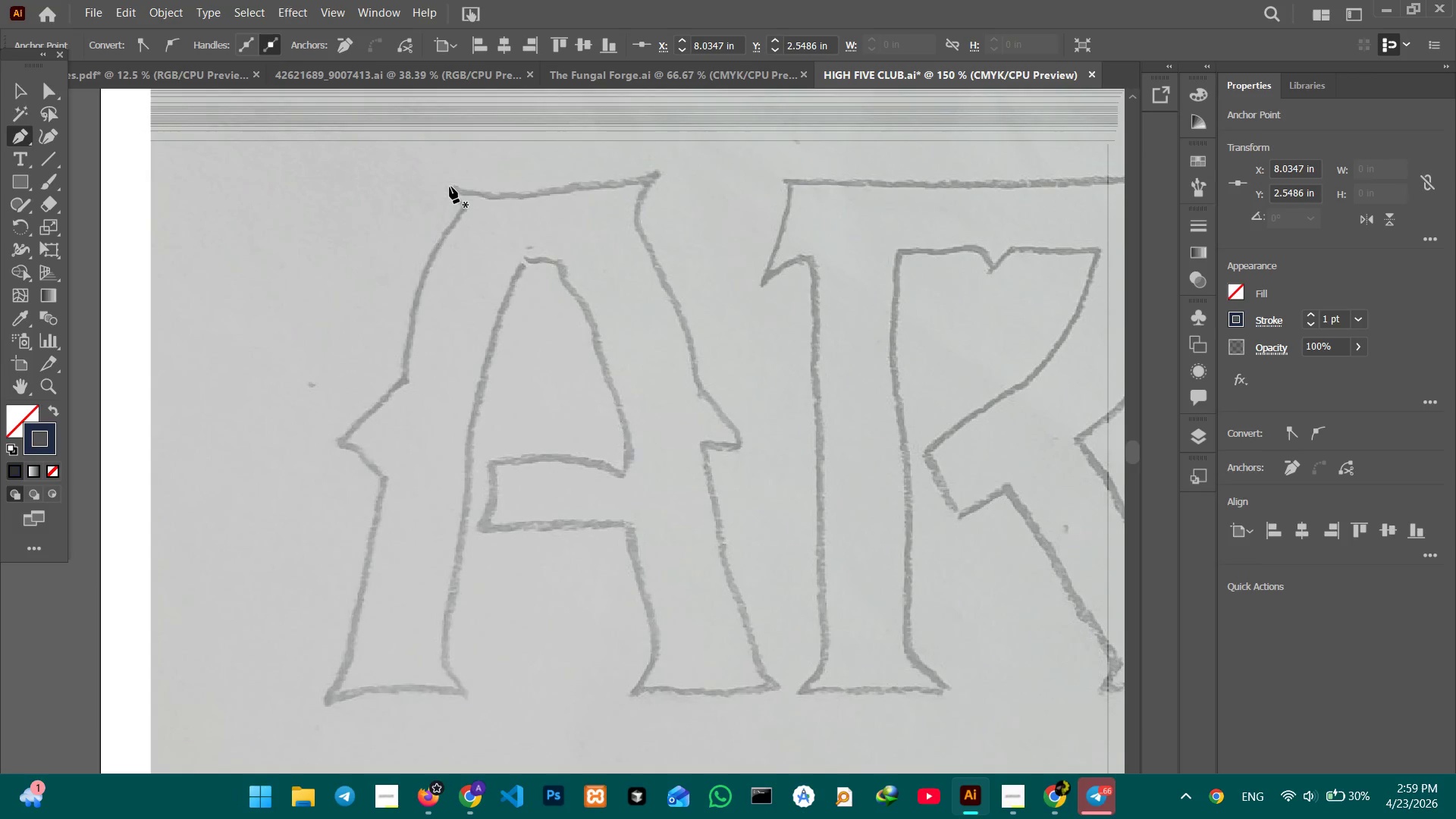 
left_click([450, 186])
 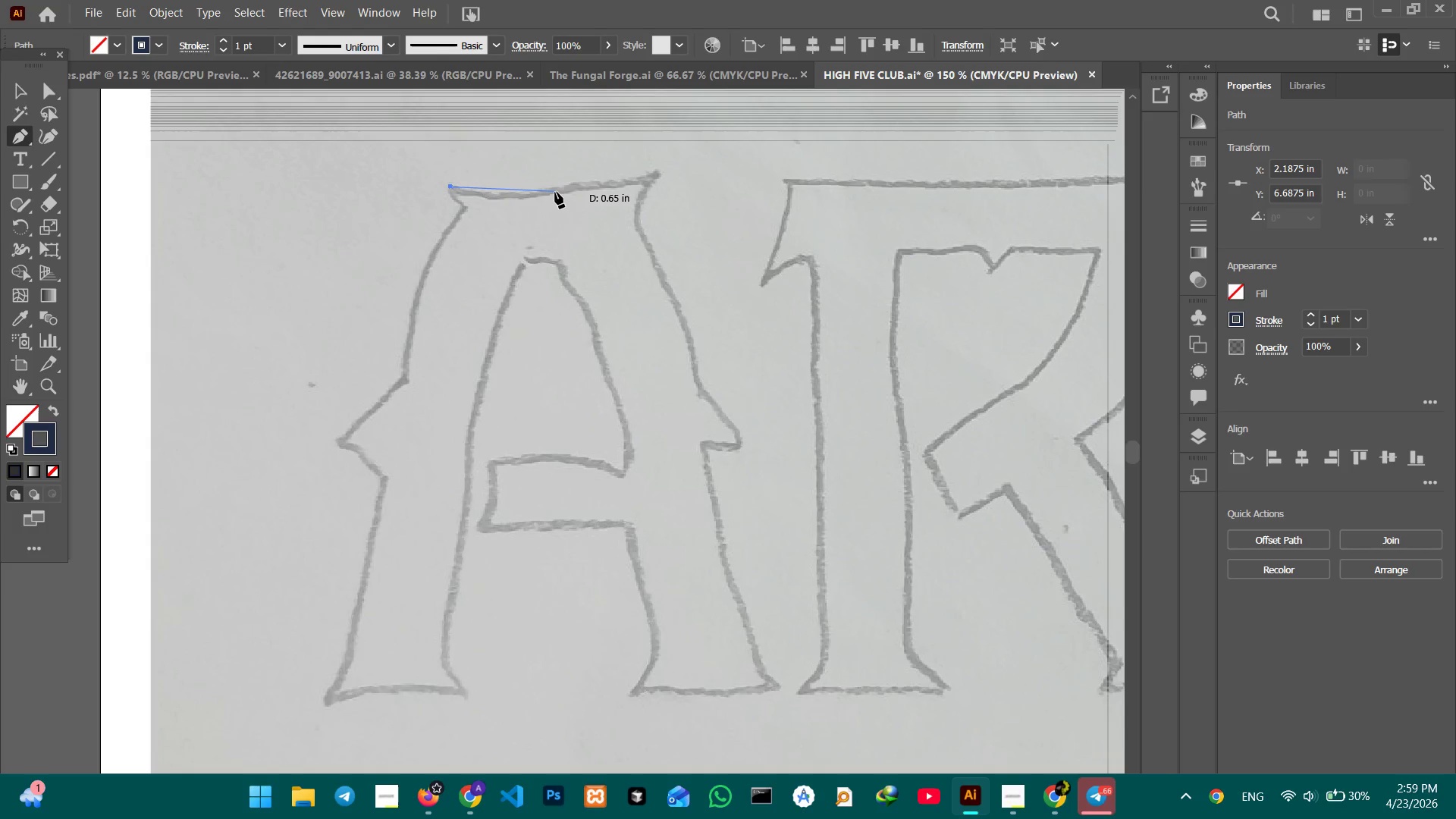 
hold_key(key=ShiftLeft, duration=1.19)
 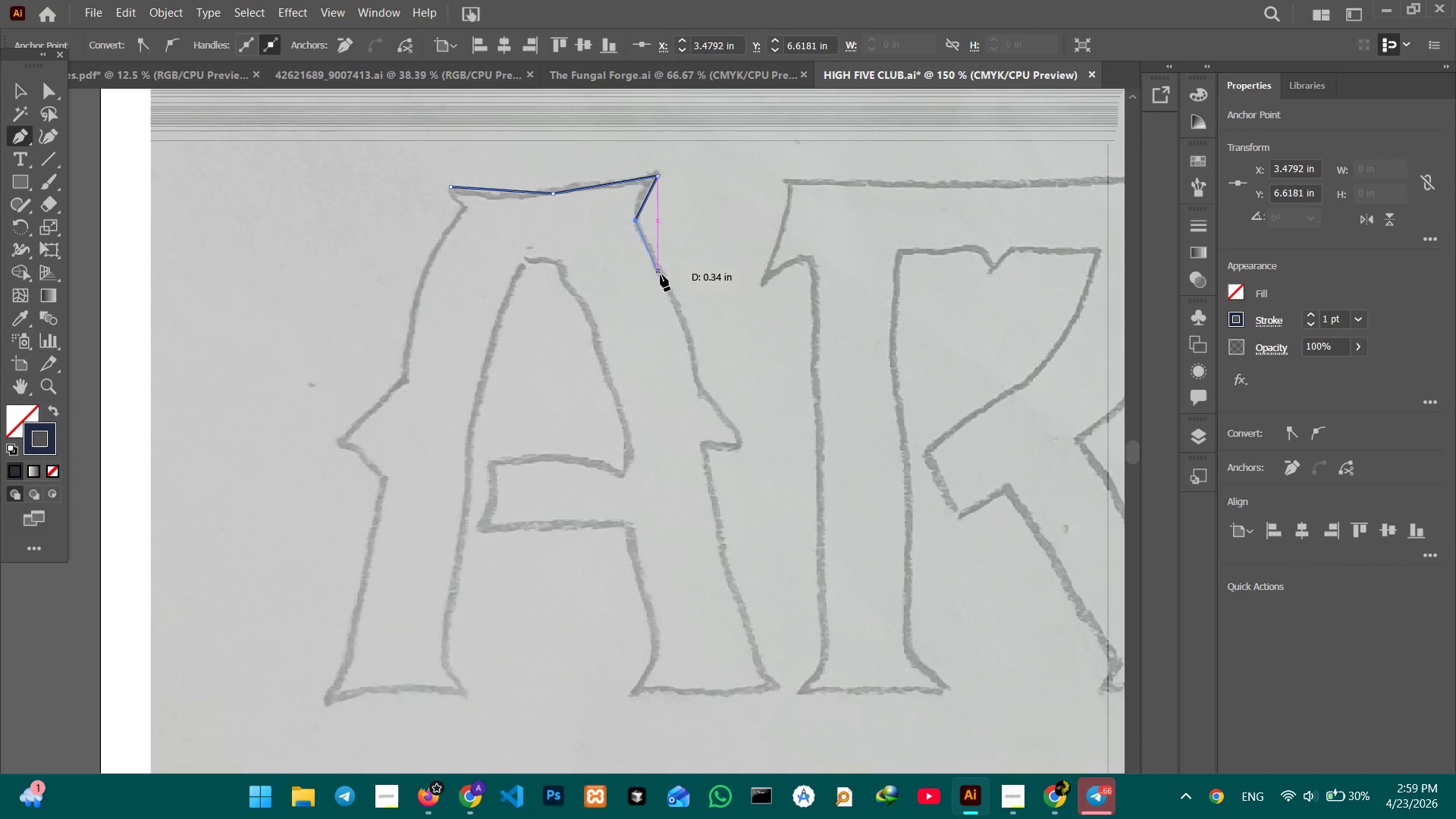 
wait(5.11)
 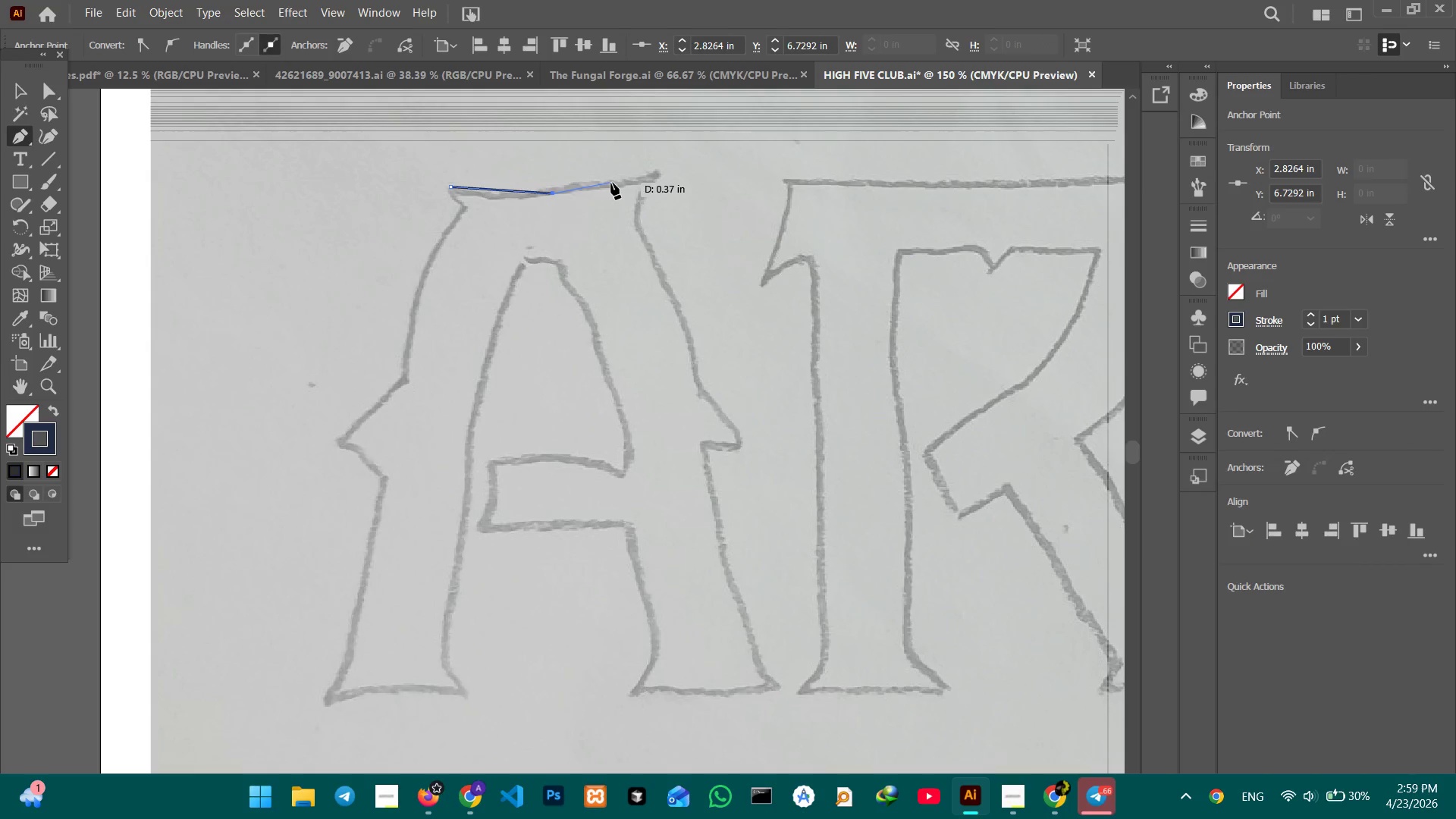 
left_click([698, 384])
 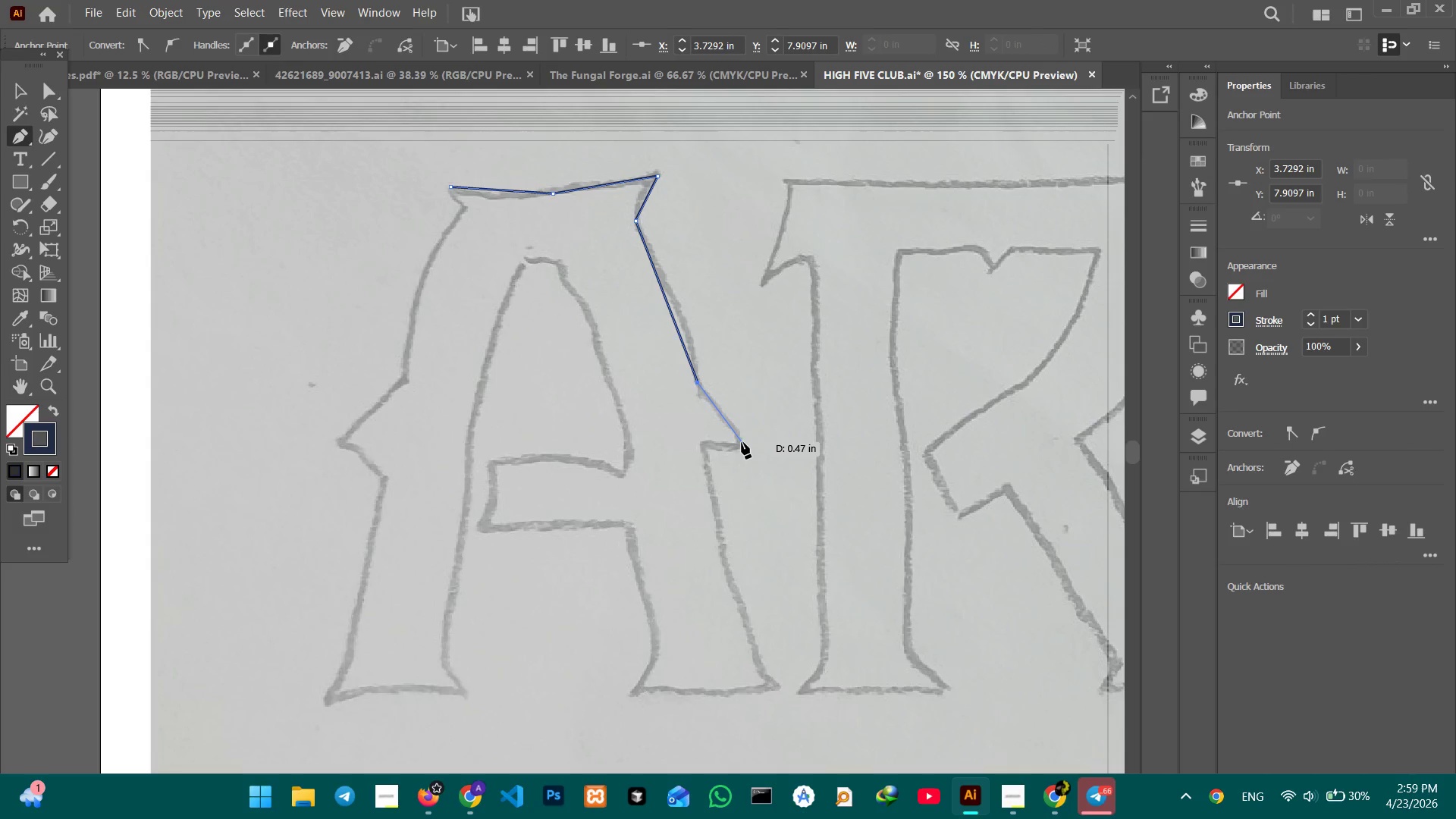 
left_click([742, 442])
 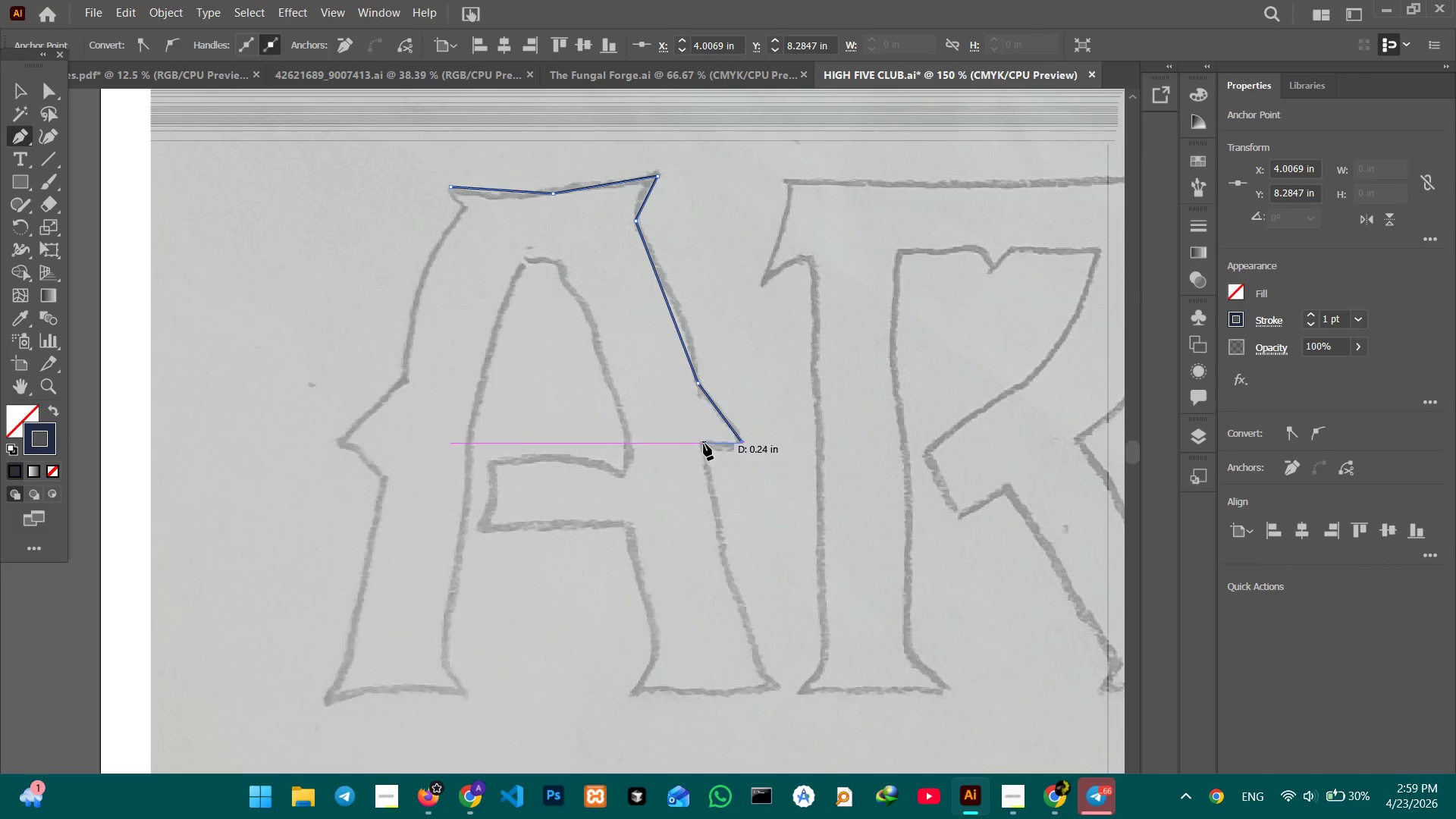 
left_click([704, 444])
 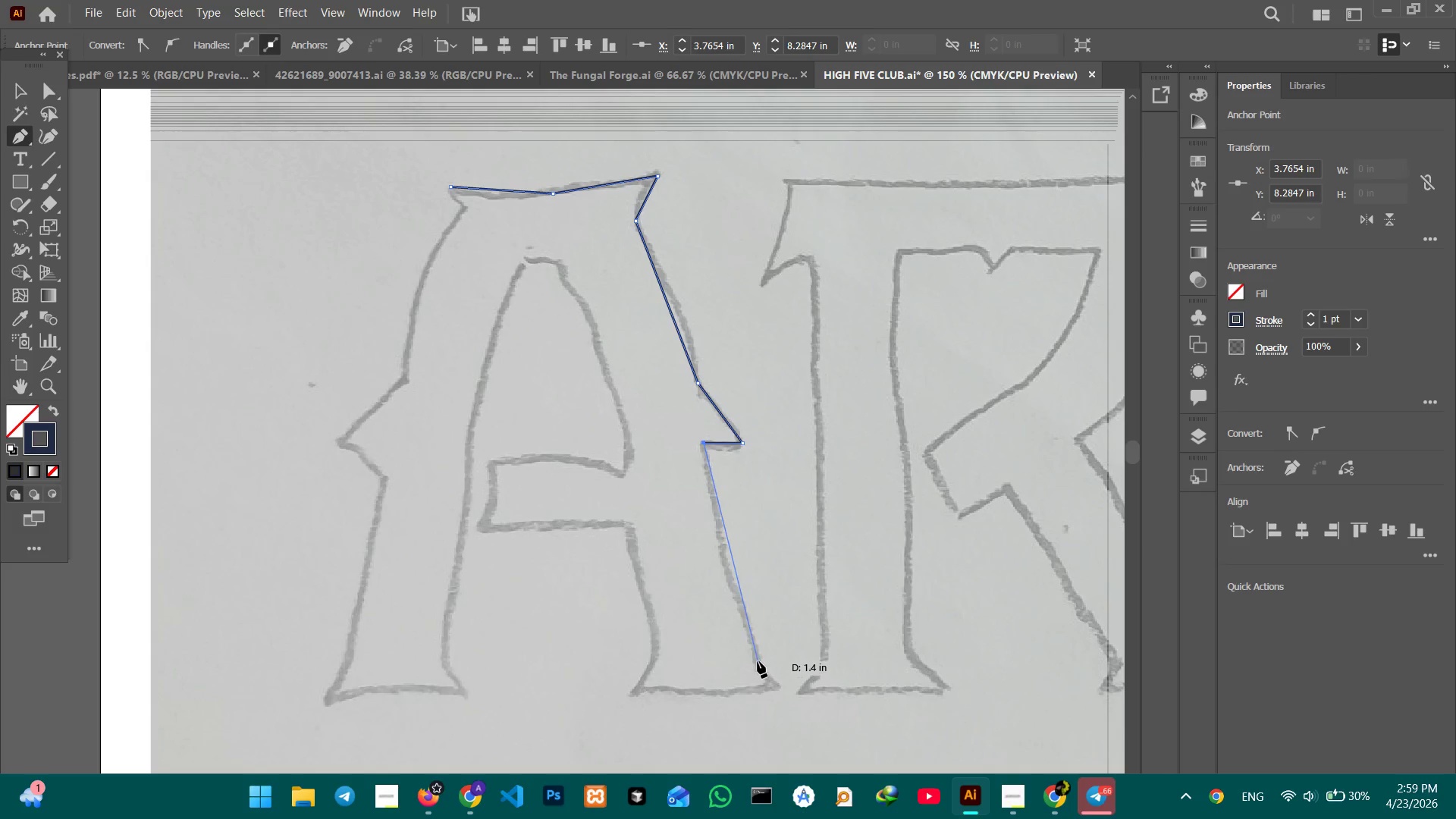 
hold_key(key=ShiftLeft, duration=0.45)
 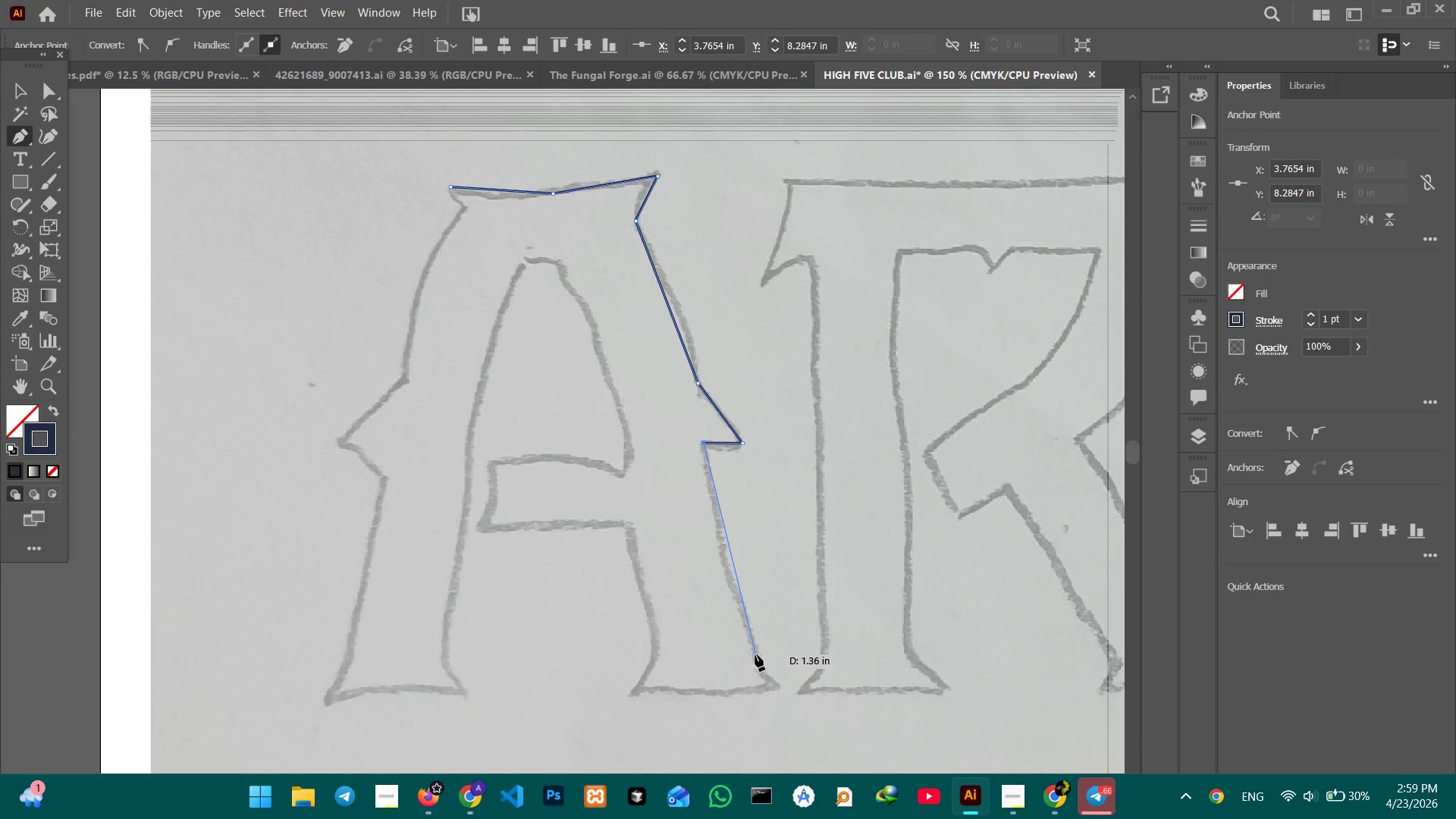 
left_click([755, 654])
 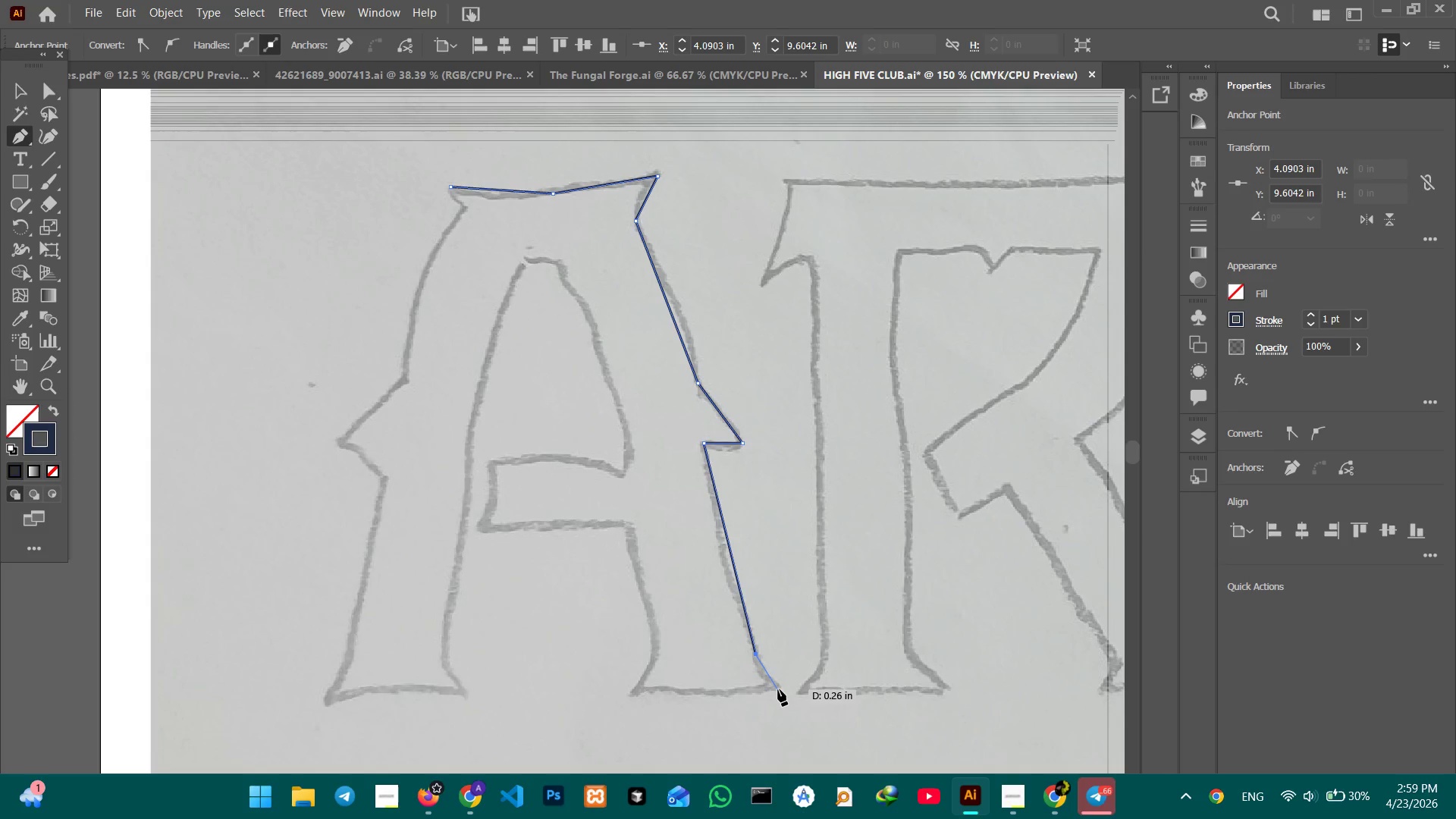 
left_click([778, 689])
 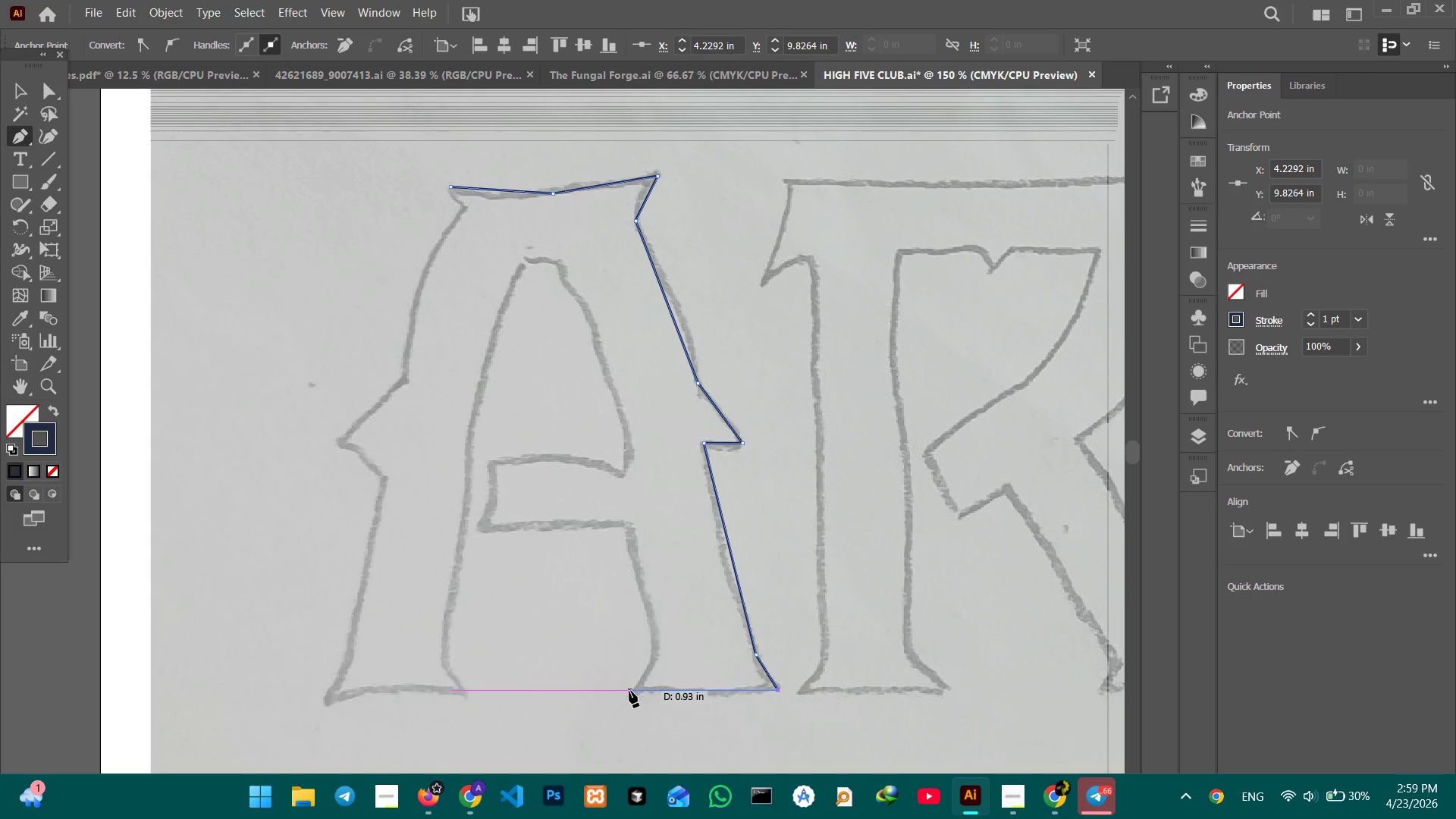 
hold_key(key=ShiftLeft, duration=1.11)
 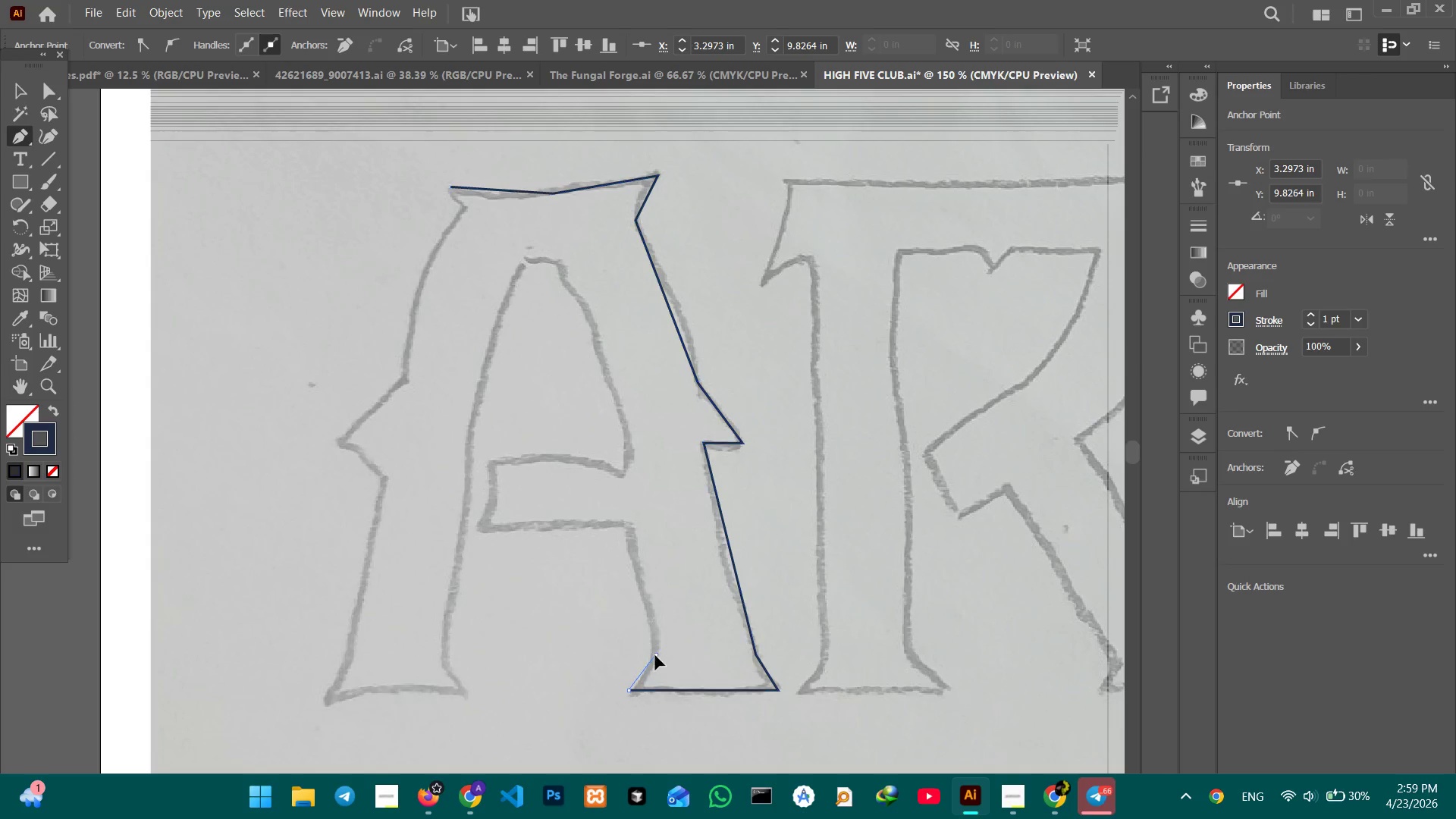 
left_click([655, 655])
 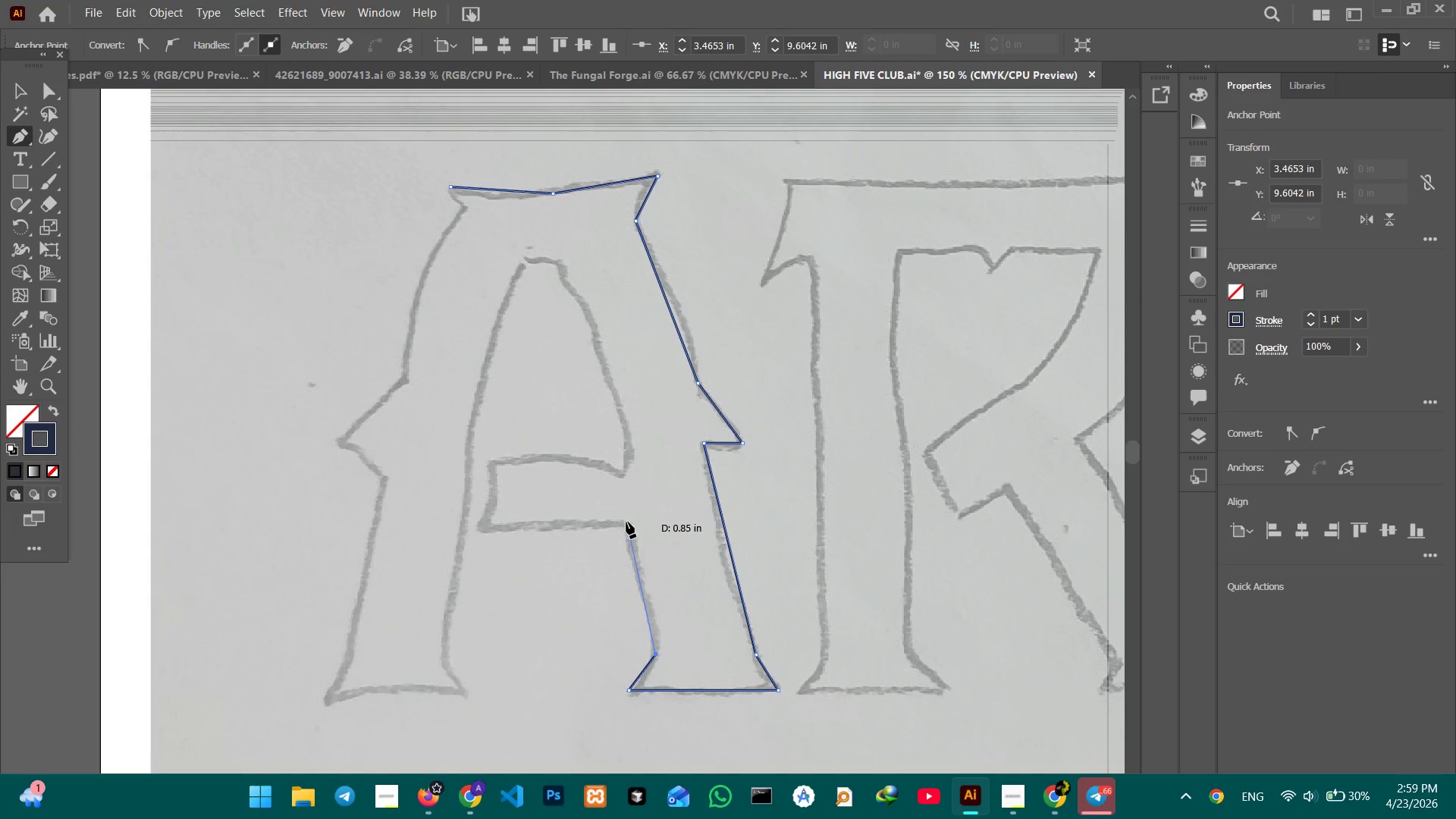 
left_click([626, 522])
 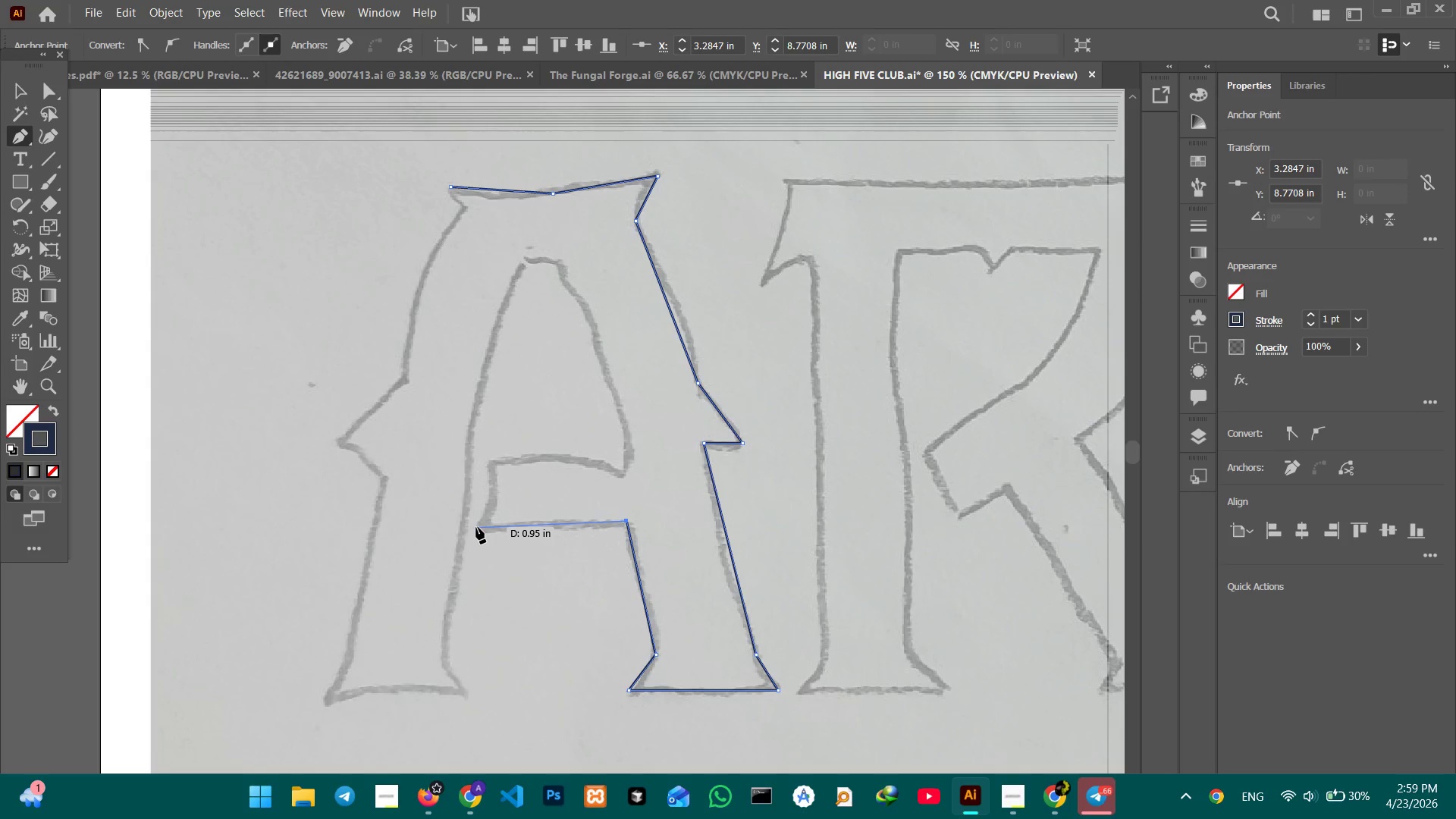 
hold_key(key=ShiftLeft, duration=1.03)
left_click([479, 527])
 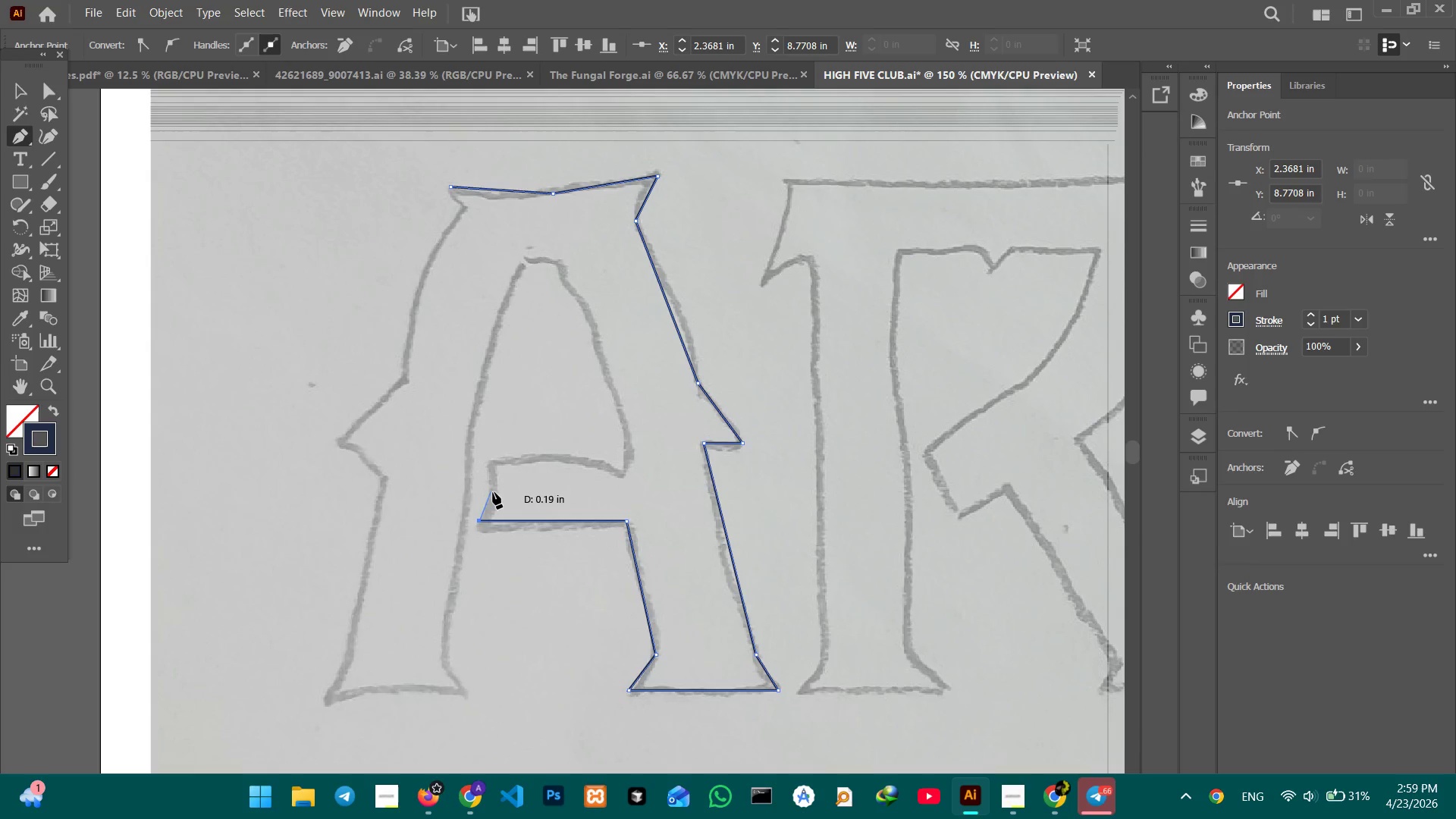 
left_click([494, 492])
 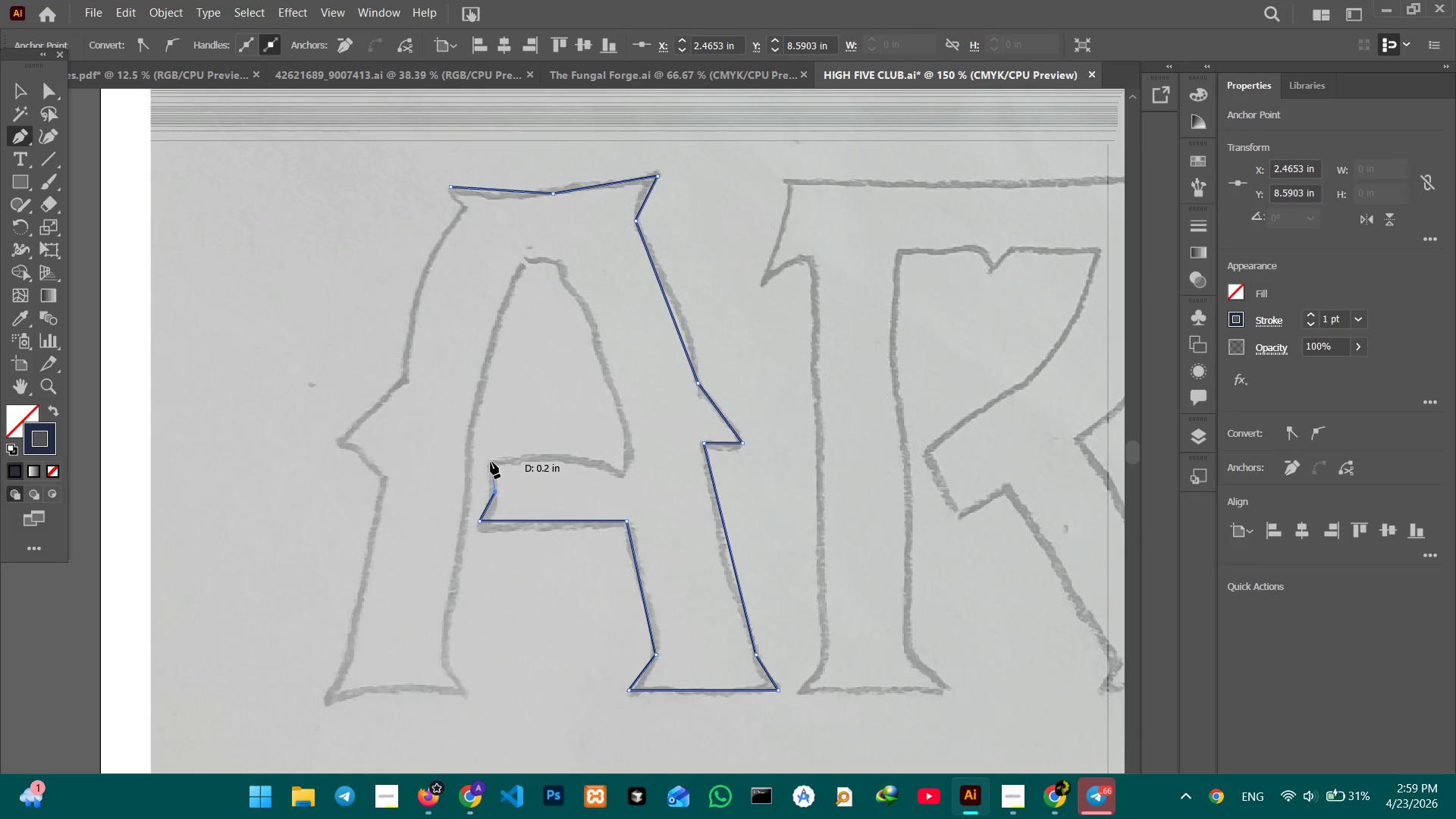 
left_click([491, 462])
 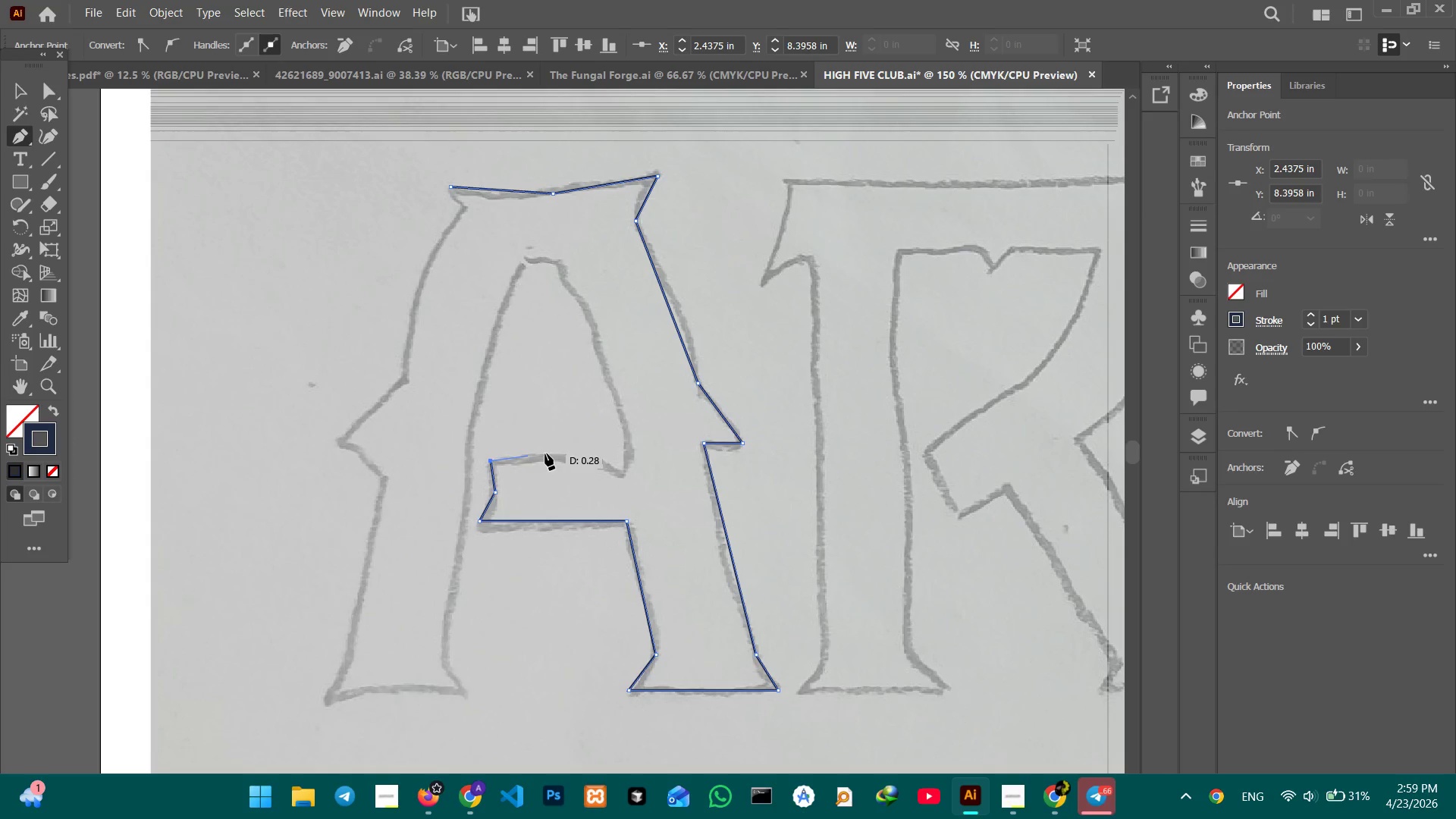 
hold_key(key=ShiftLeft, duration=2.64)
left_click([614, 468])
 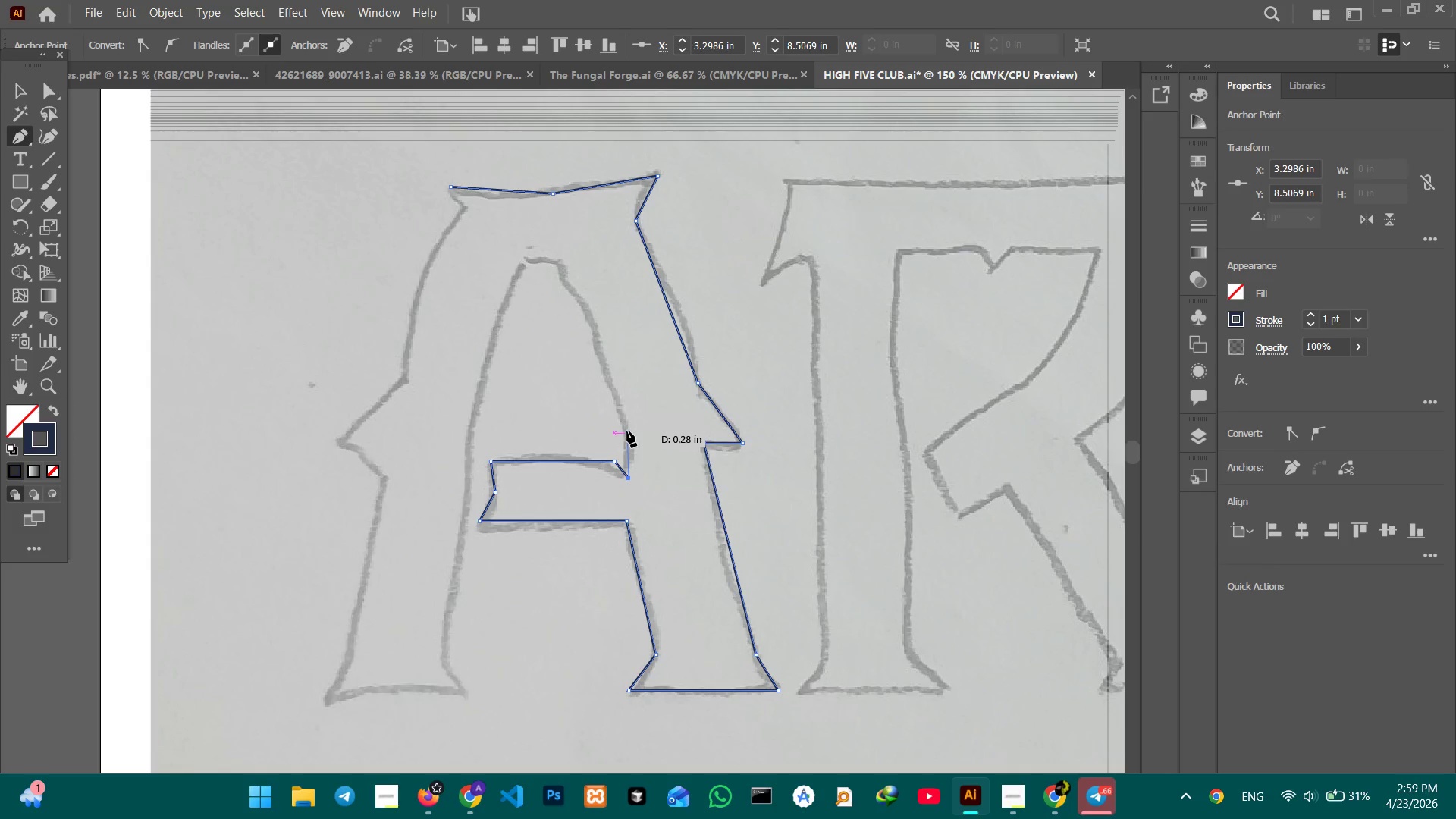 
wait(5.03)
 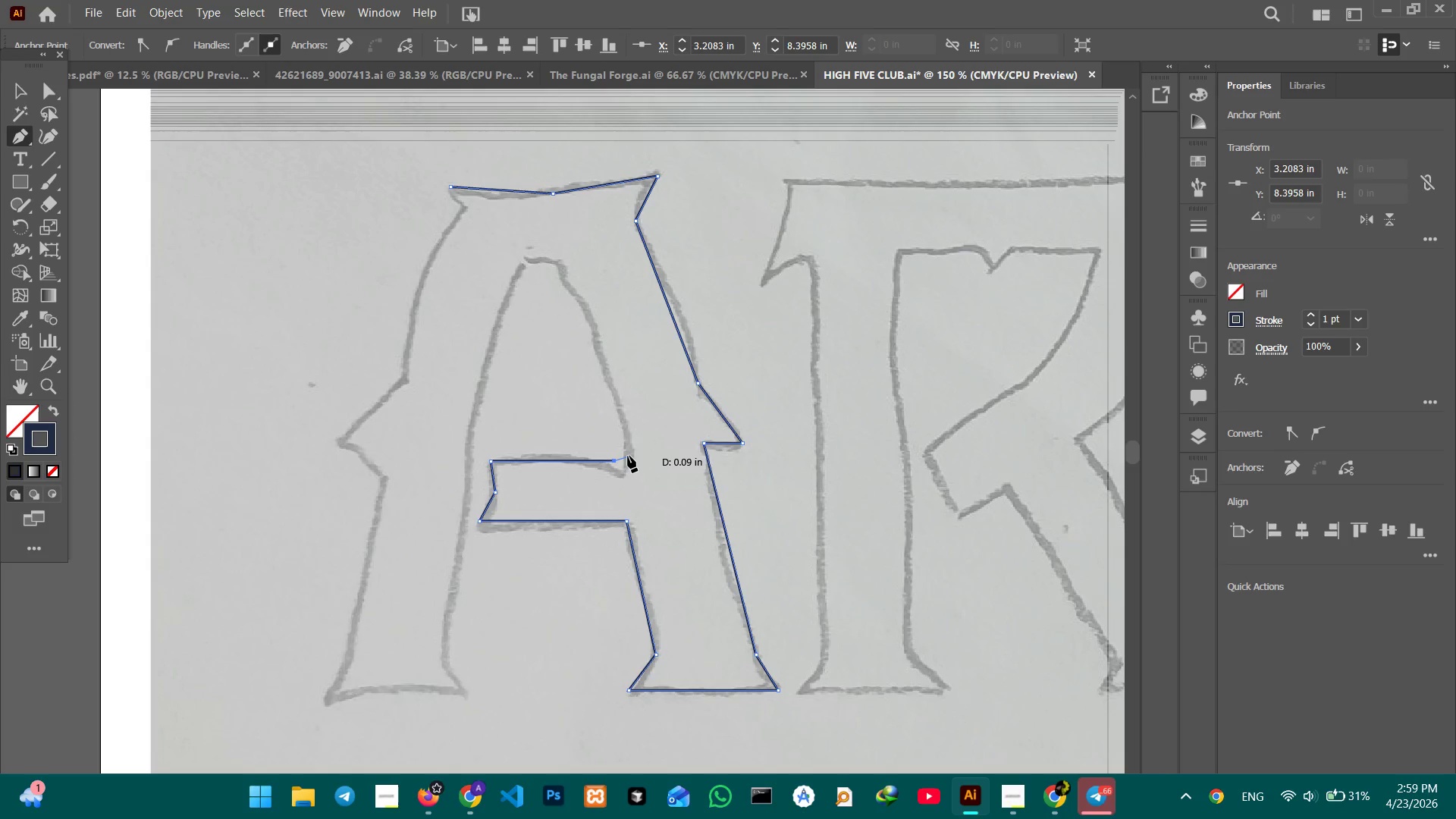 
left_click([616, 392])
 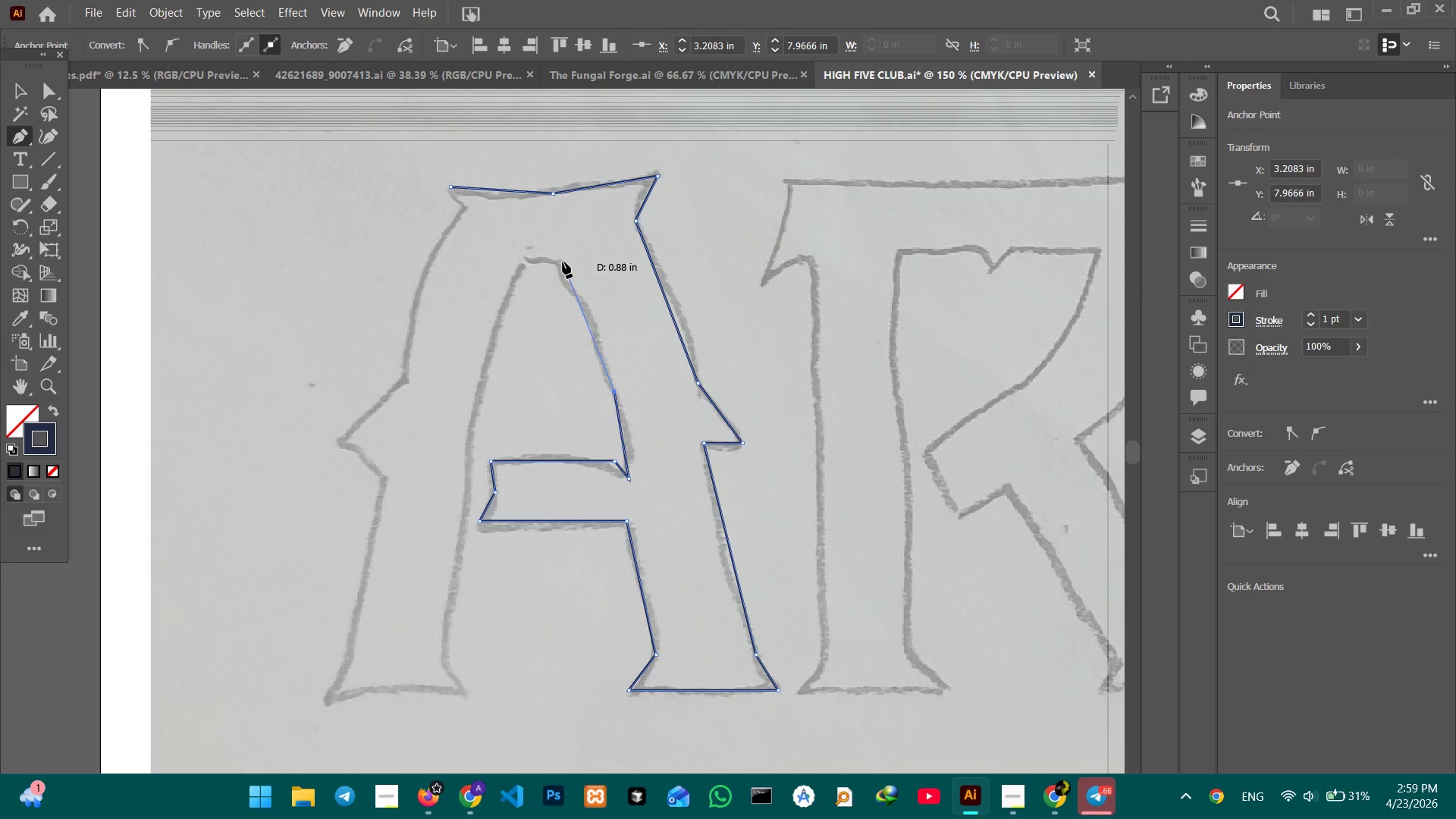 
left_click([561, 262])
 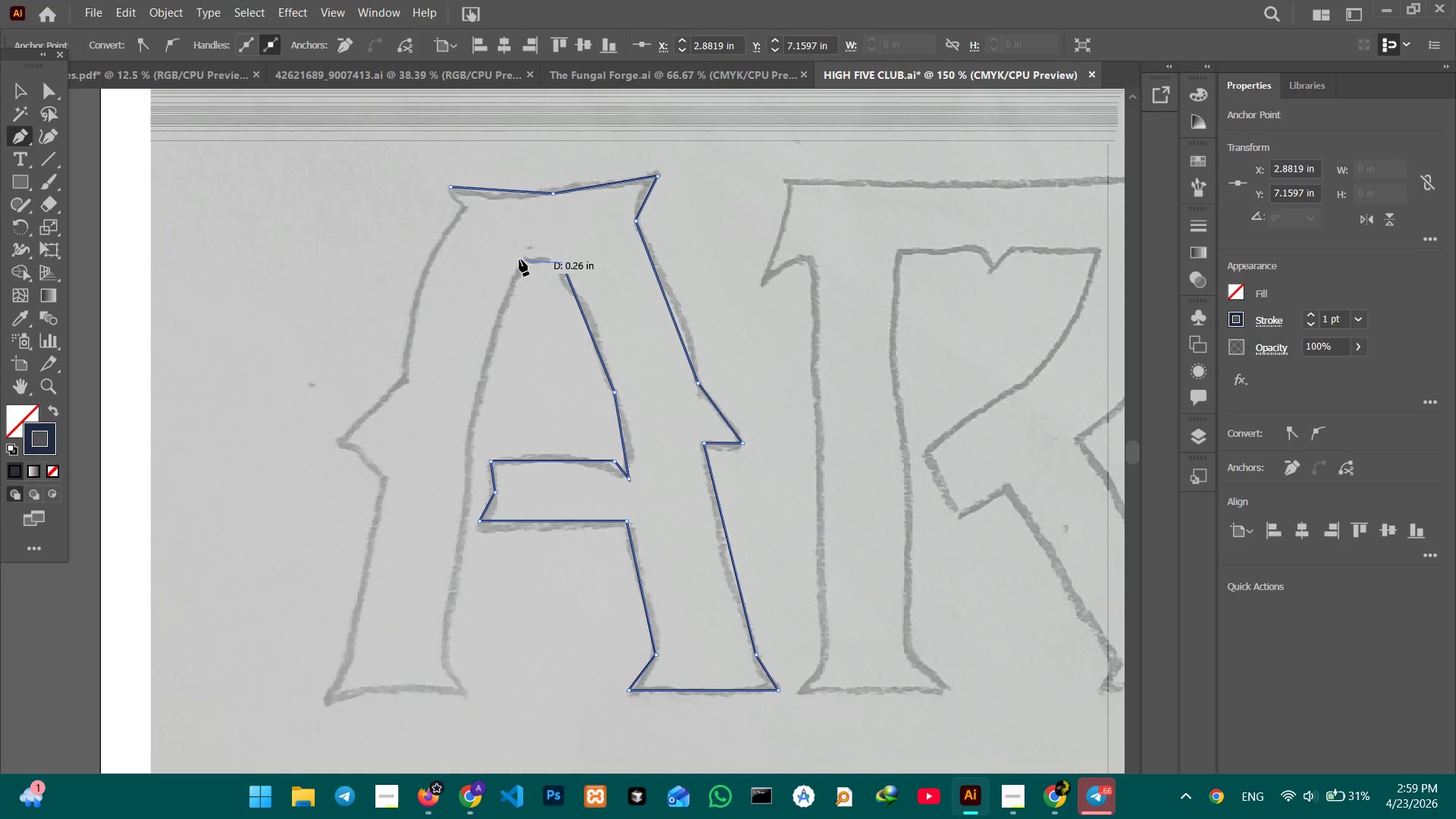 
hold_key(key=ShiftLeft, duration=0.86)
left_click([519, 259])
 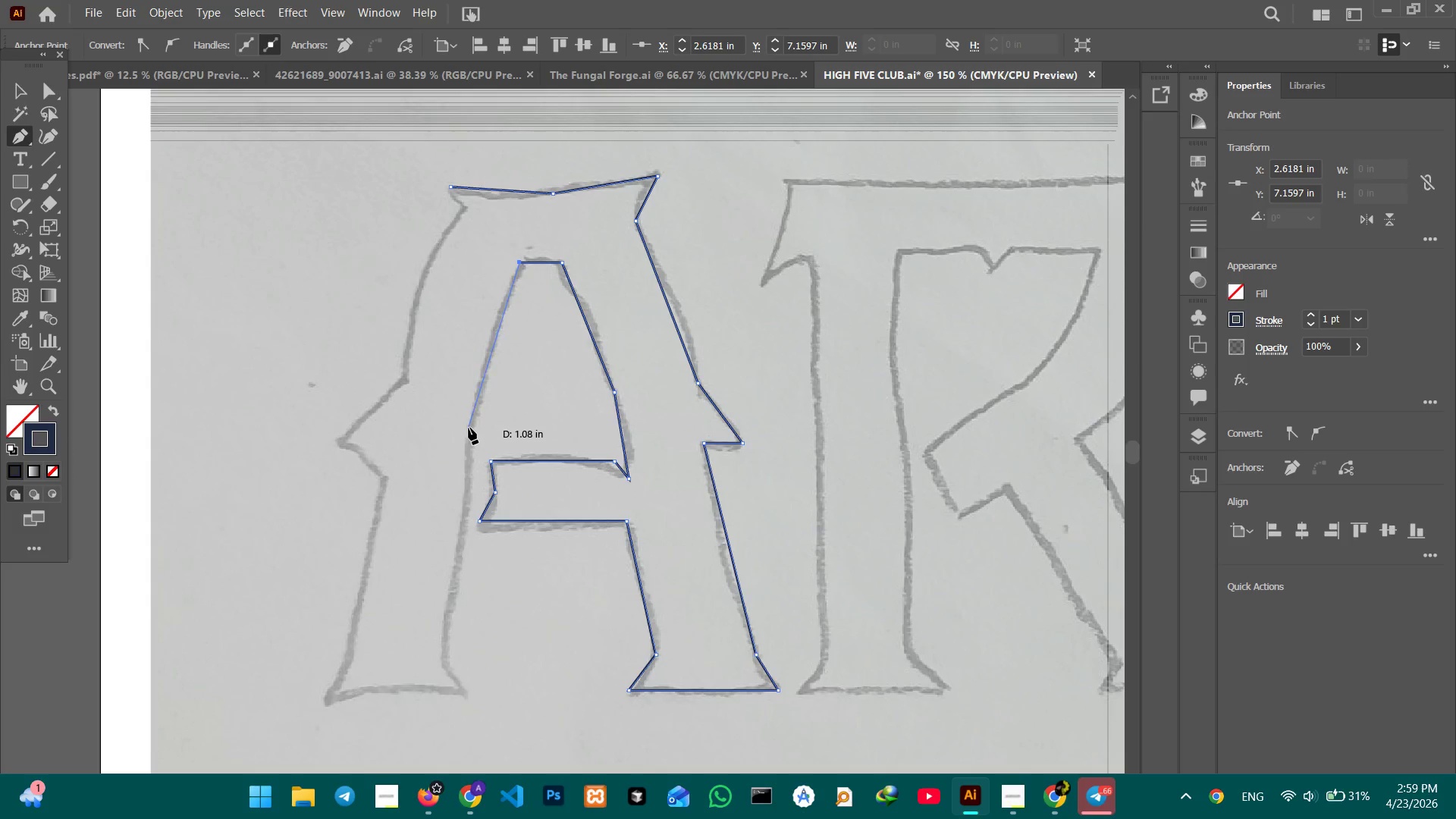 
left_click([469, 428])
 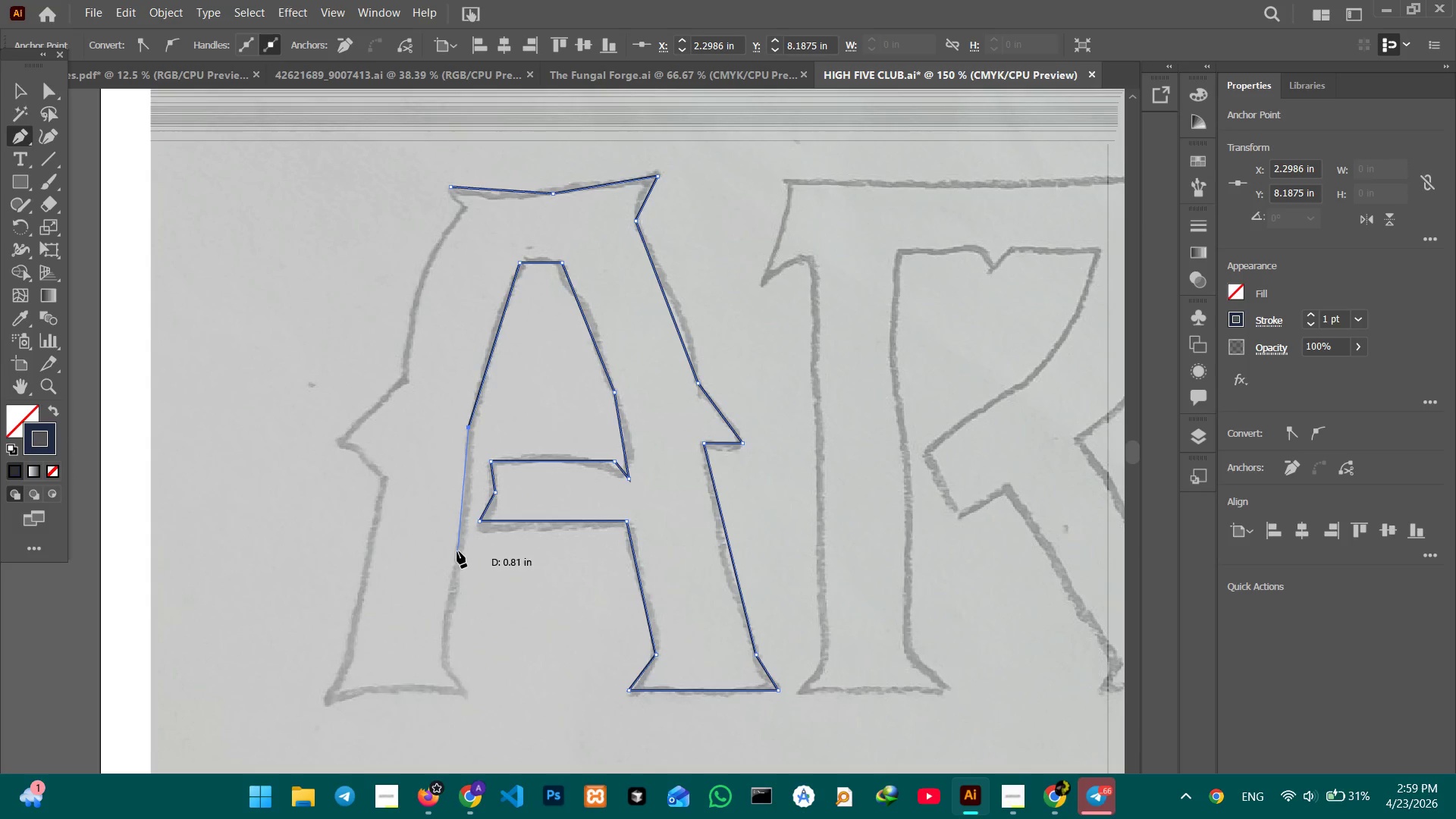 
scroll: coordinate [457, 544], scroll_direction: down, amount: 3.0
 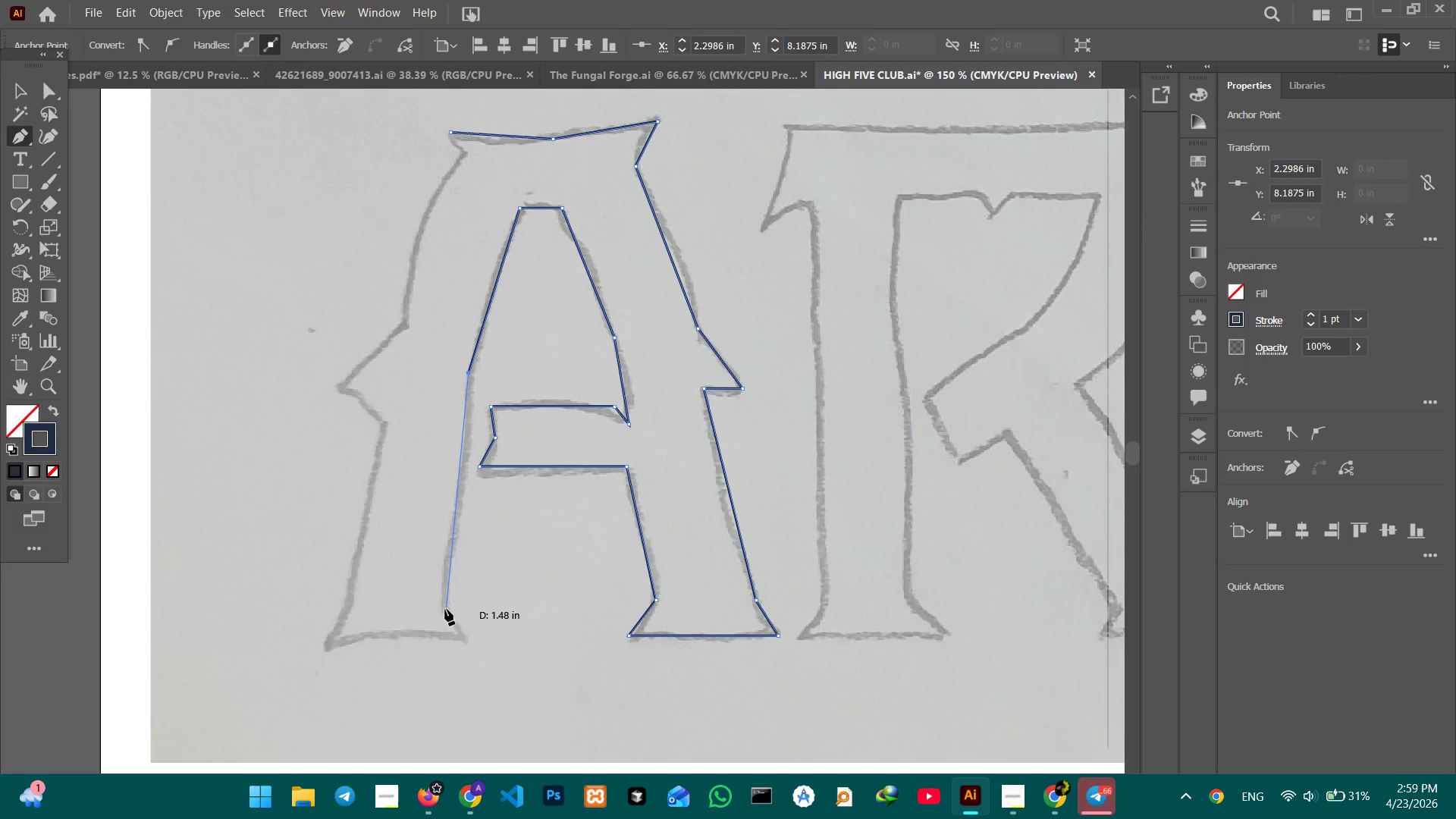 
left_click([445, 607])
 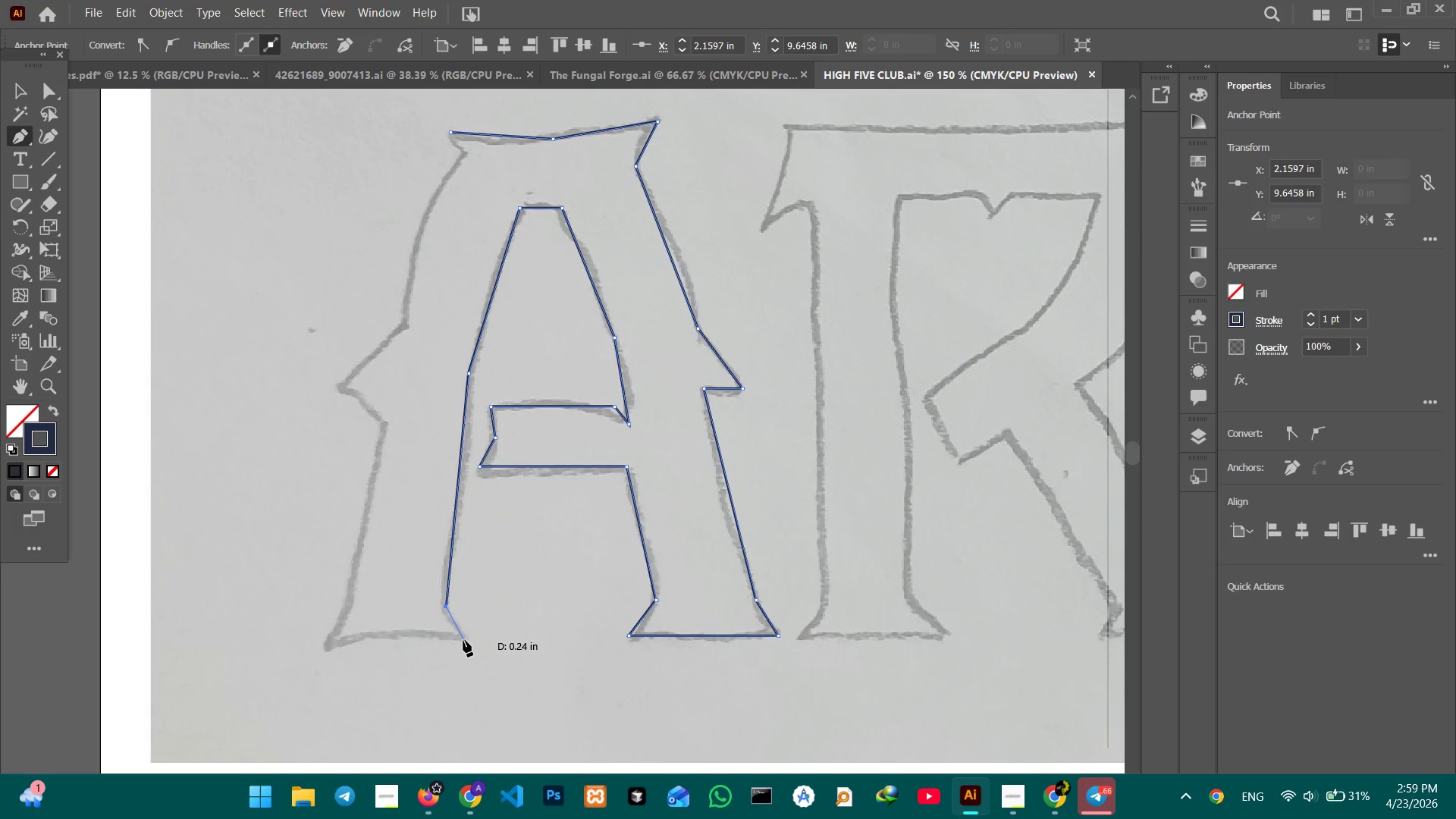 
left_click([463, 640])
 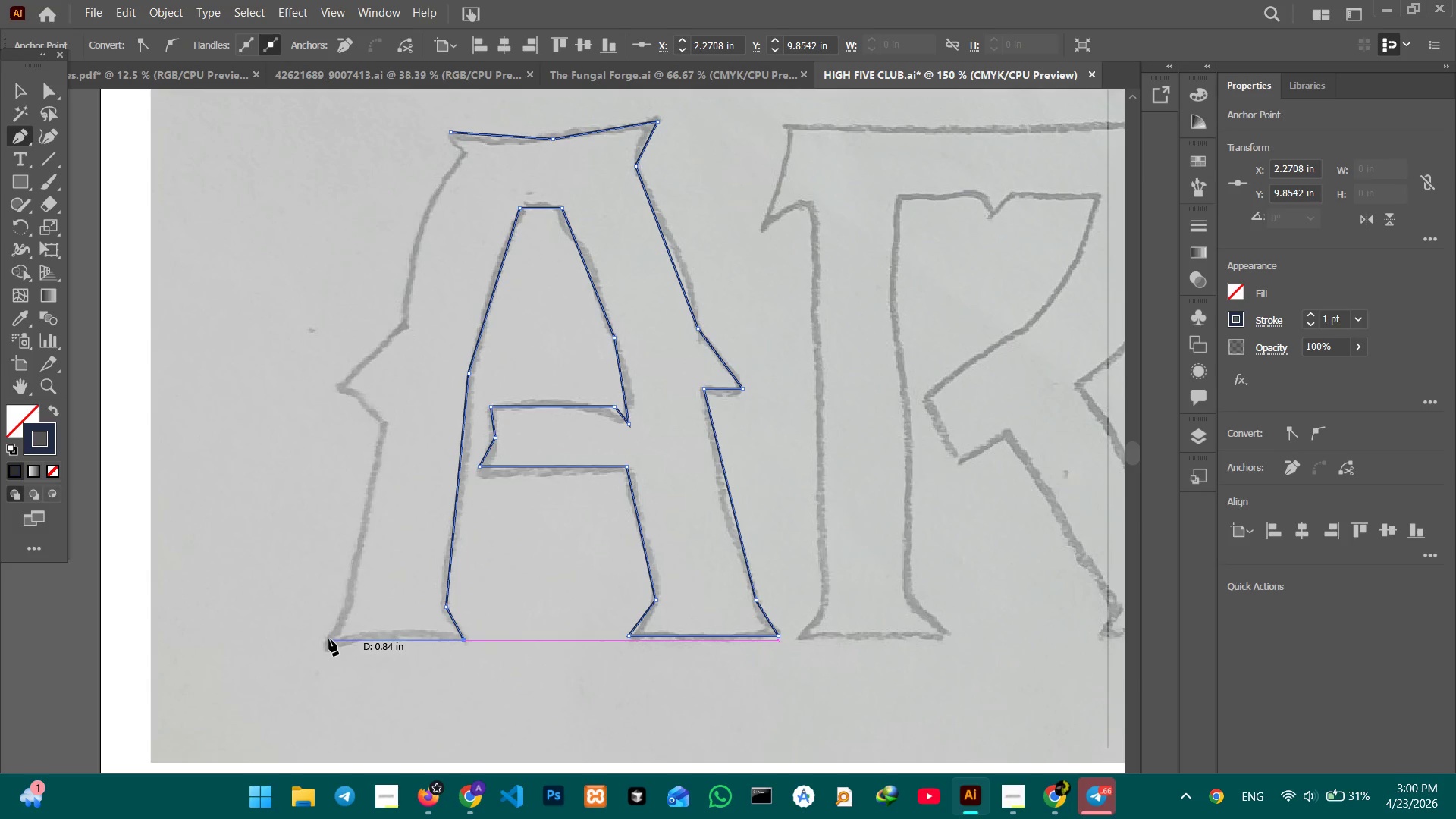 
left_click([329, 639])
 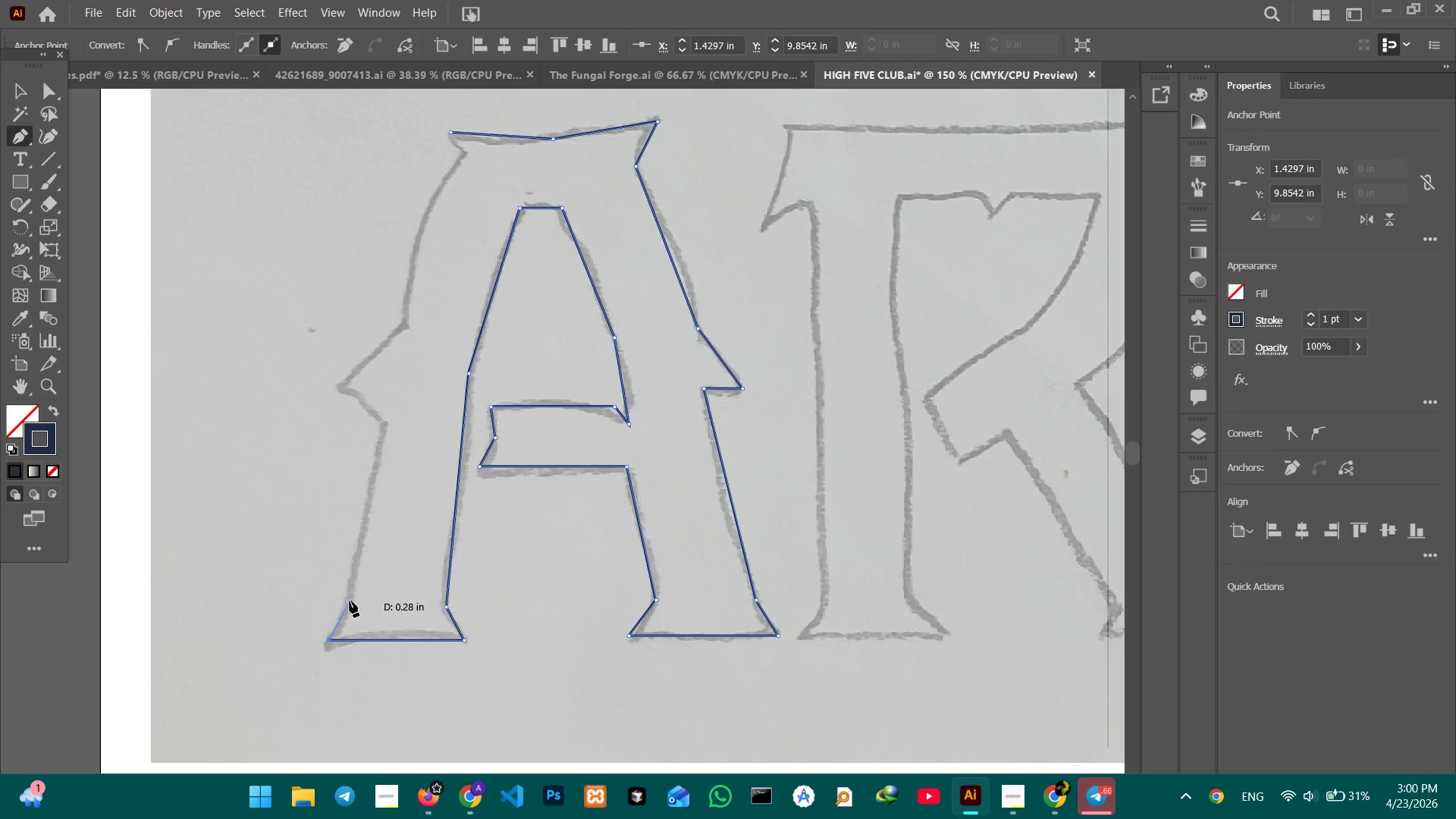 
left_click([350, 601])
 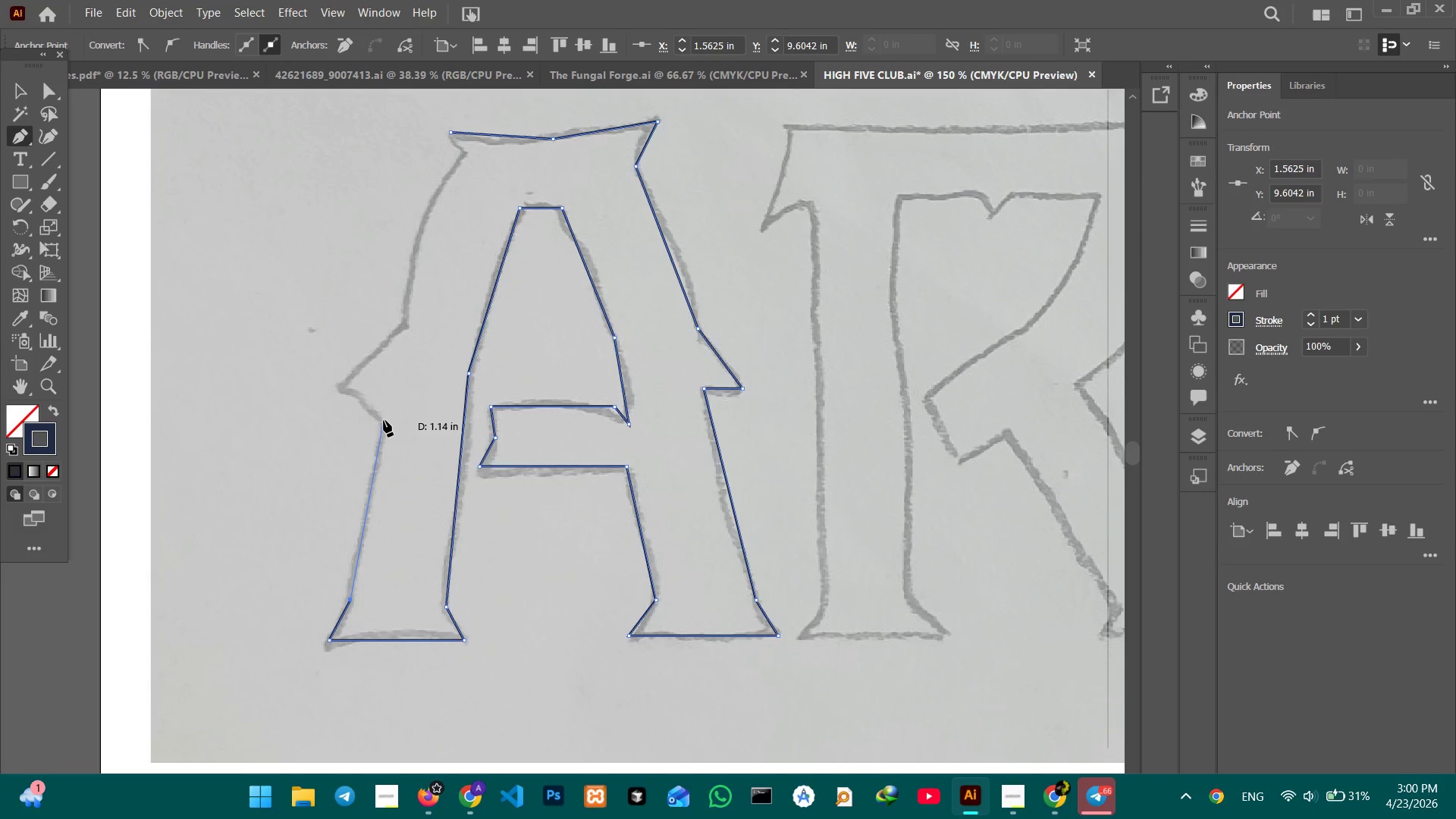 
left_click([384, 419])
 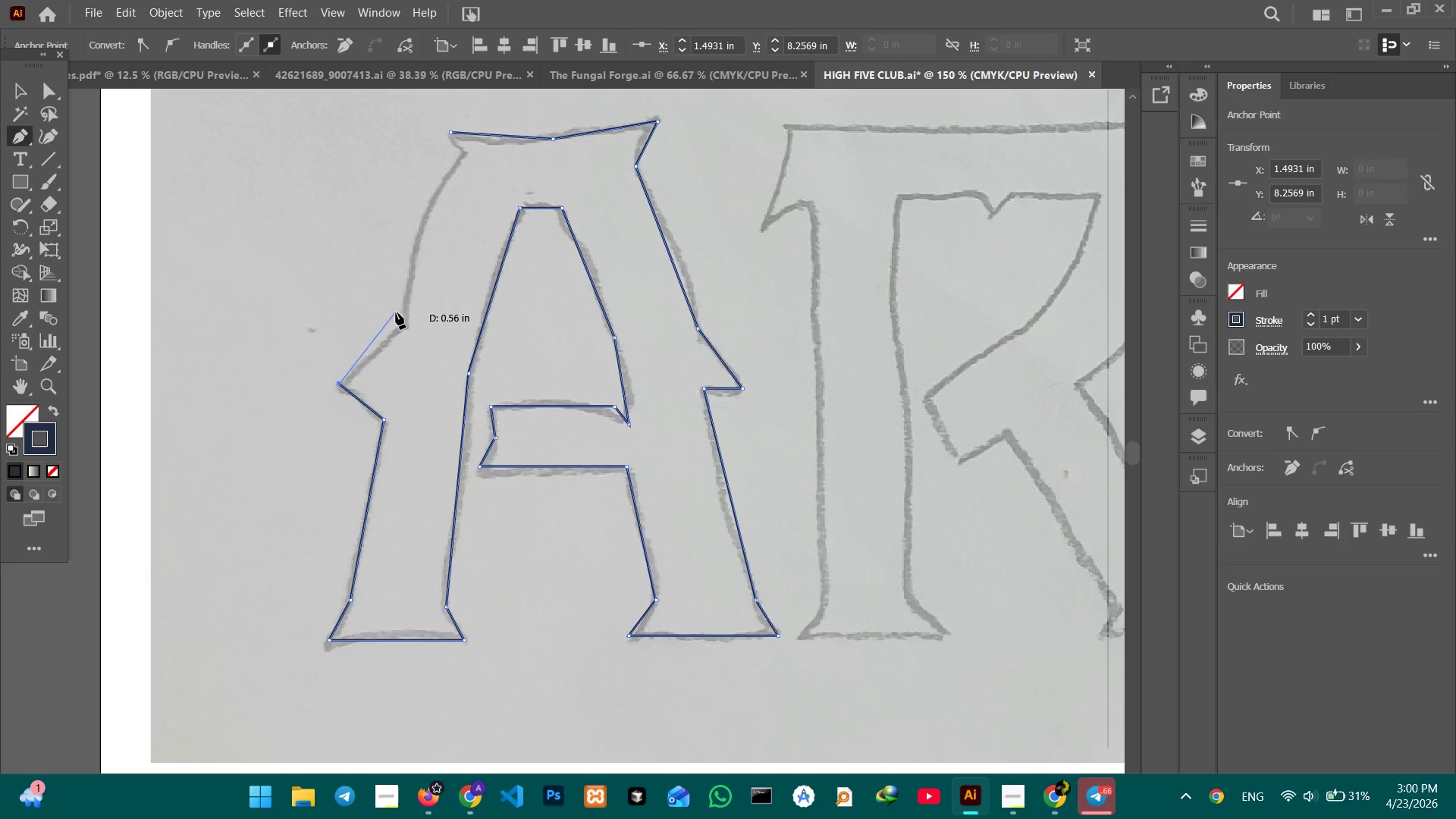 
left_click([403, 328])
 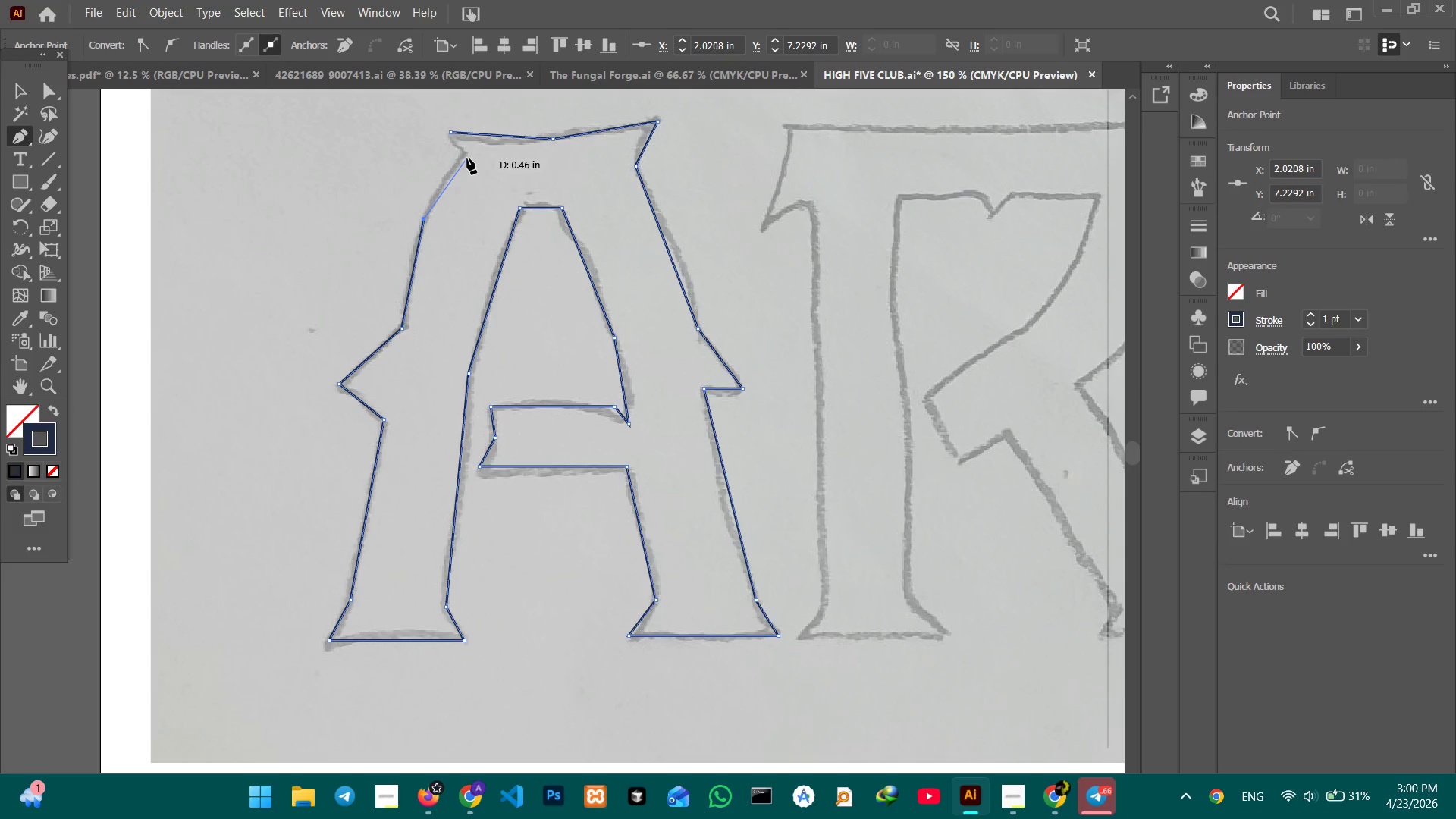 
left_click([464, 152])
 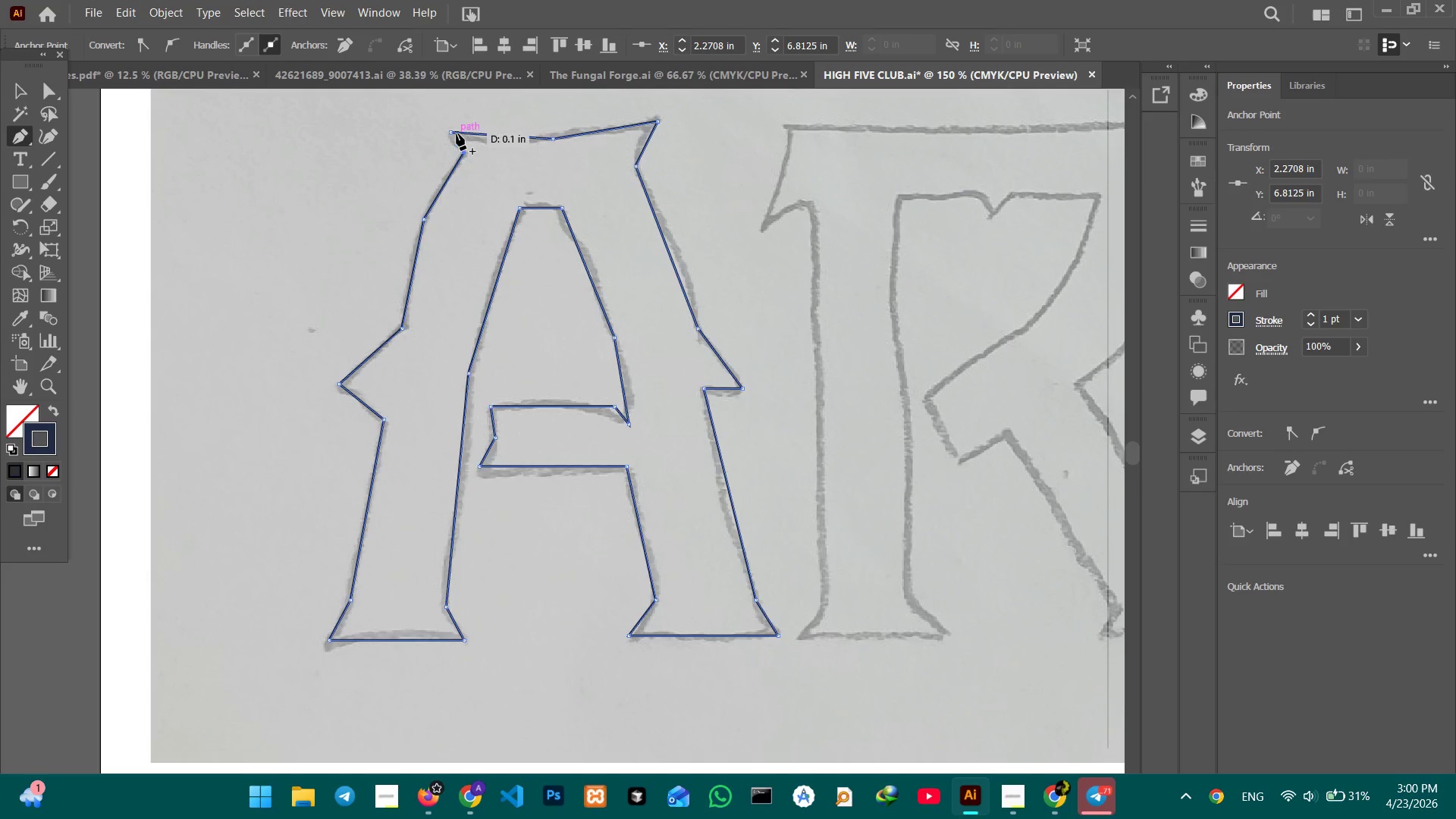 
left_click([450, 131])
 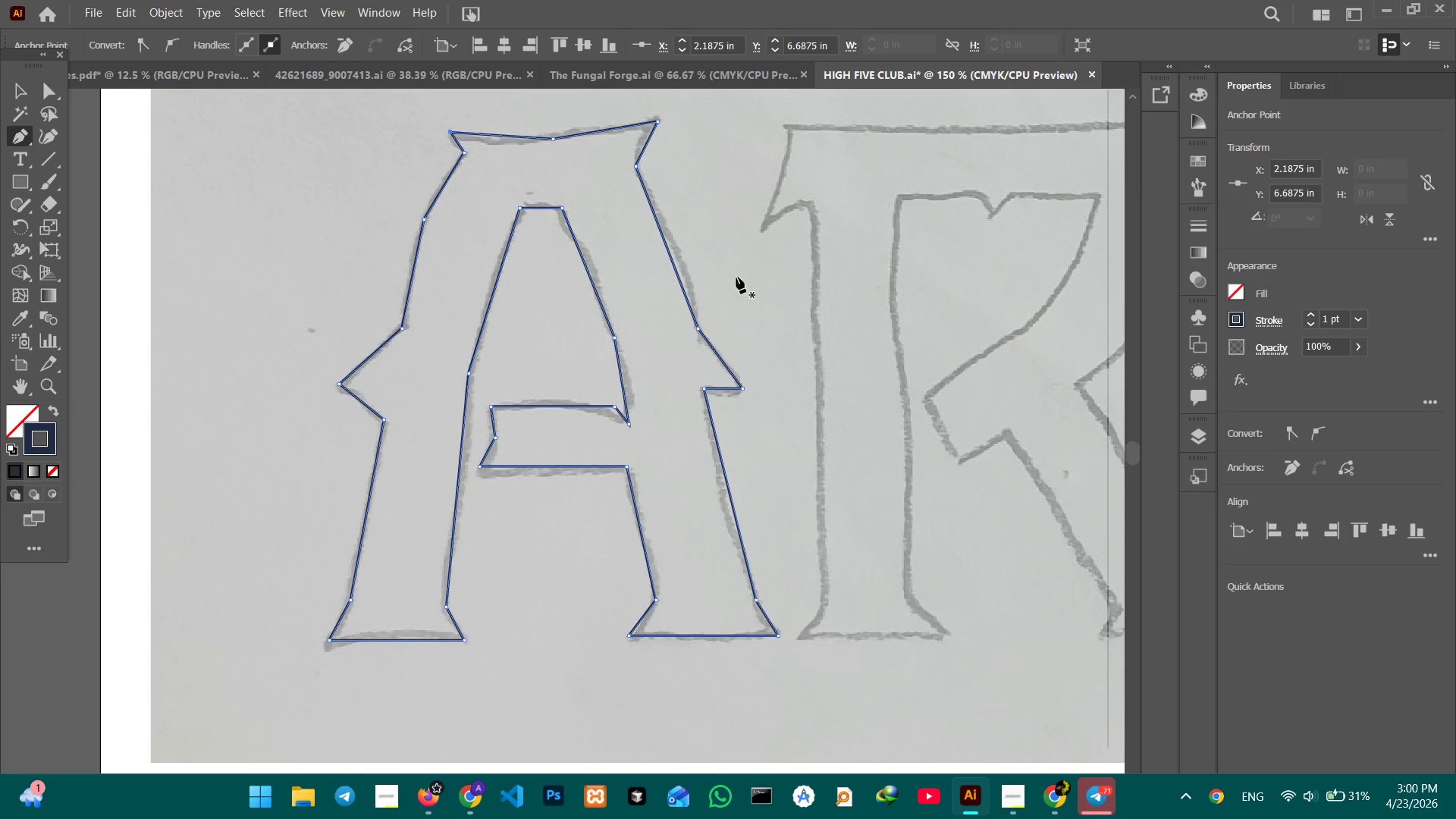 
hold_key(key=Space, duration=0.89)
 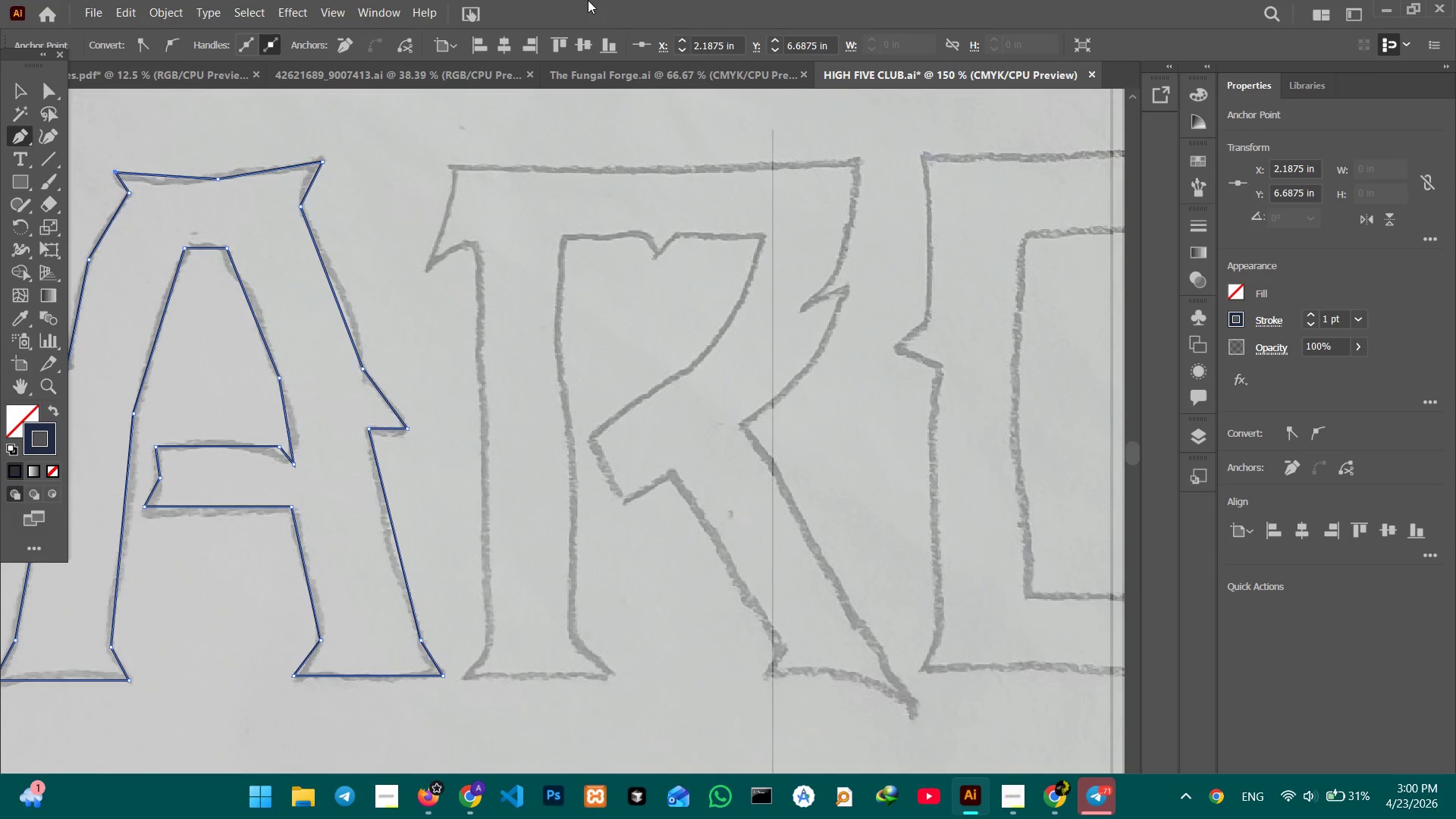 
left_click_drag(start_coordinate=[745, 281], to_coordinate=[410, 321])
 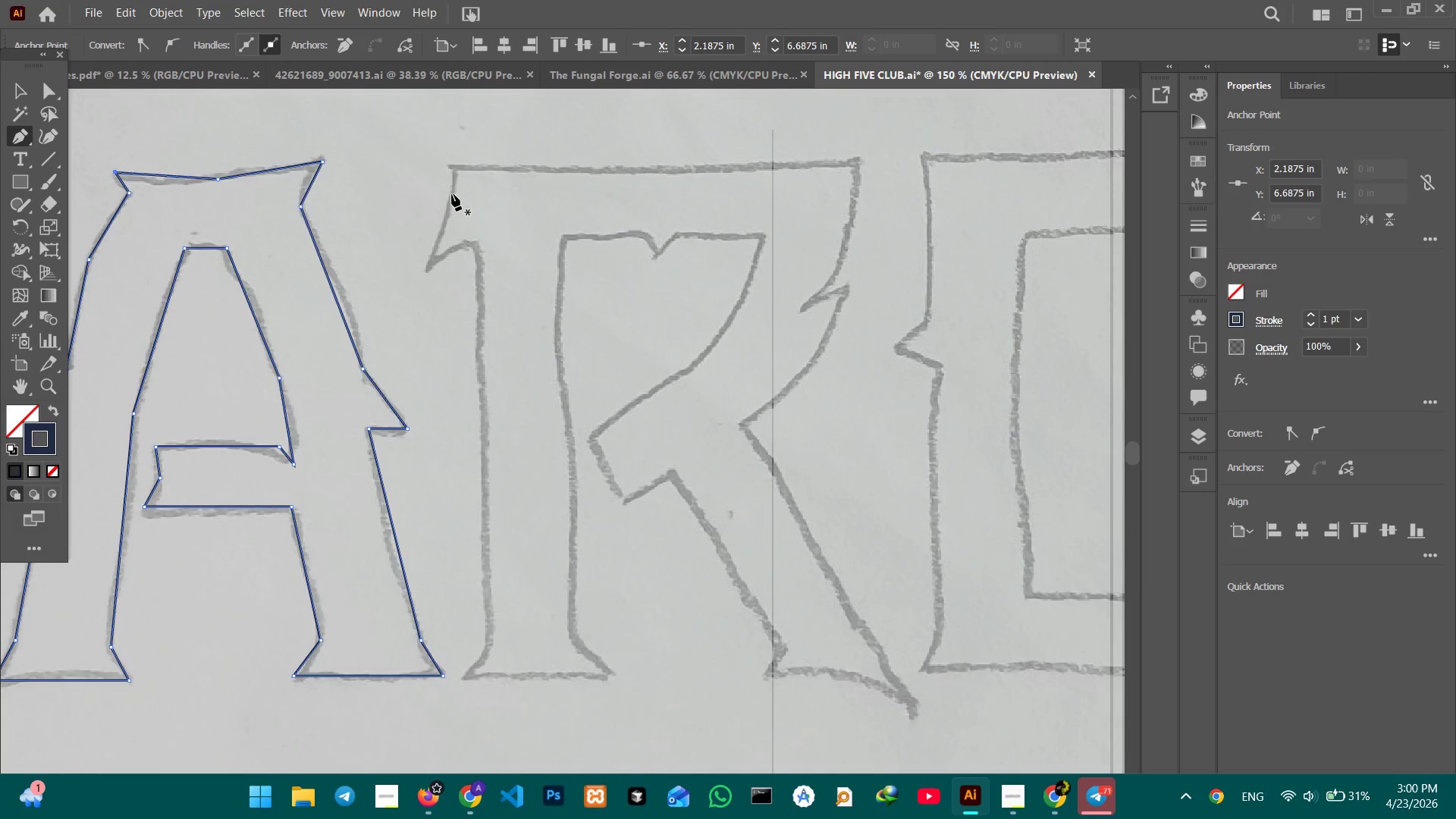 
left_click([455, 168])
 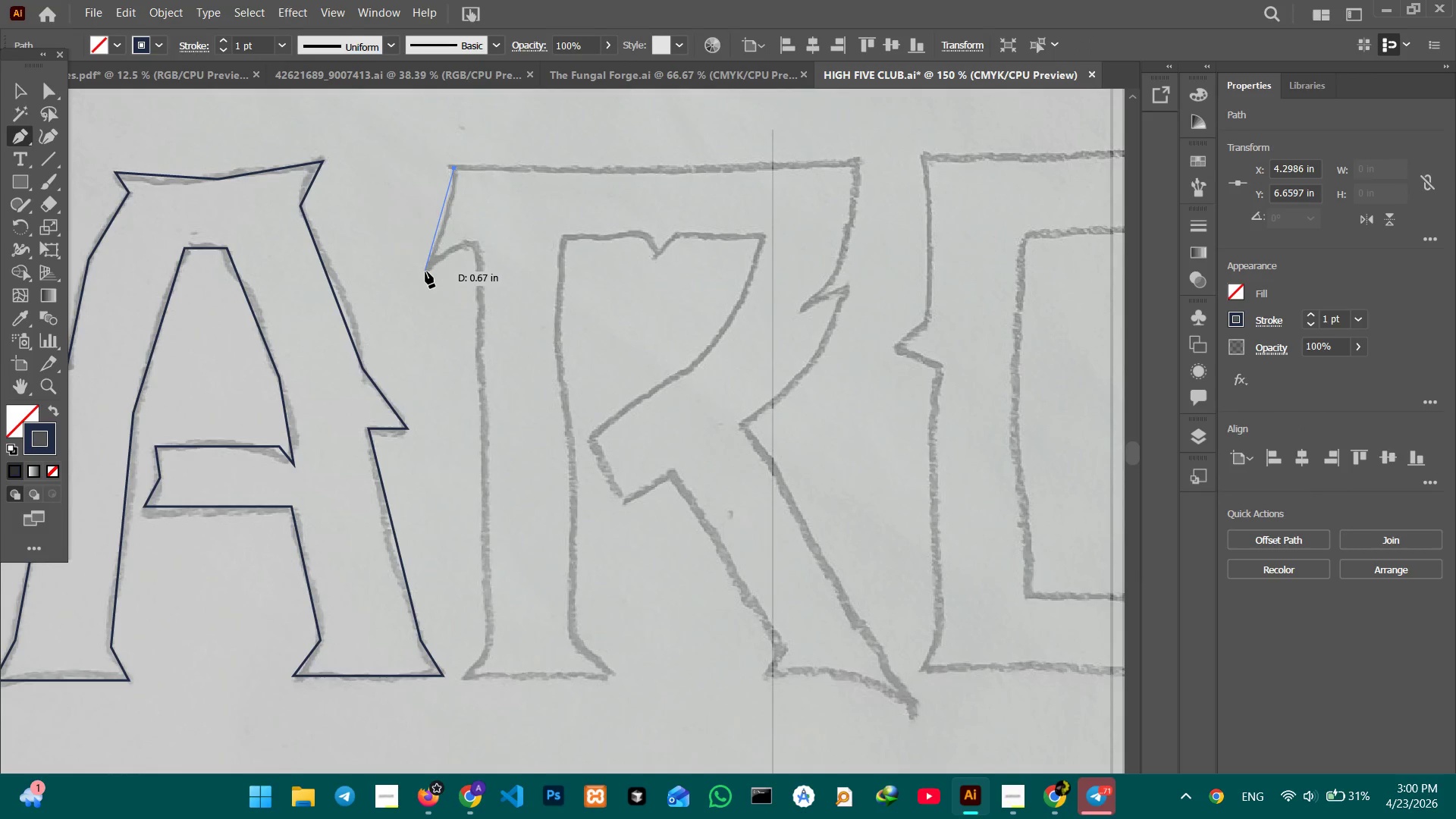 
left_click([427, 270])
 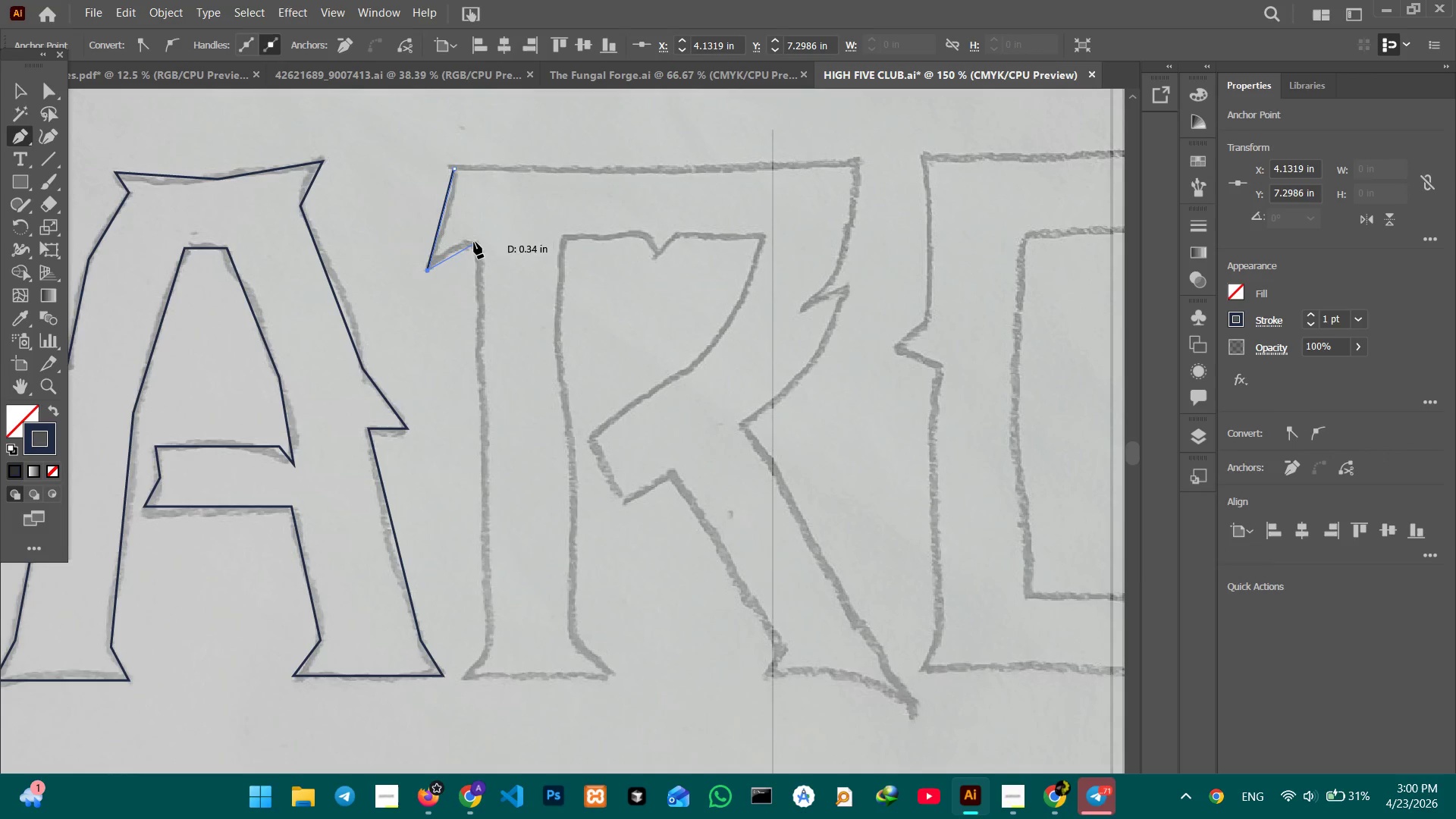 
left_click([475, 242])
 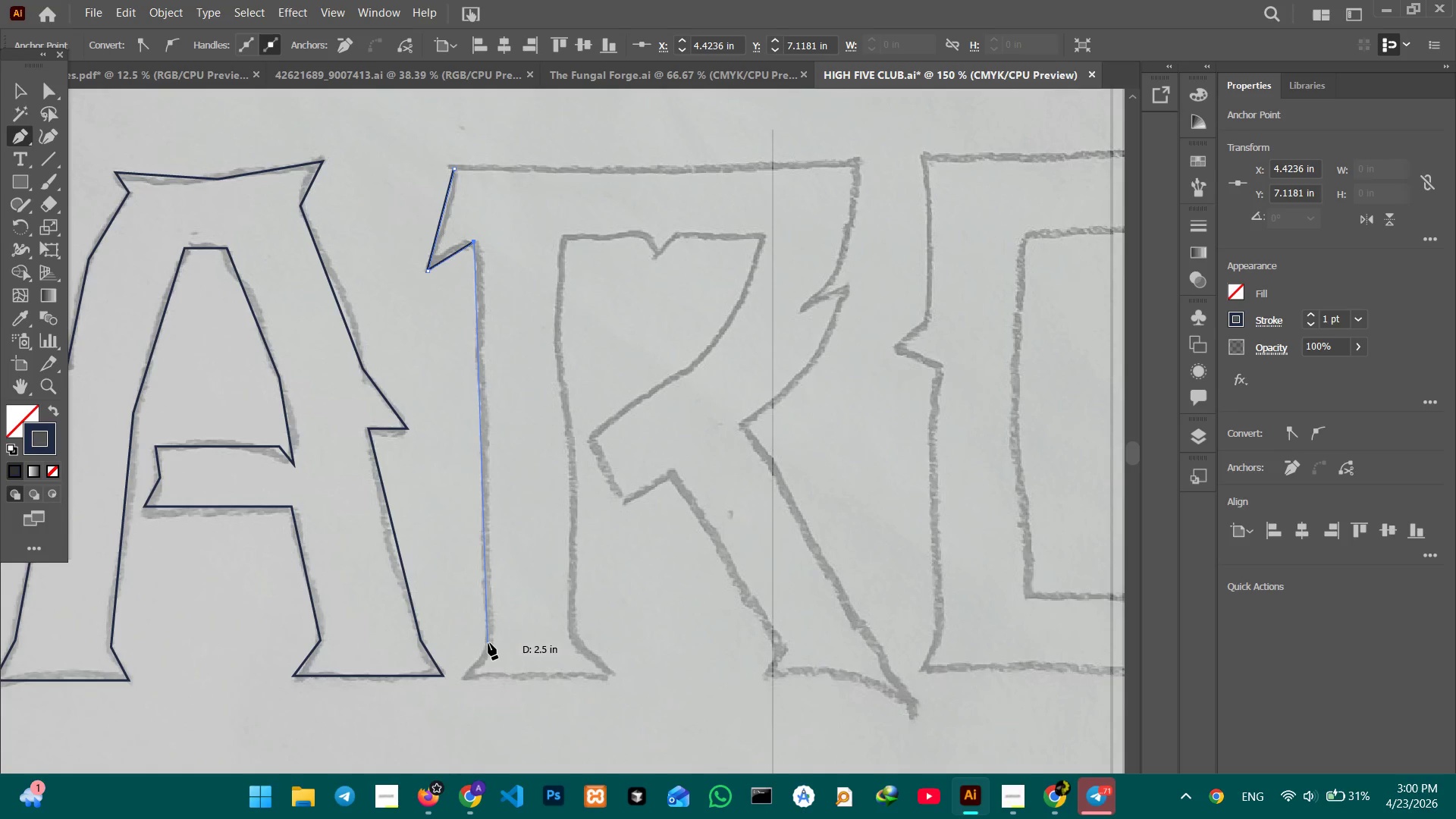 
hold_key(key=ShiftLeft, duration=3.44)
left_click([488, 645])
 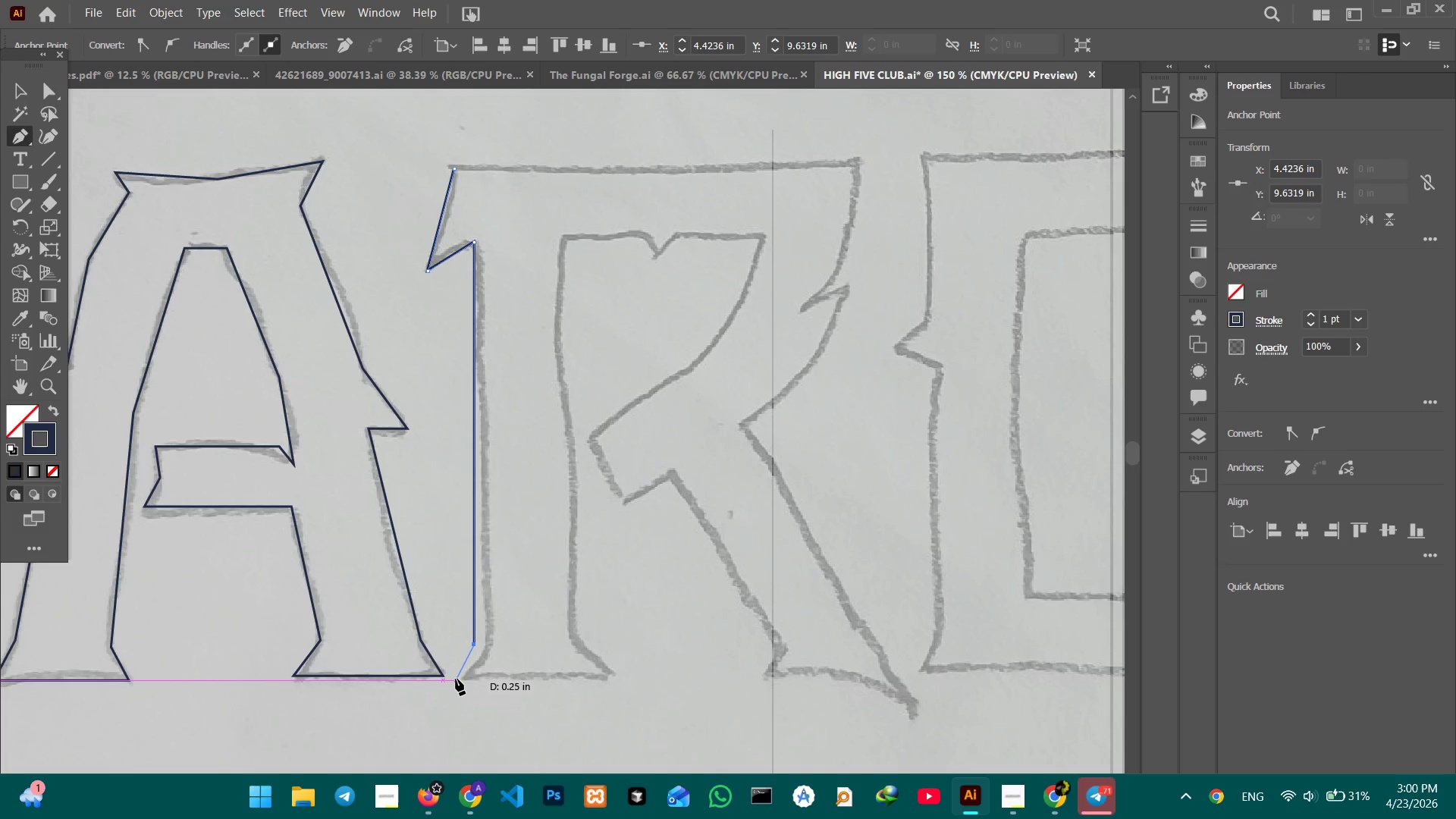 
left_click([457, 679])
 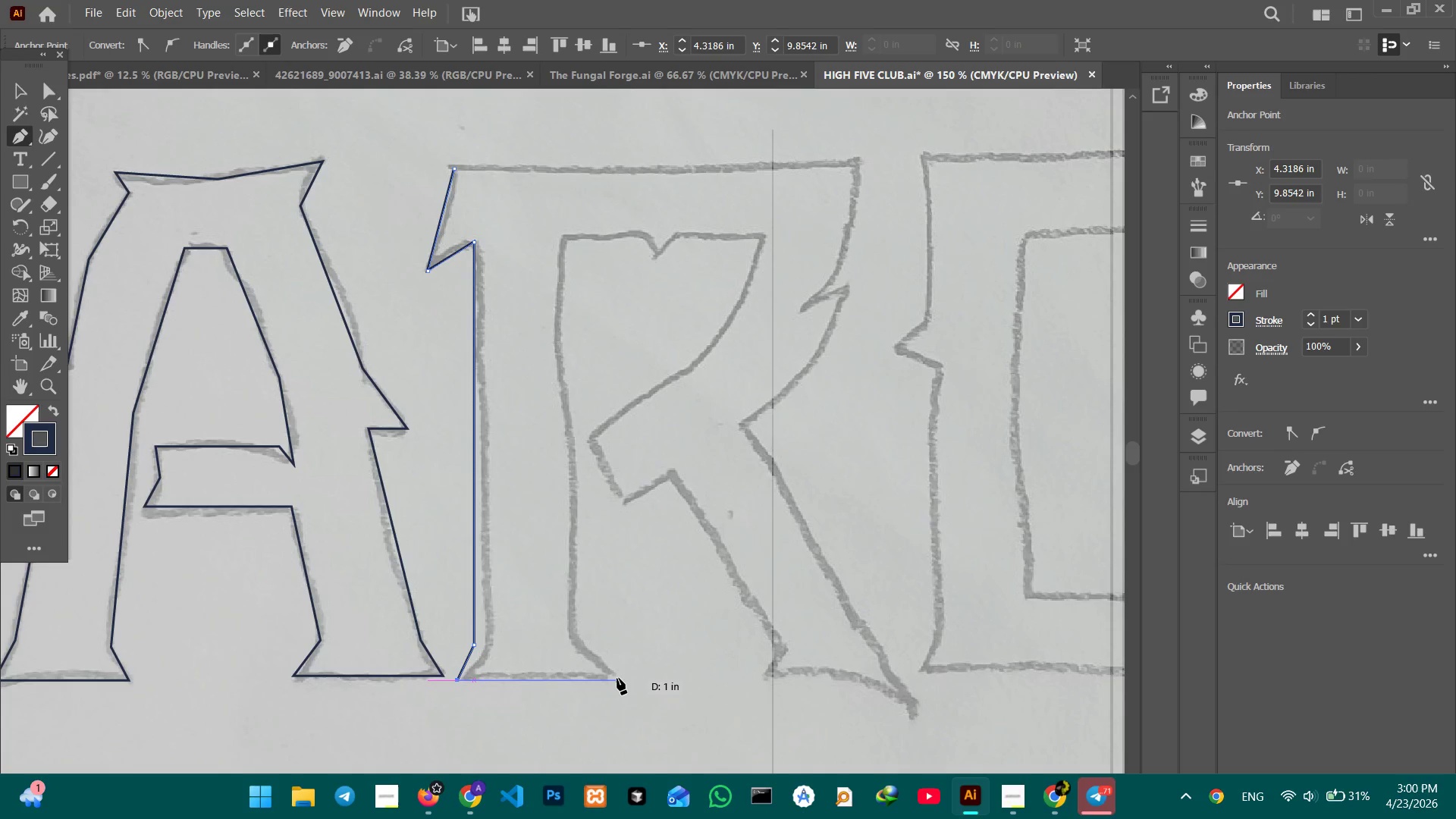 
hold_key(key=ShiftLeft, duration=0.67)
left_click([617, 678])
 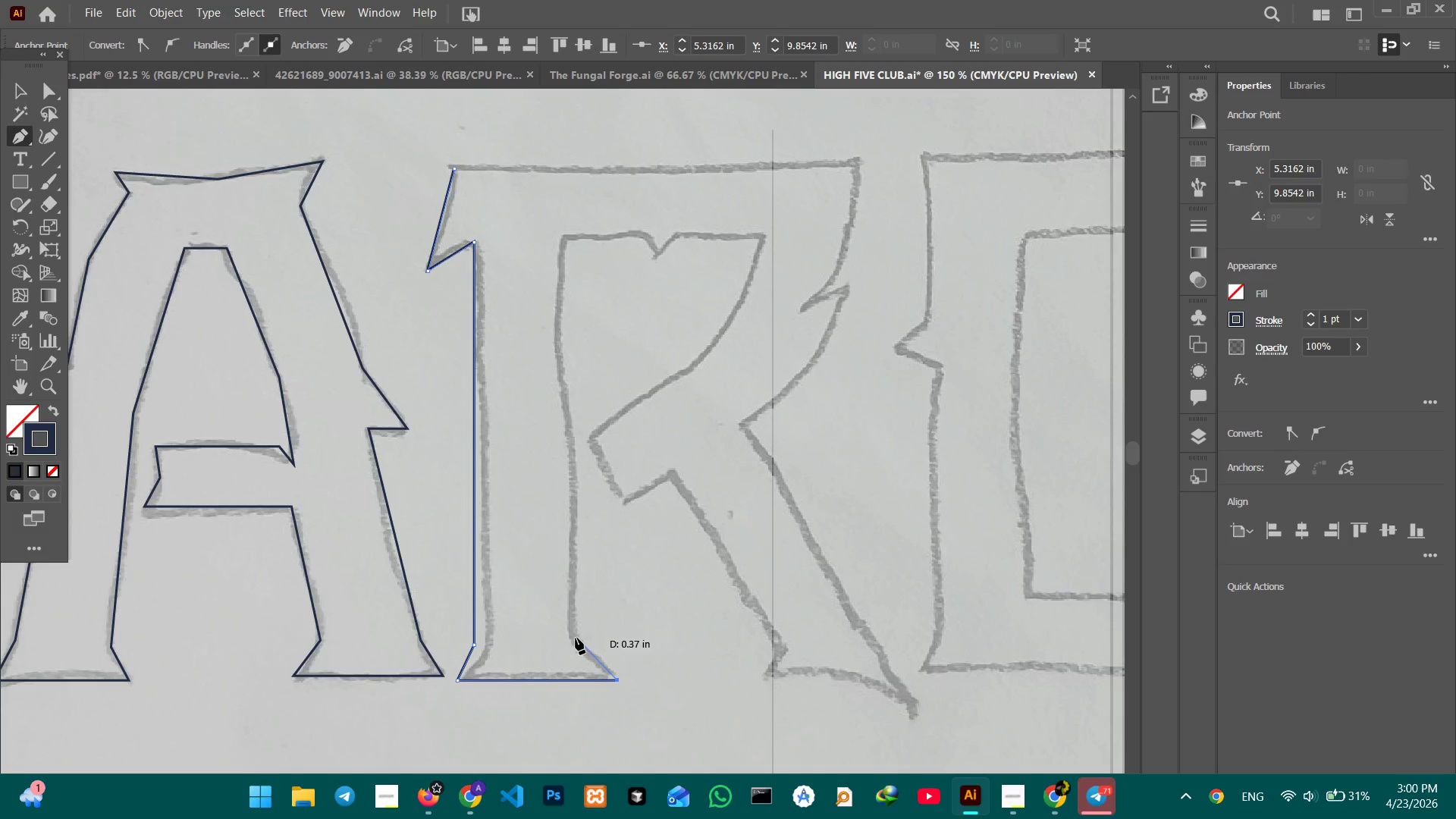 
left_click([576, 638])
 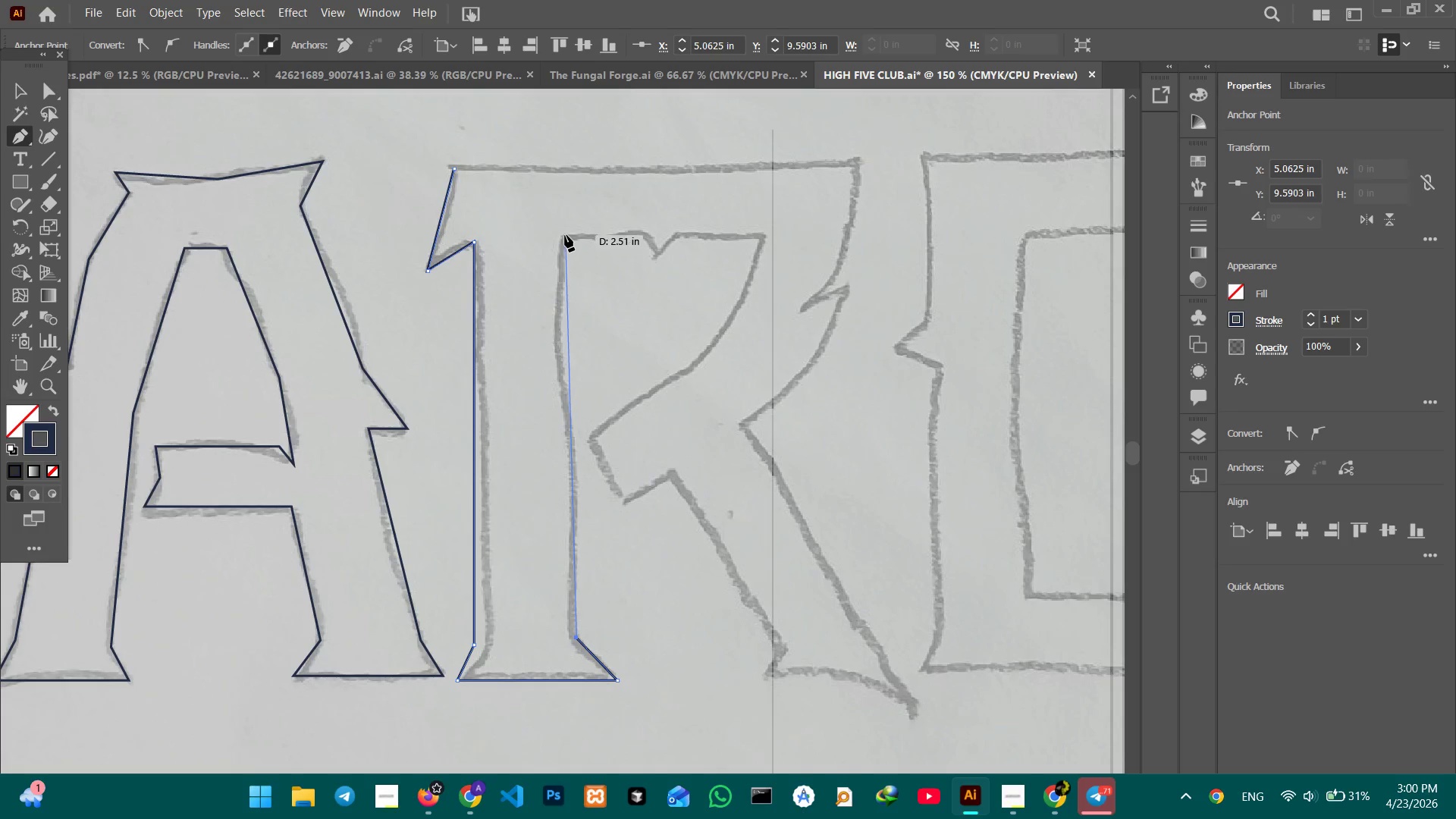 
hold_key(key=ShiftLeft, duration=3.17)
left_click([565, 235])
 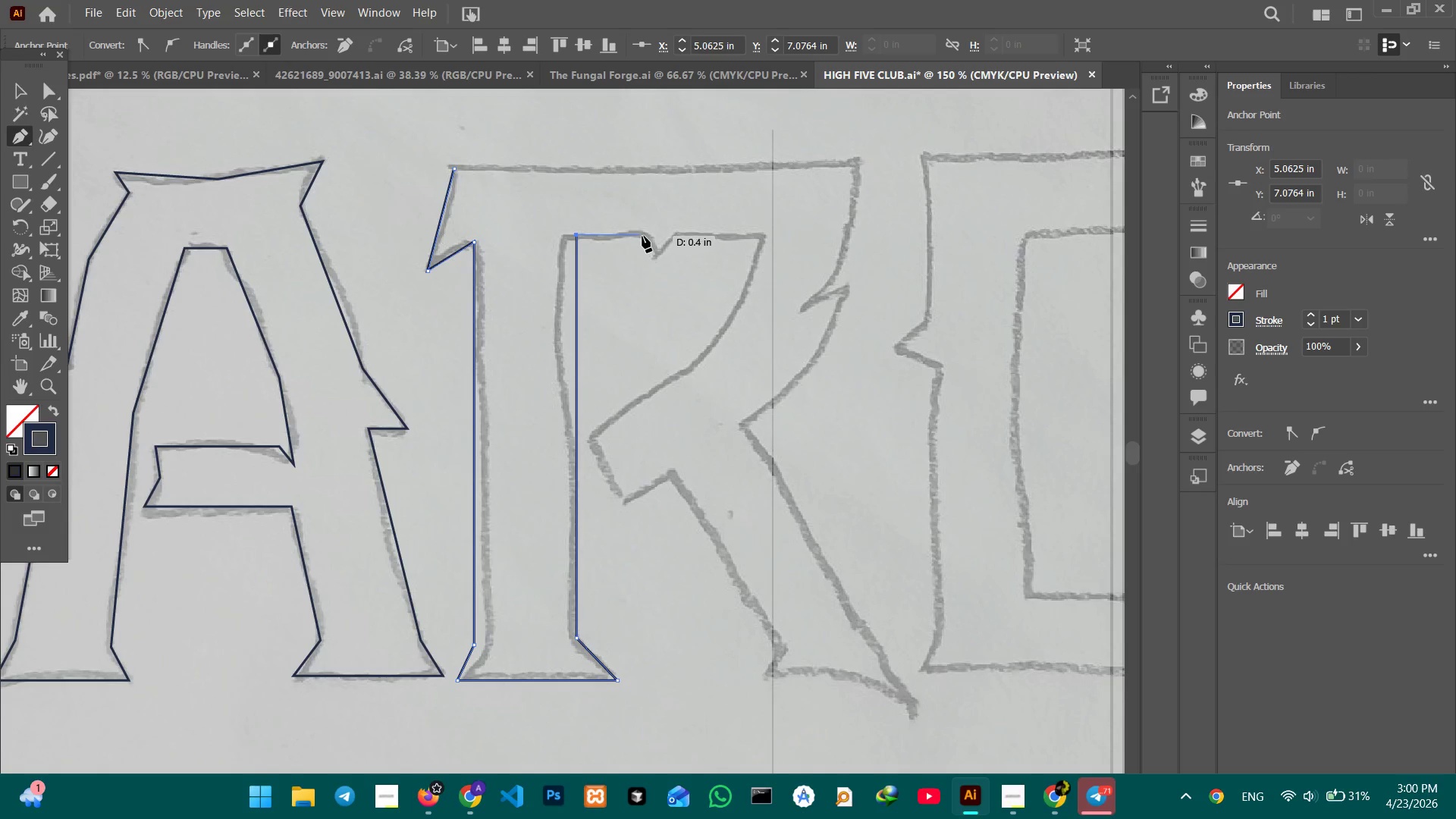 
left_click([646, 237])
 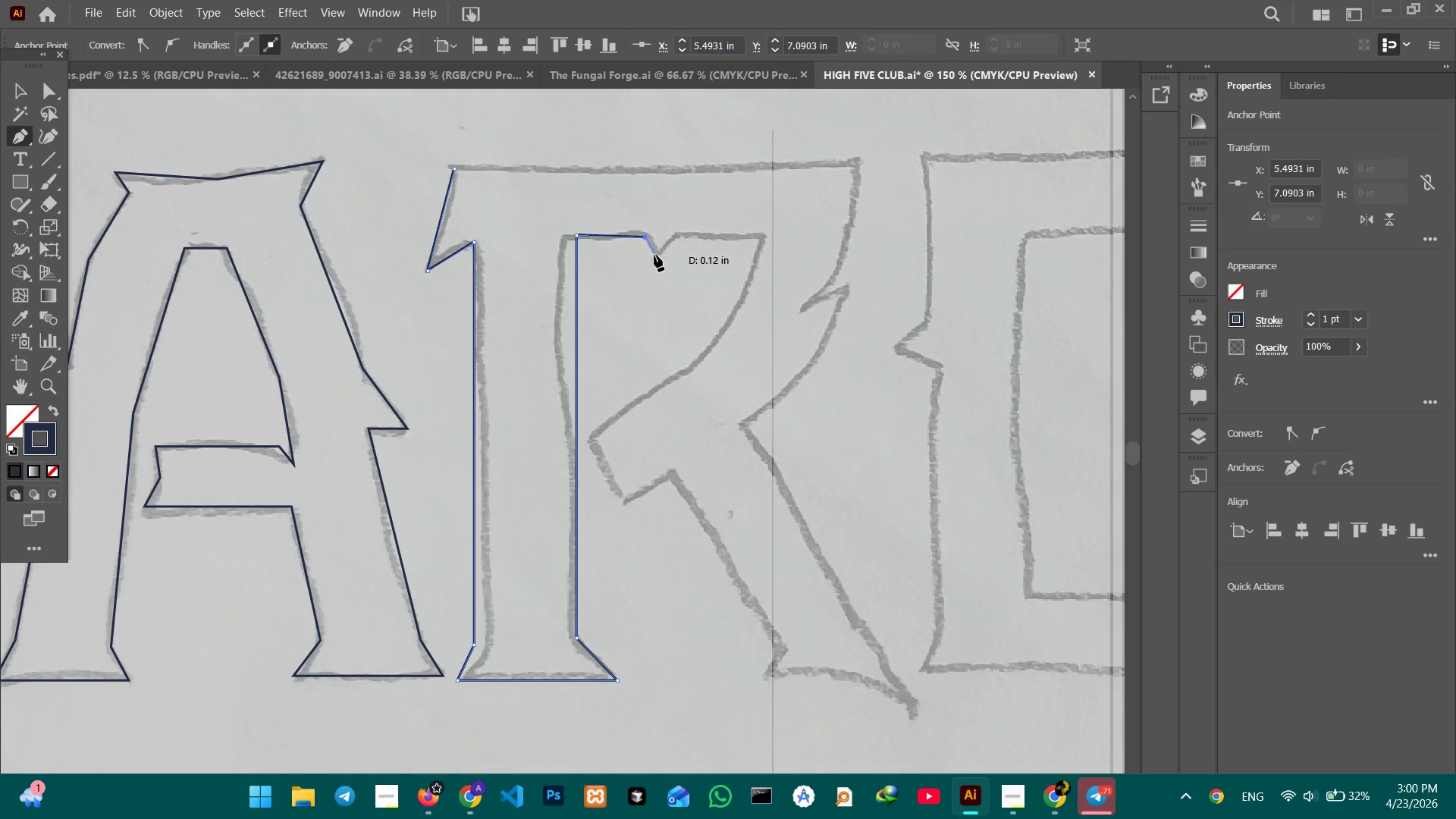 
left_click([654, 255])
 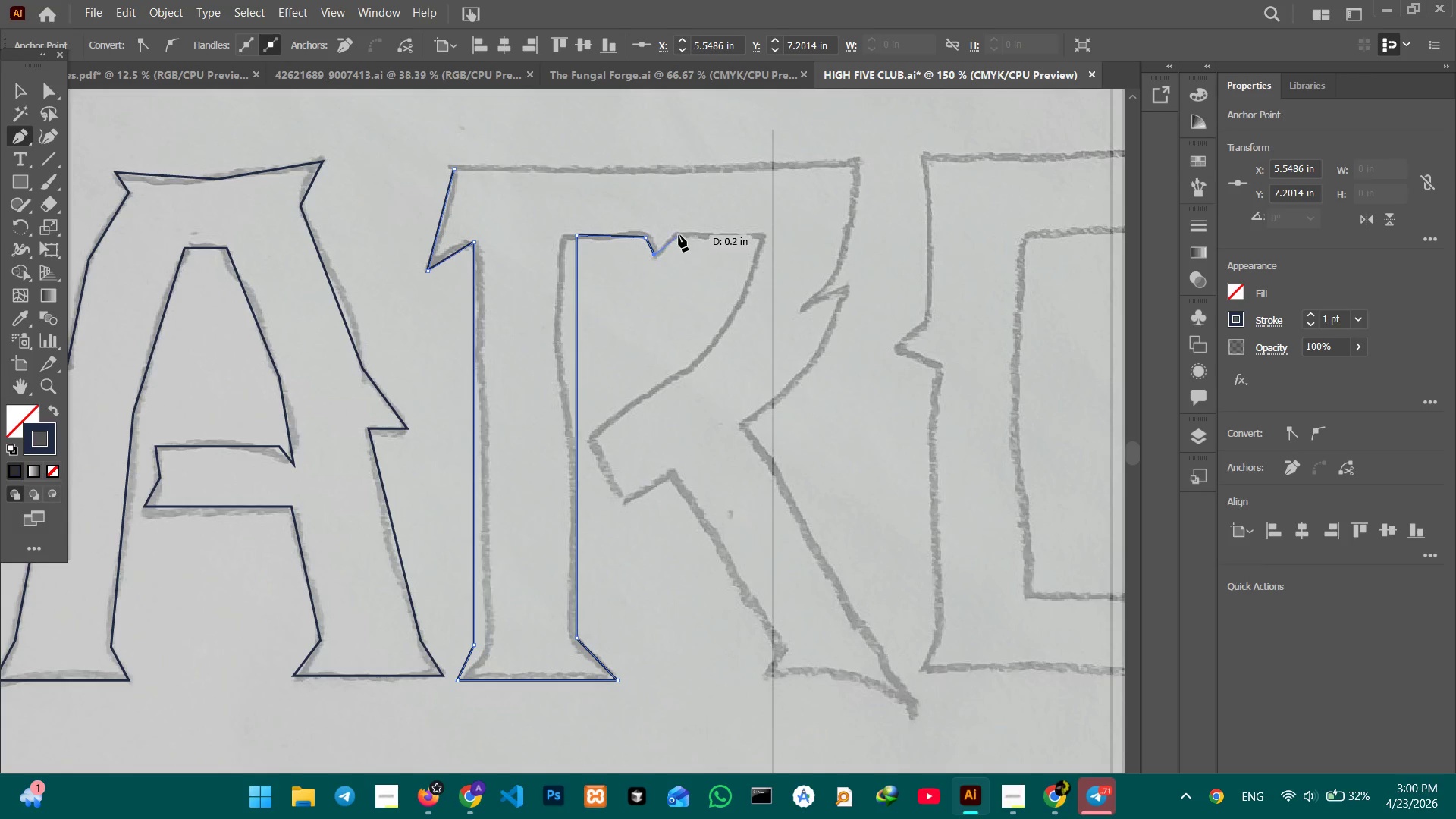 
left_click([679, 235])
 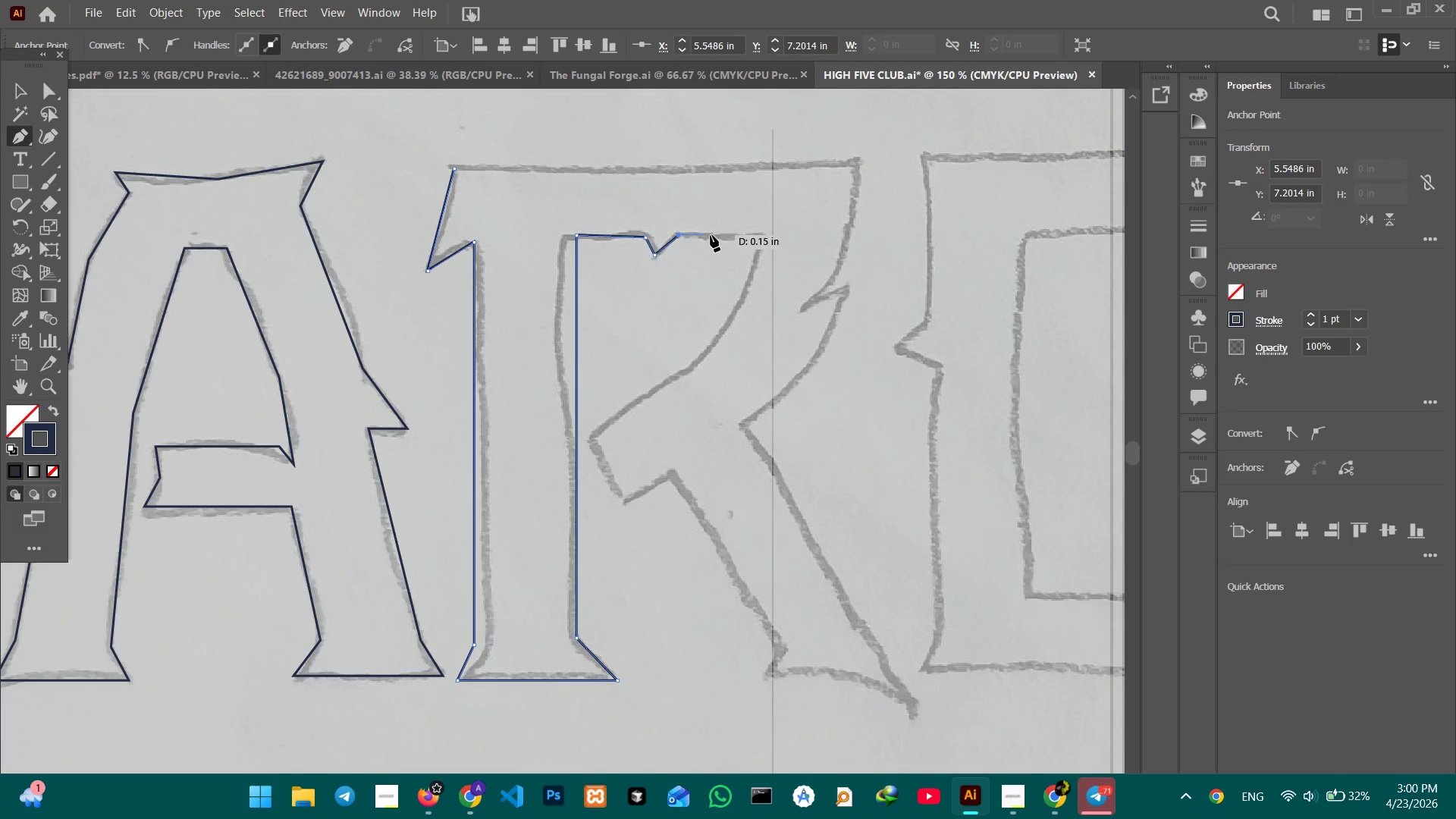 
hold_key(key=ShiftLeft, duration=1.06)
left_click([759, 233])
 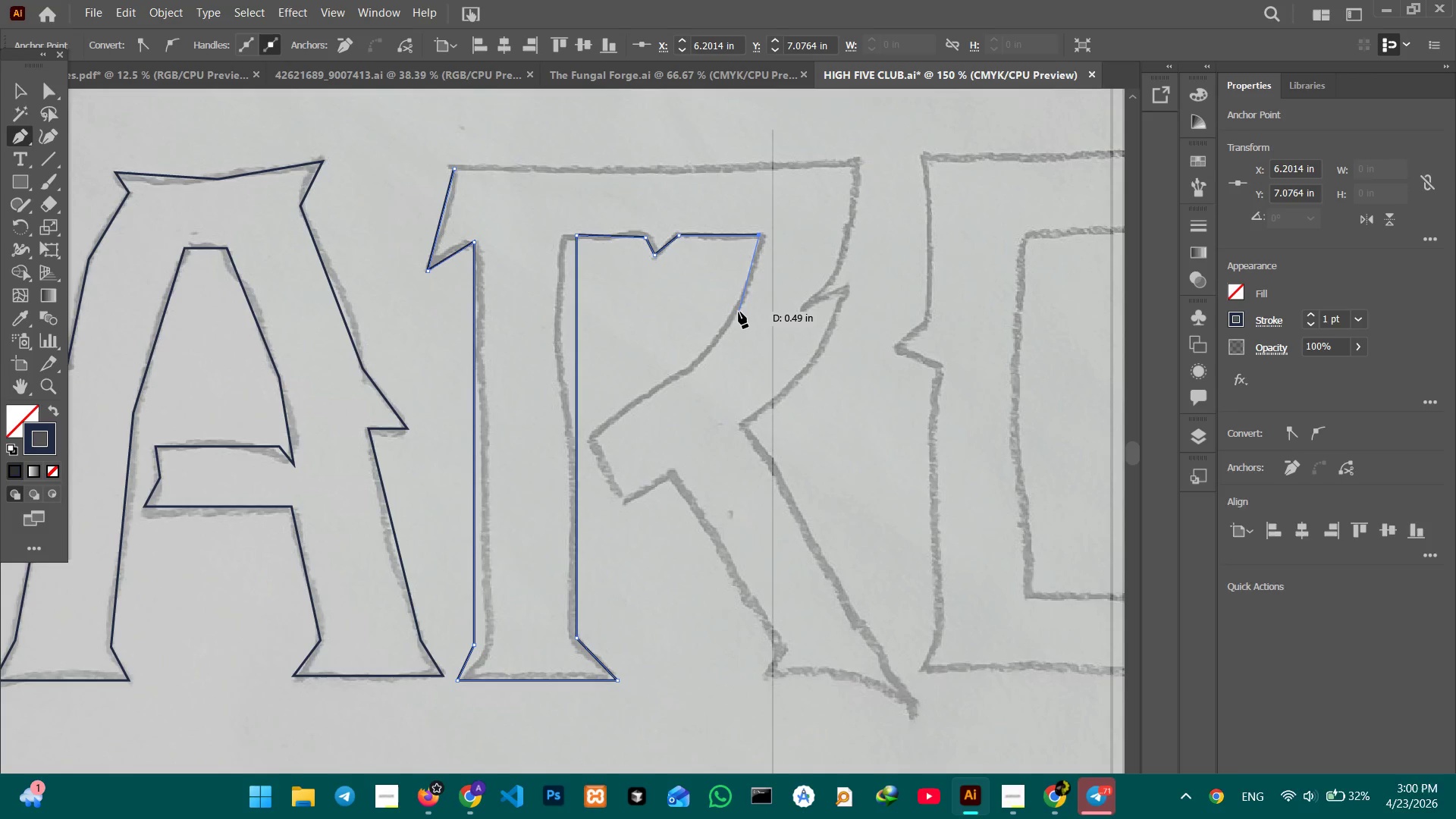 
left_click([739, 309])
 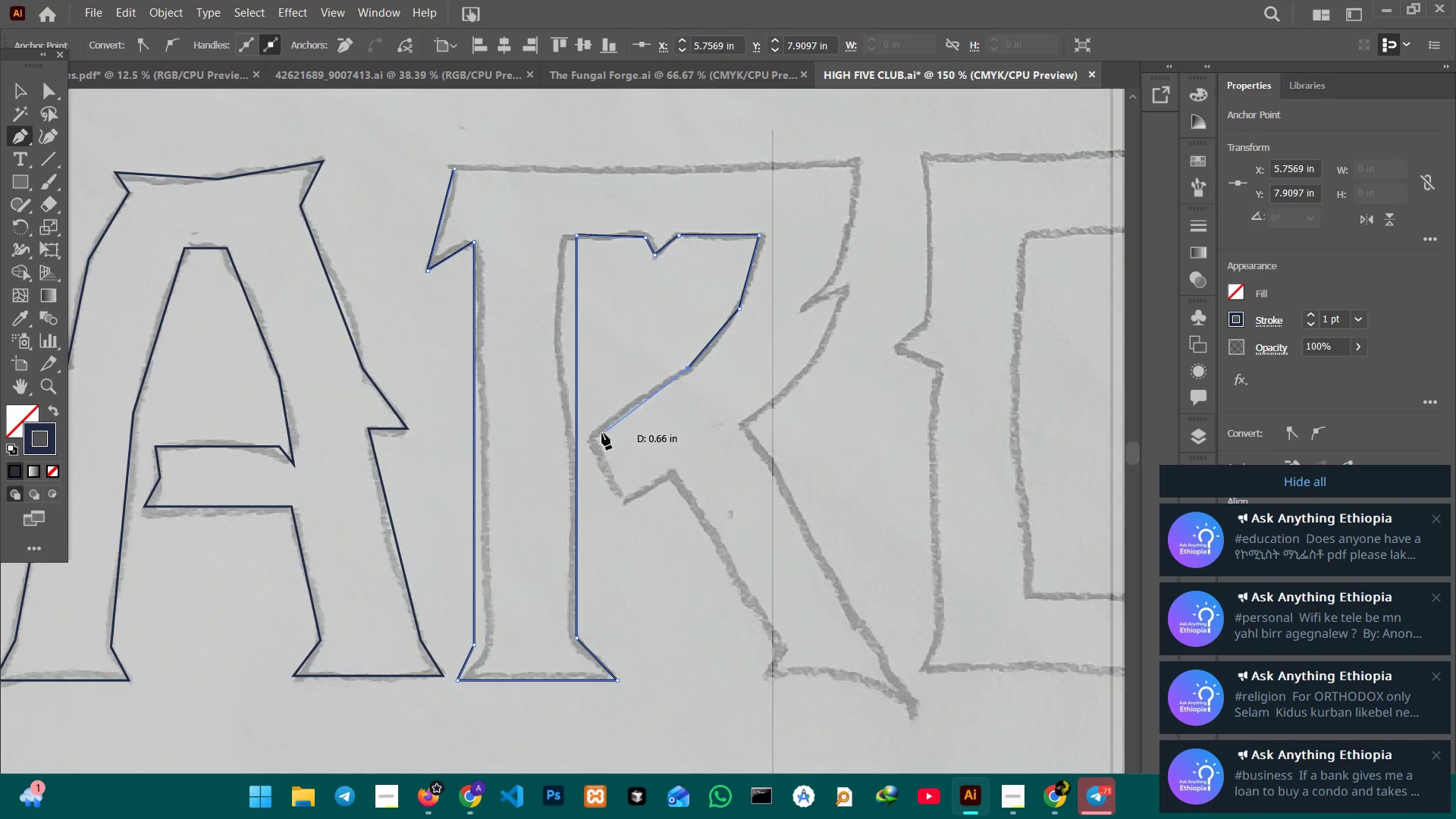 
left_click([592, 438])
 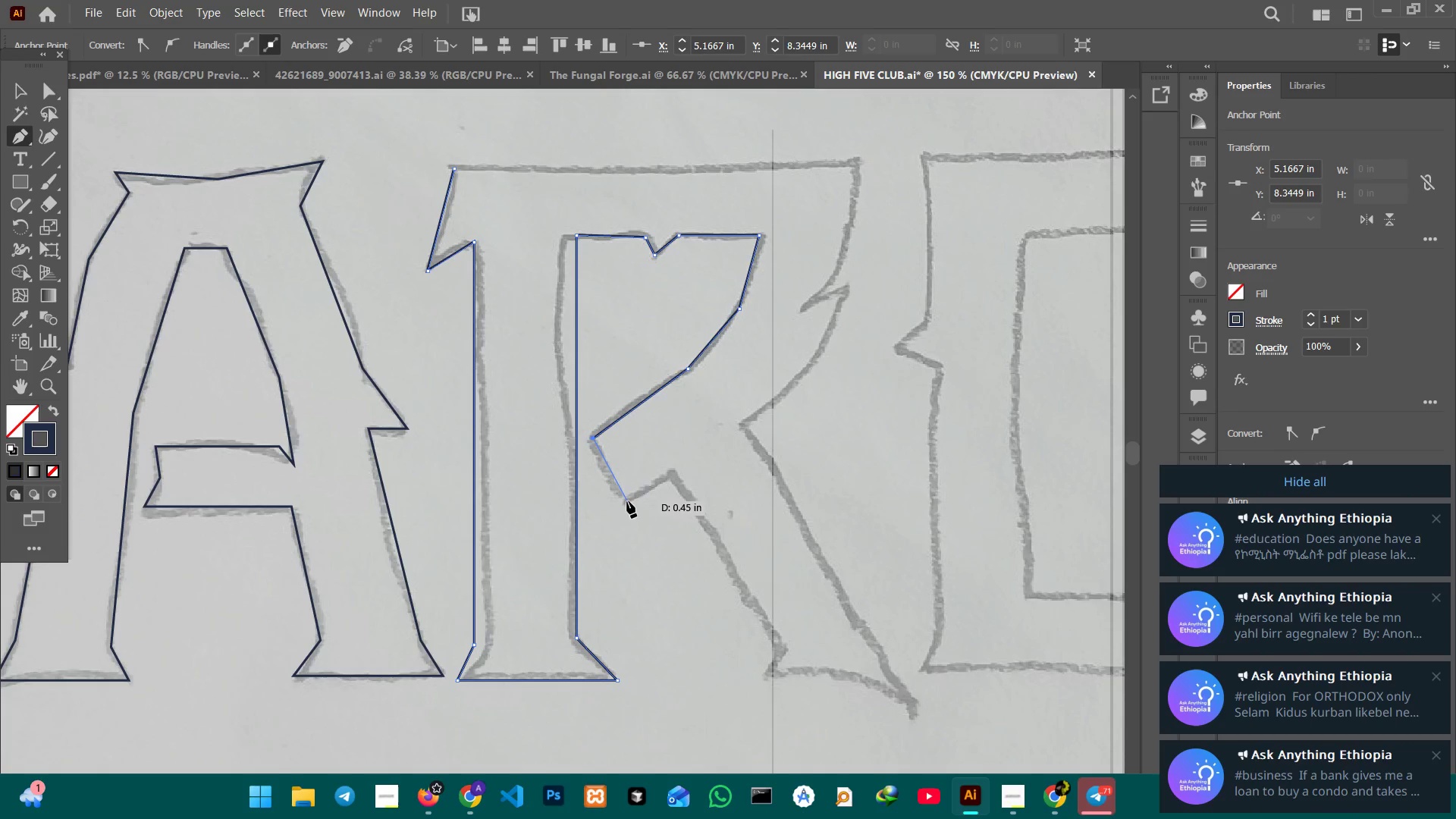 
left_click([627, 501])
 